 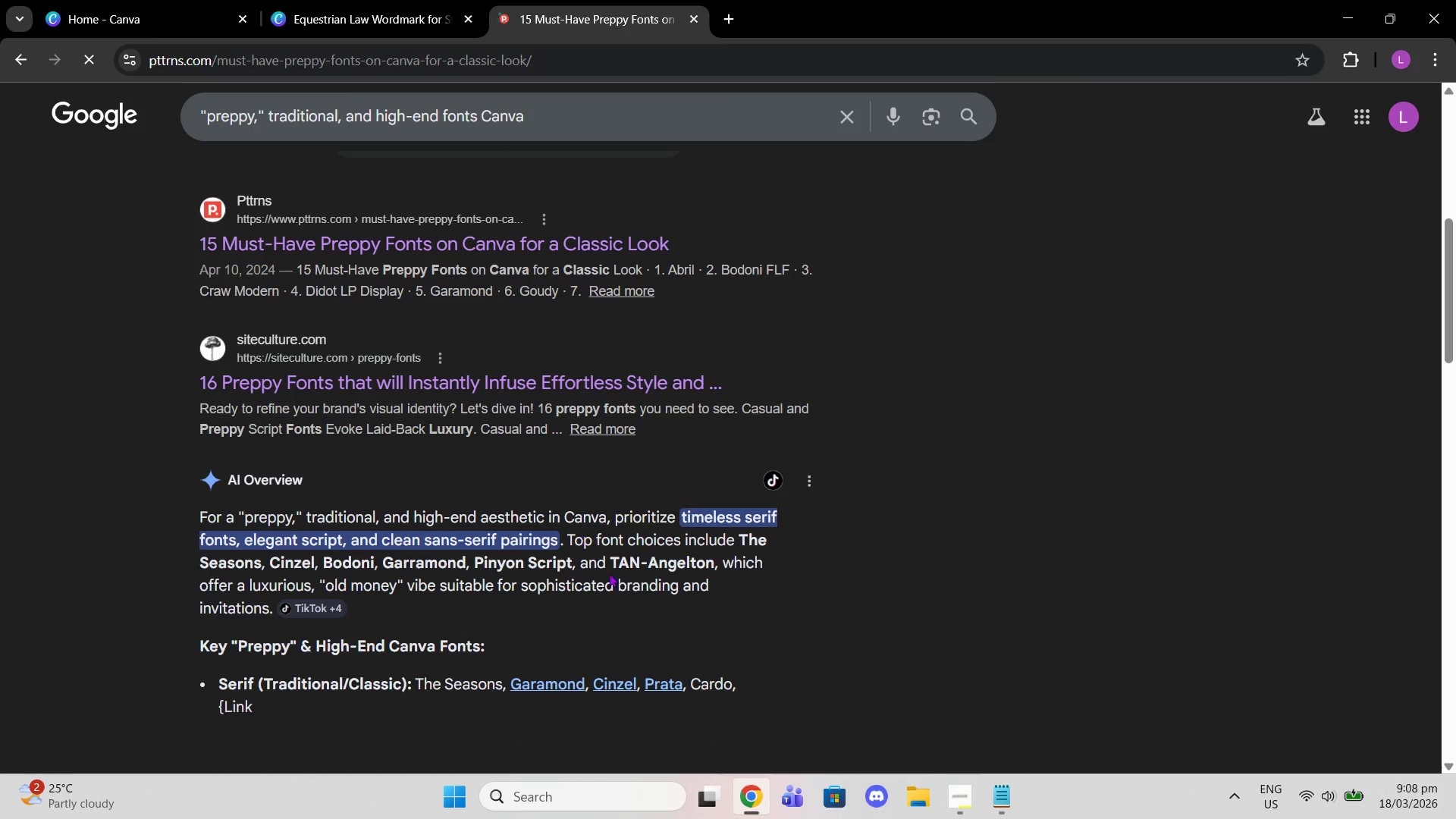 
scroll: coordinate [446, 487], scroll_direction: down, amount: 10.0
 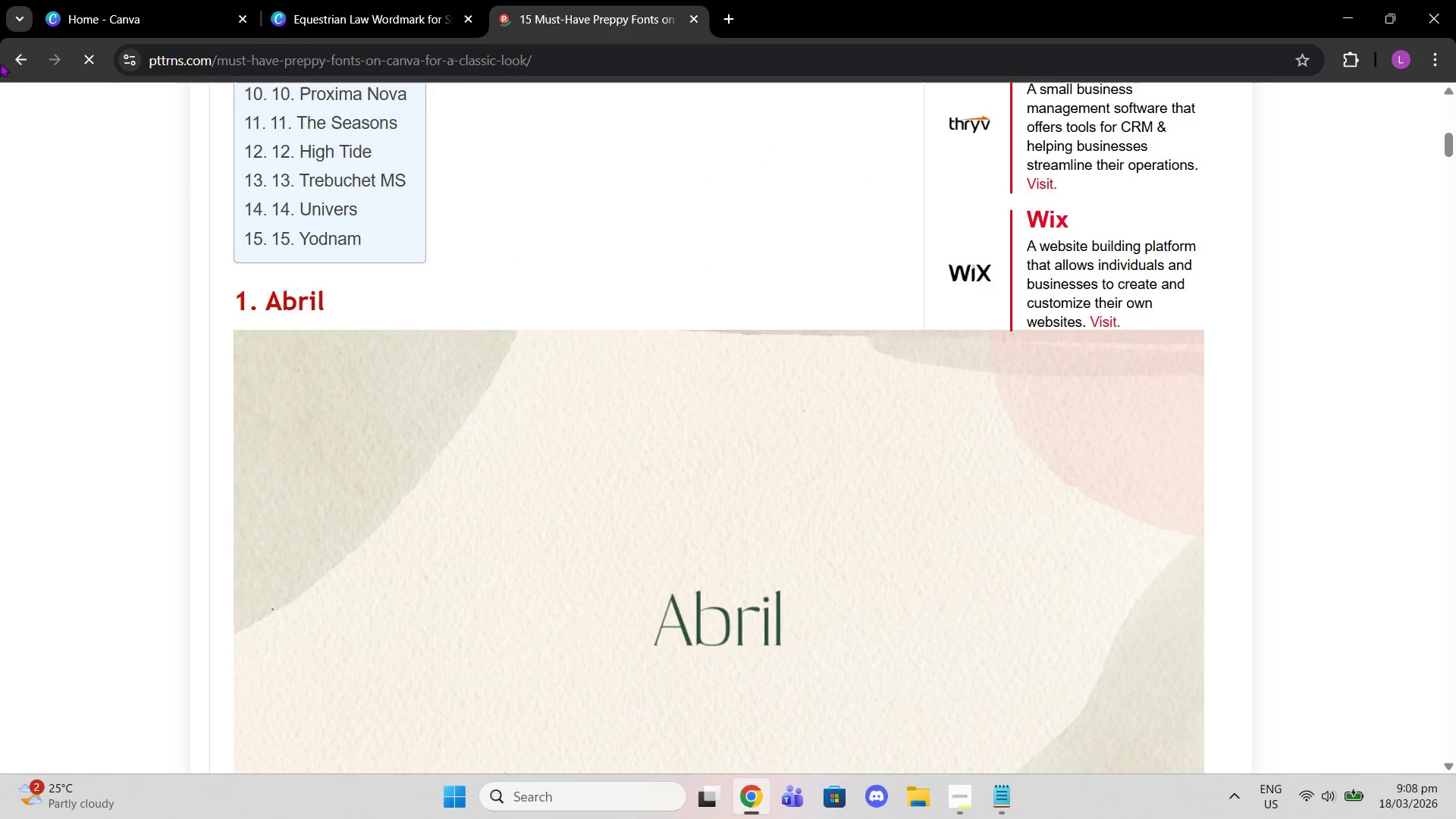 
left_click([22, 52])
 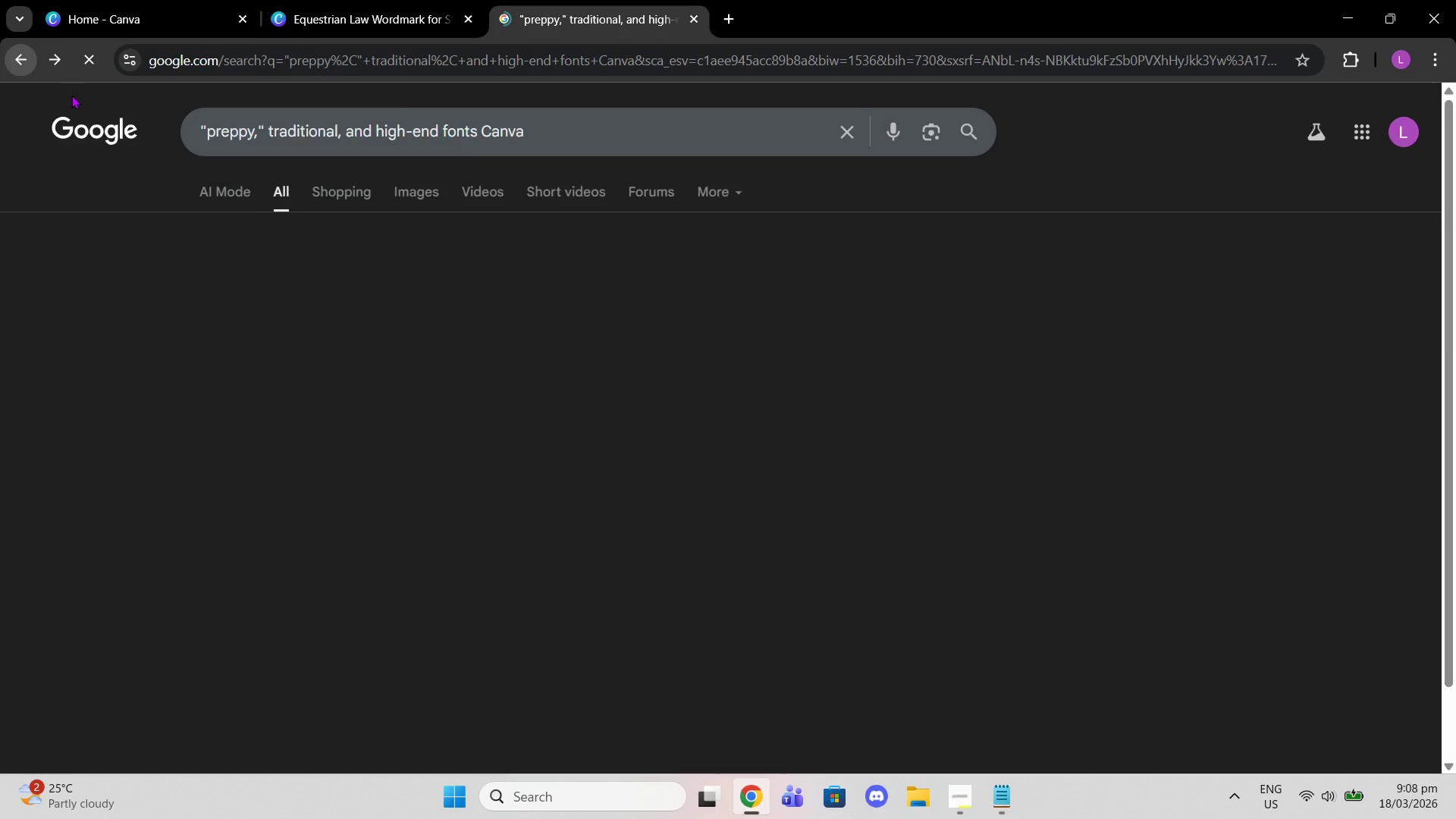 
scroll: coordinate [516, 511], scroll_direction: down, amount: 3.0
 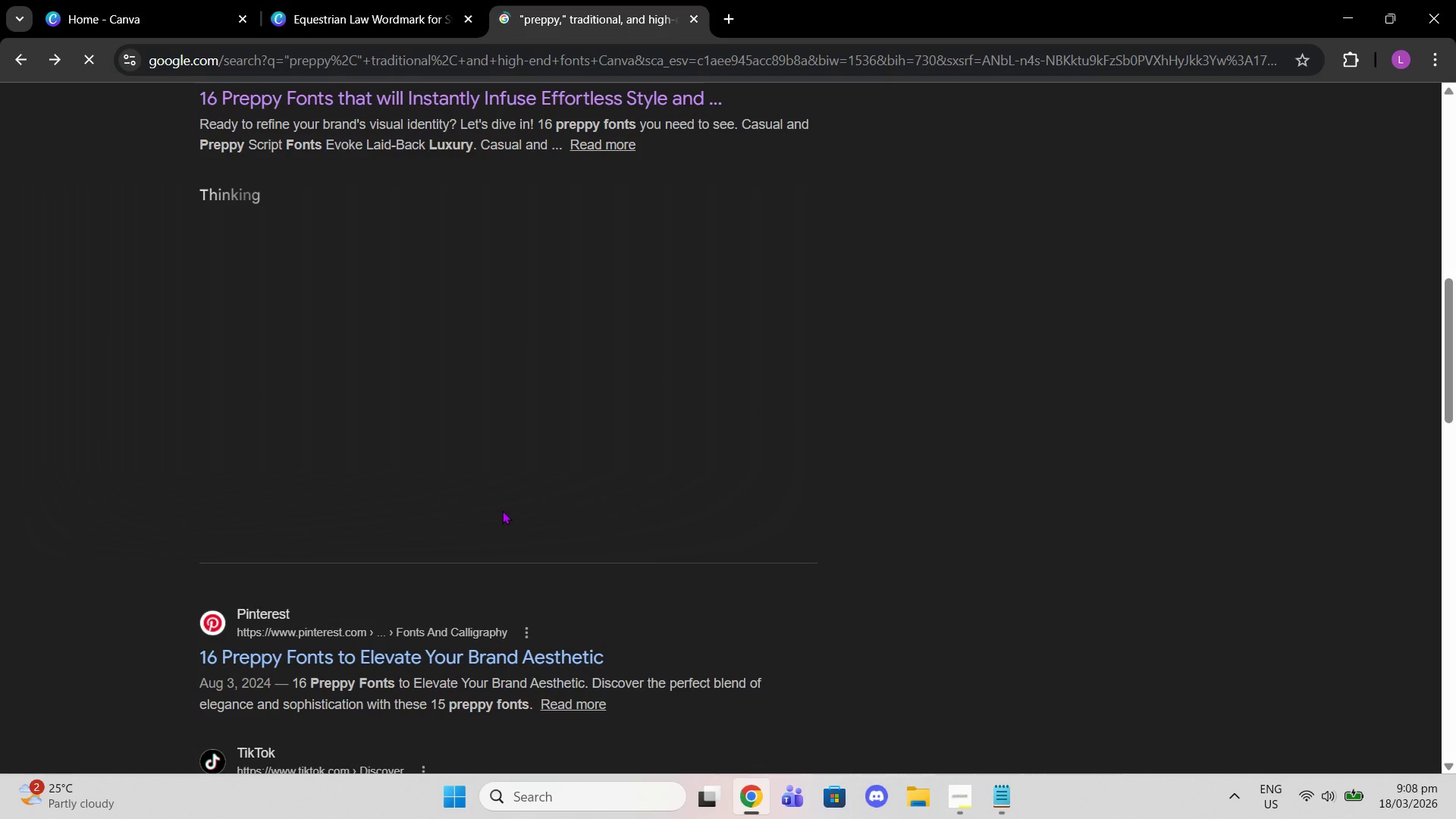 
mouse_move([504, 526])
 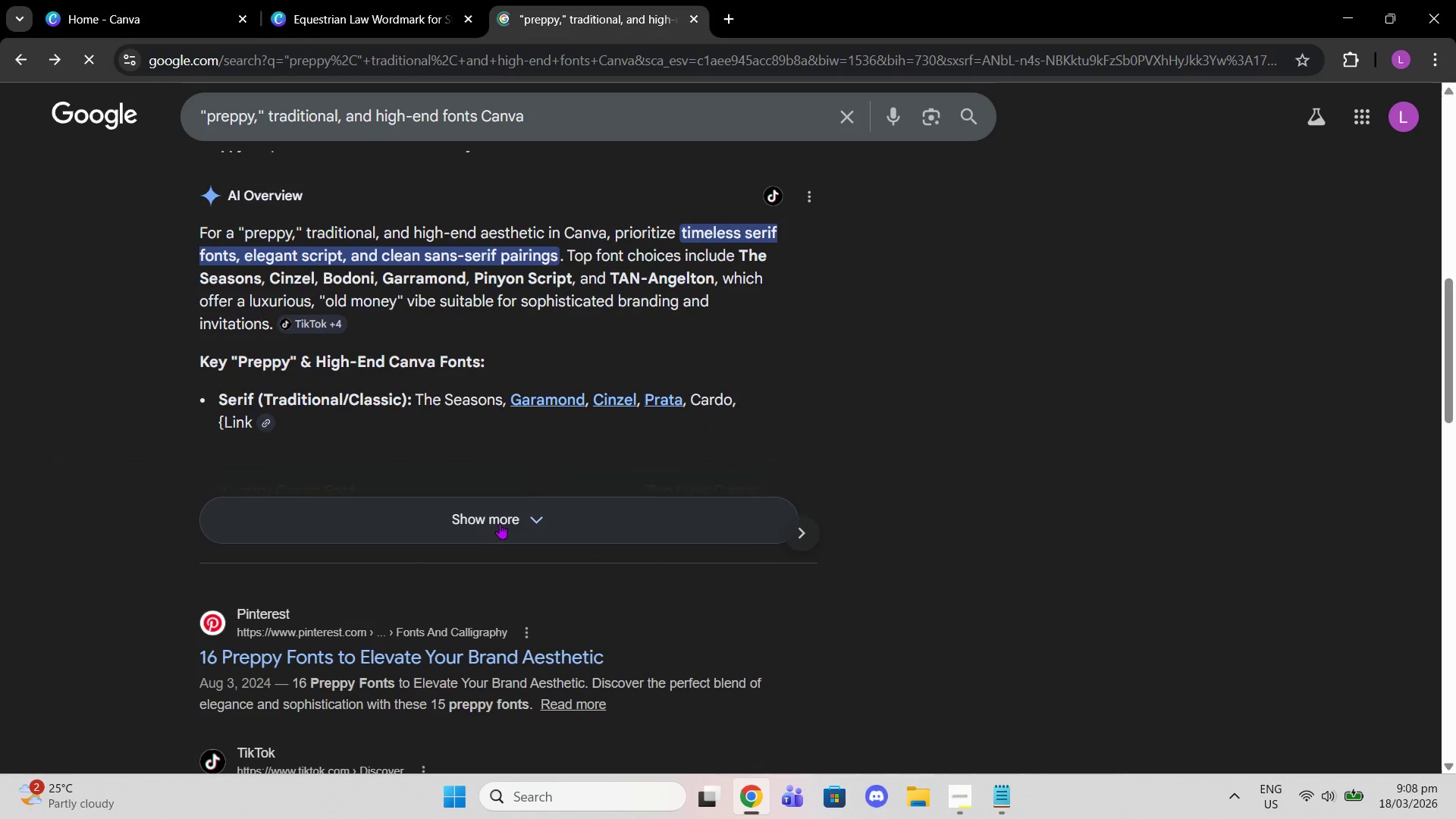 
left_click([500, 523])
 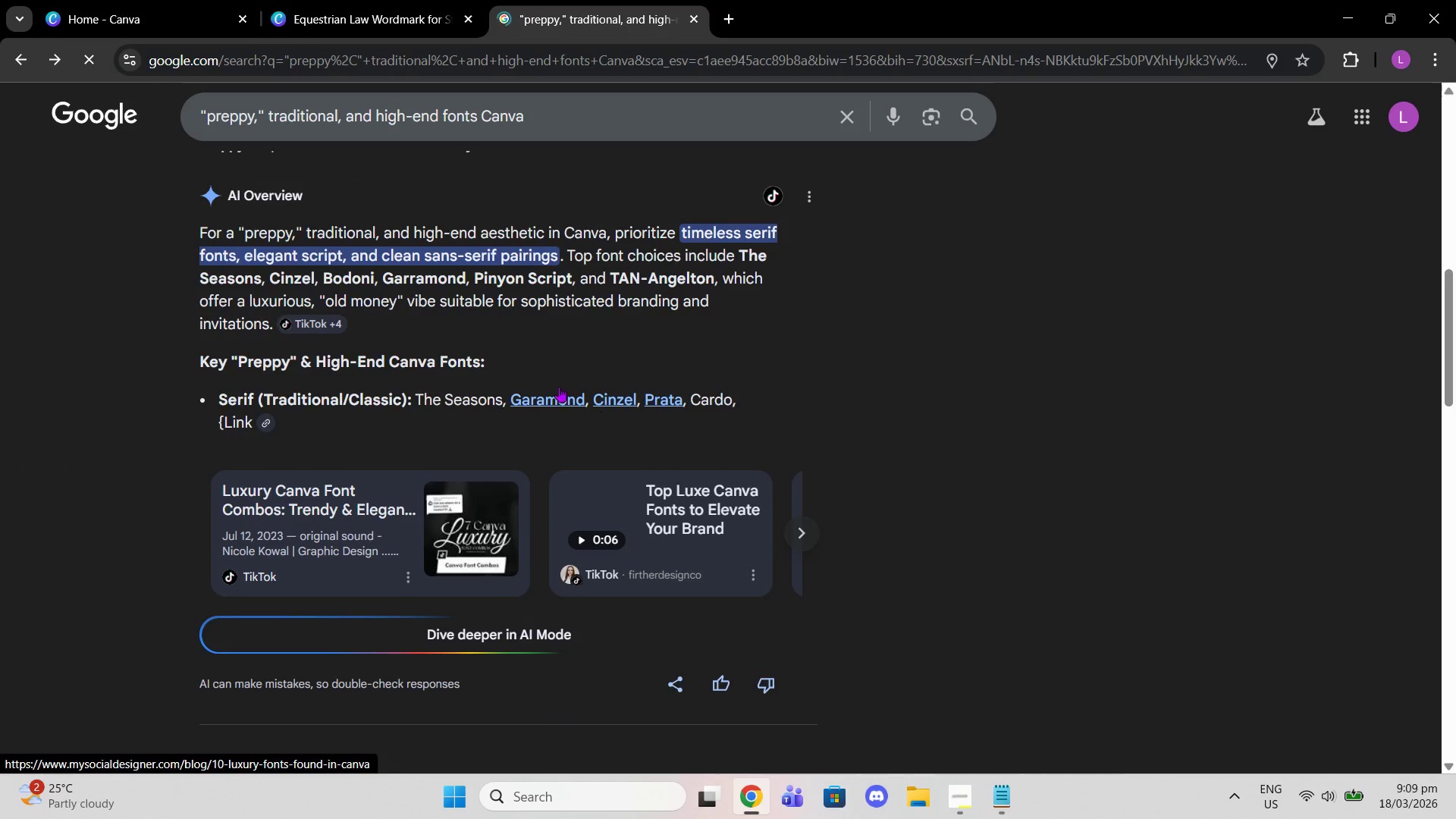 
mouse_move([294, -1])
 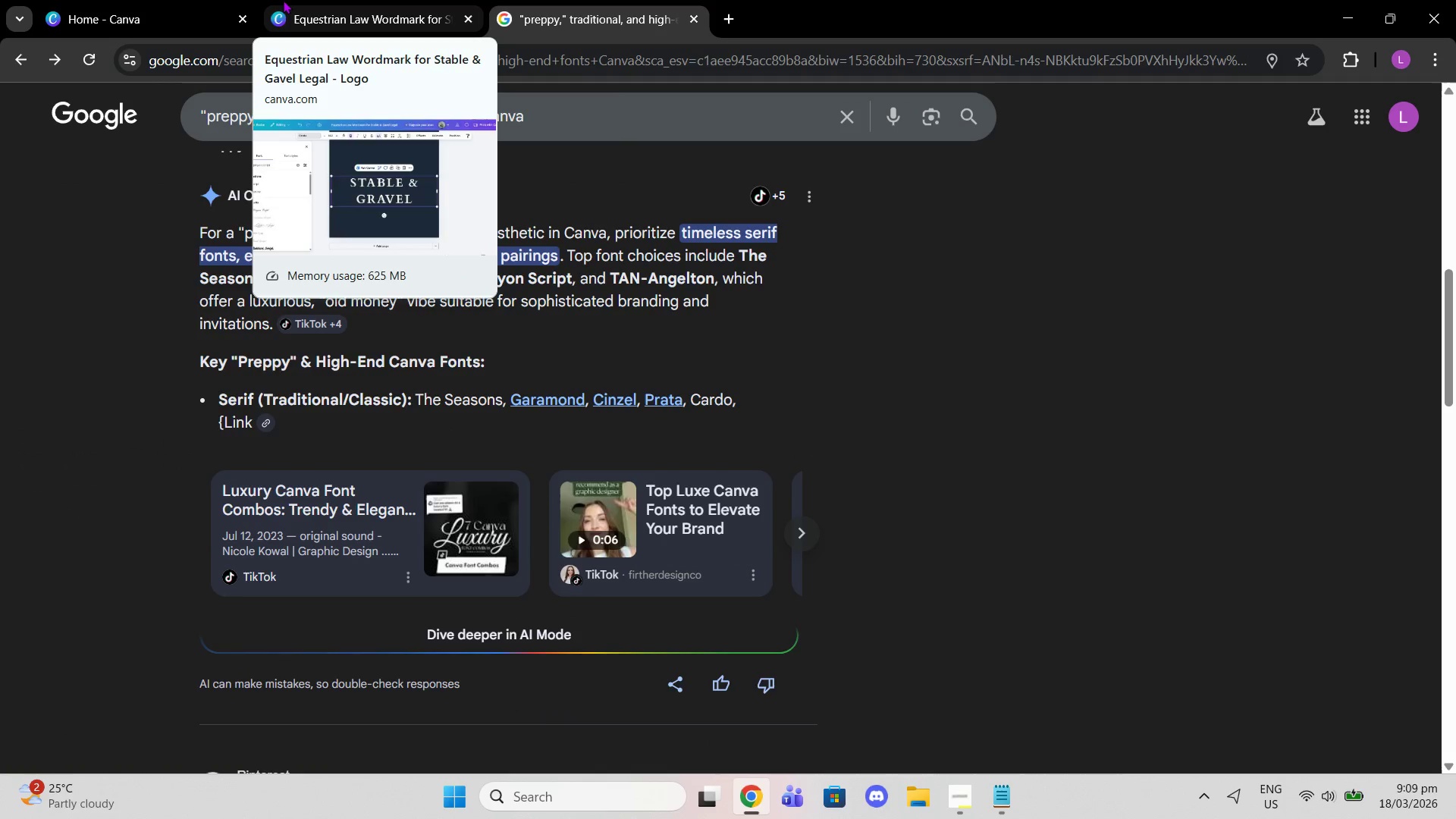 
left_click([283, 0])
 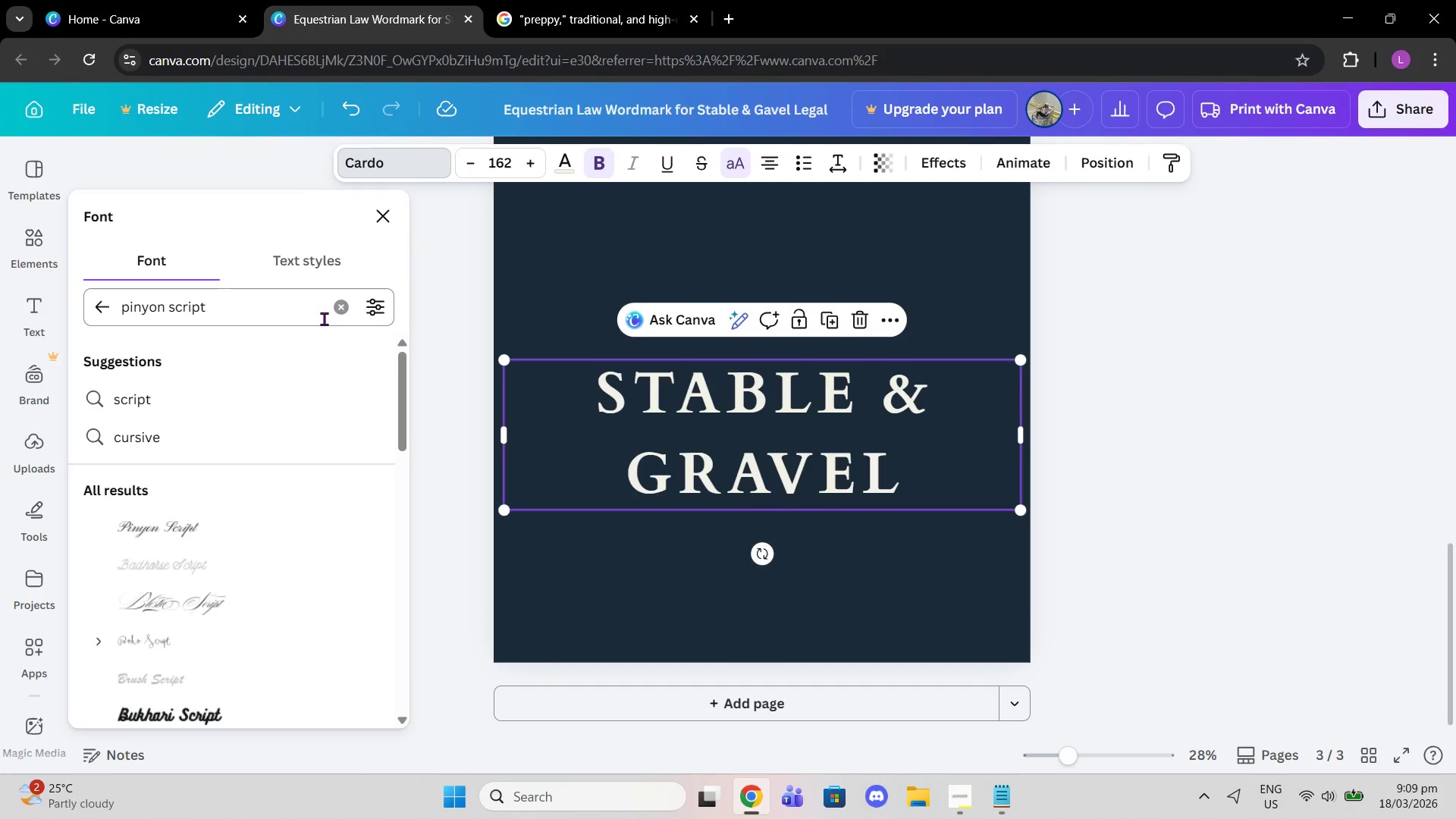 
double_click([336, 309])
 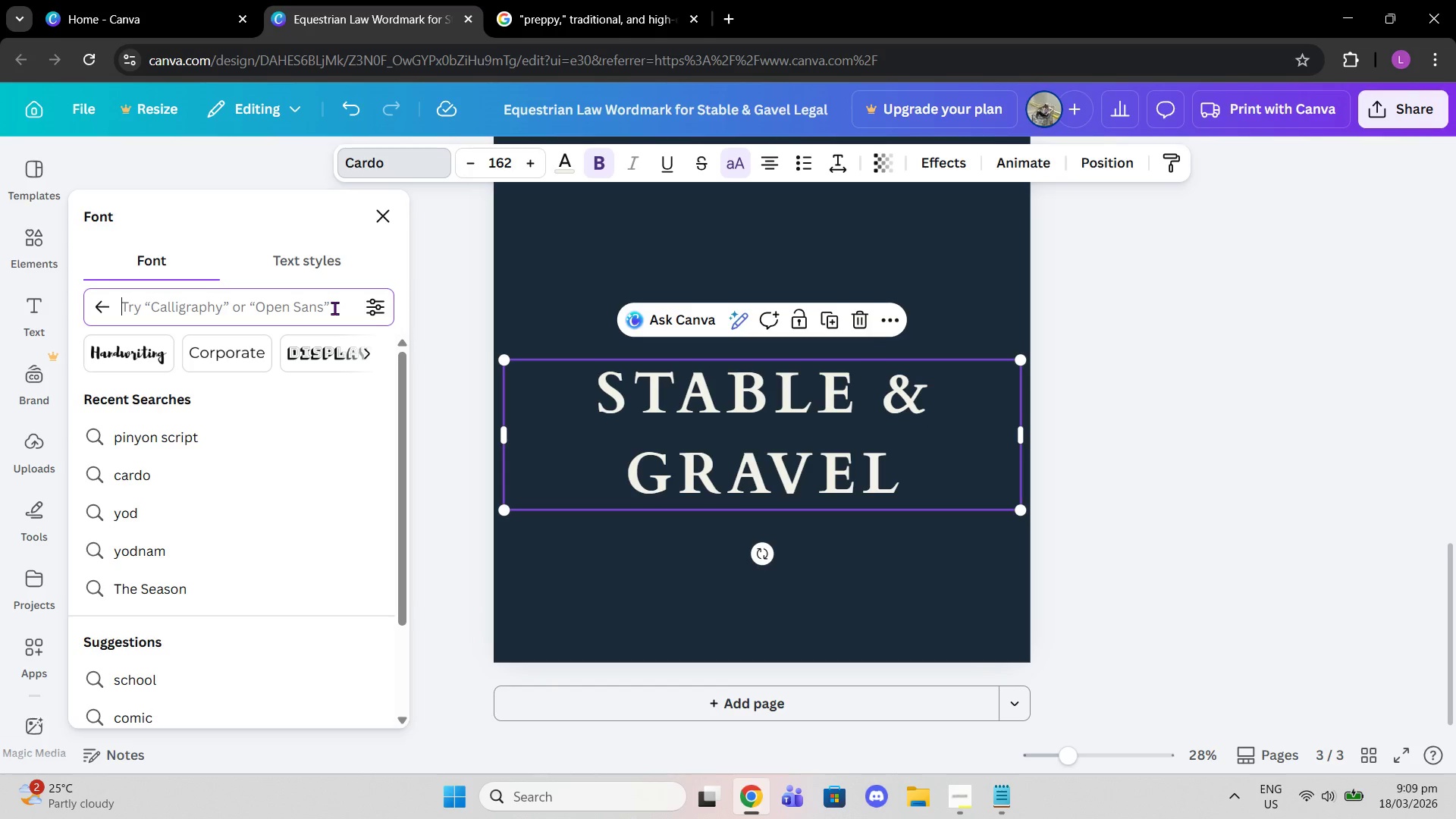 
type(prata)
 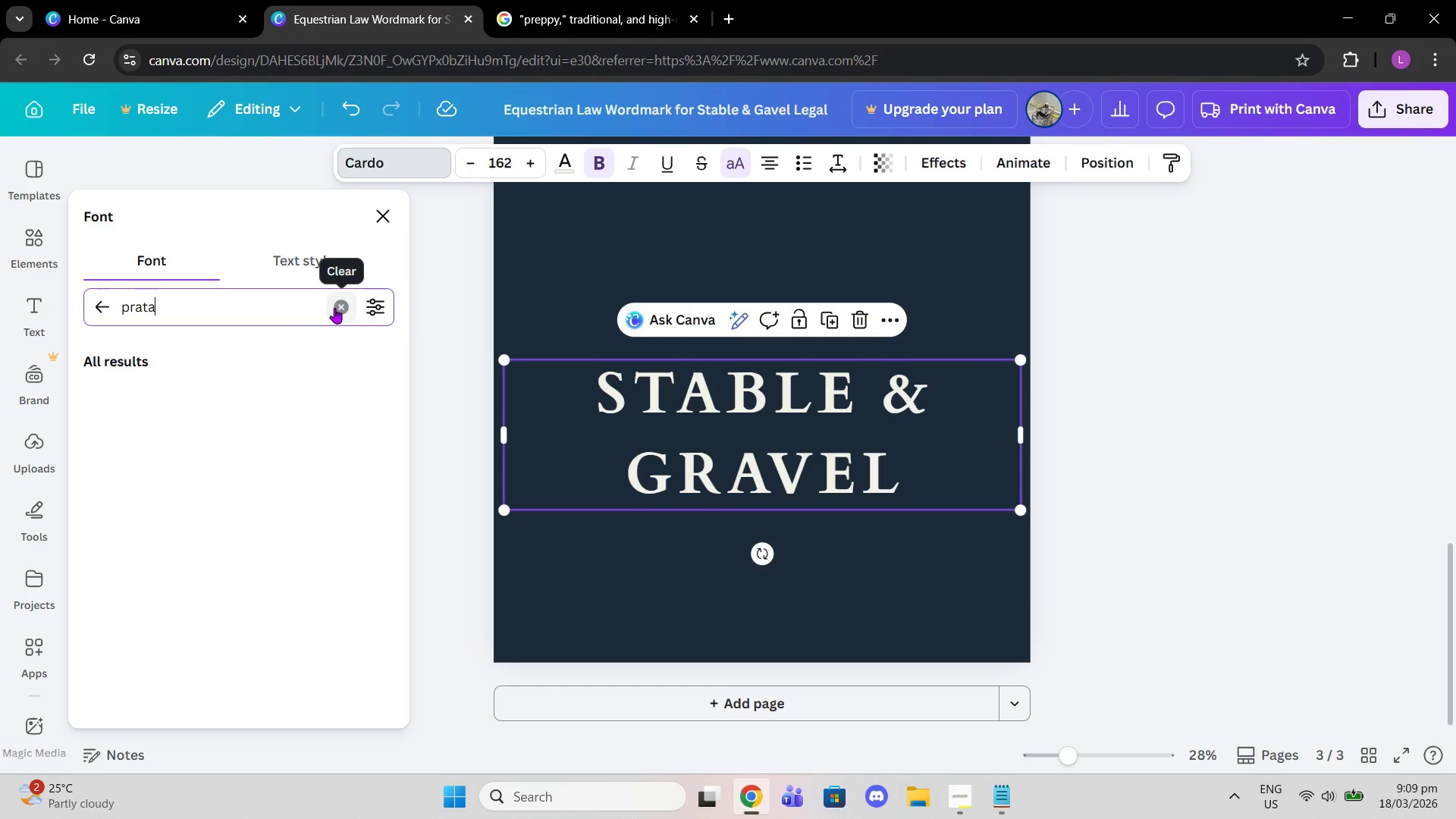 
key(Enter)
 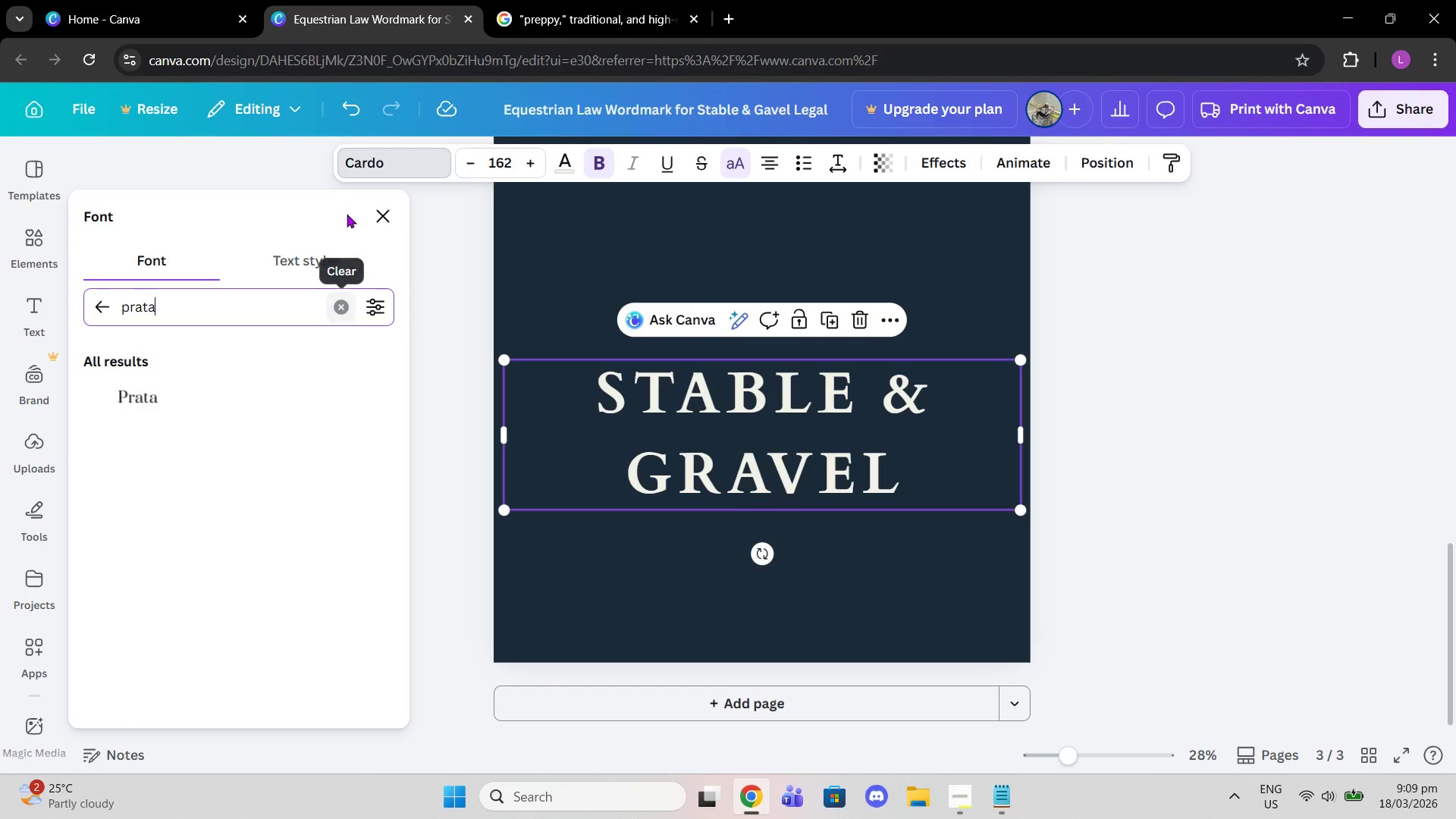 
left_click([177, 412])
 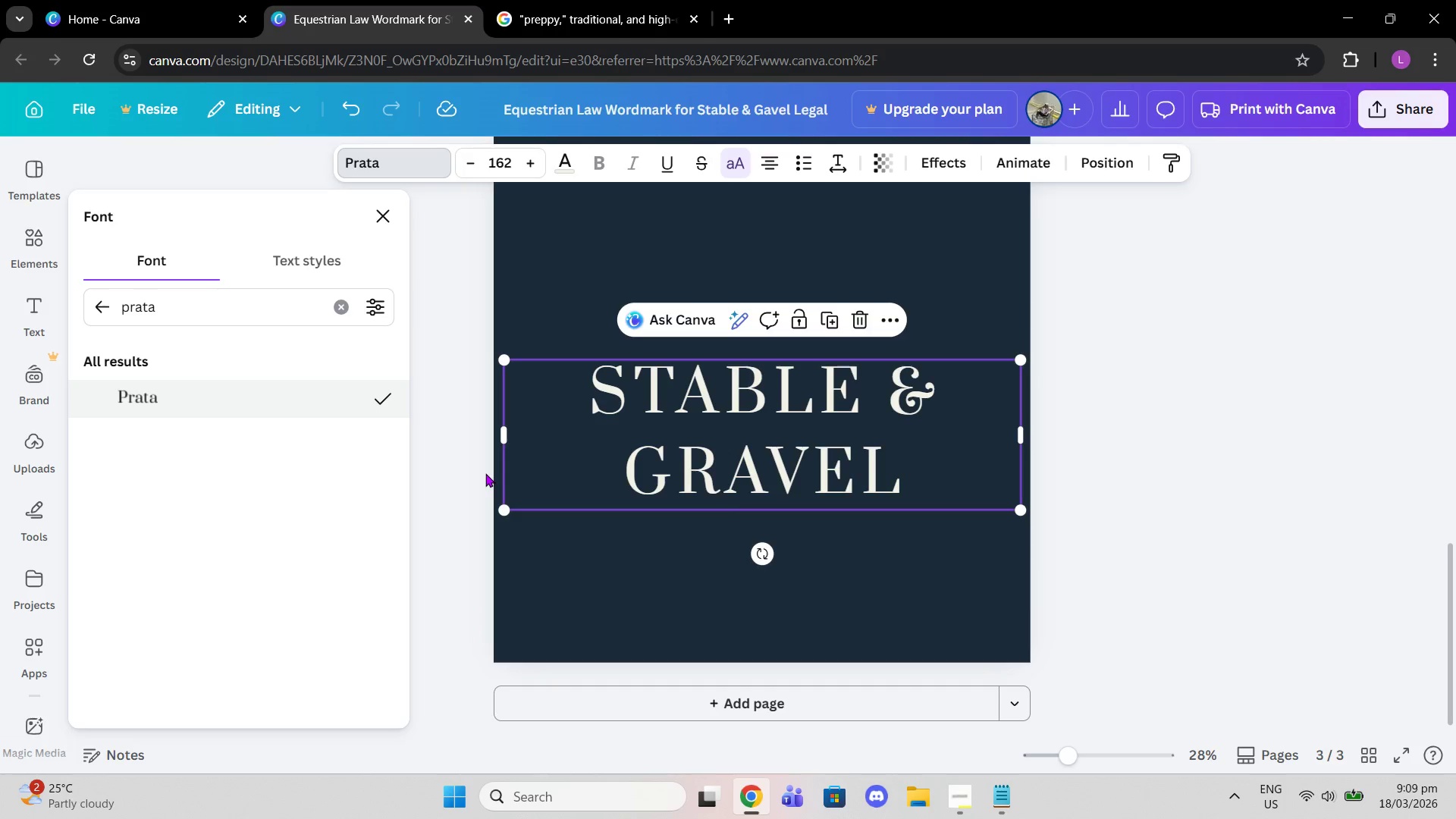 
wait(18.45)
 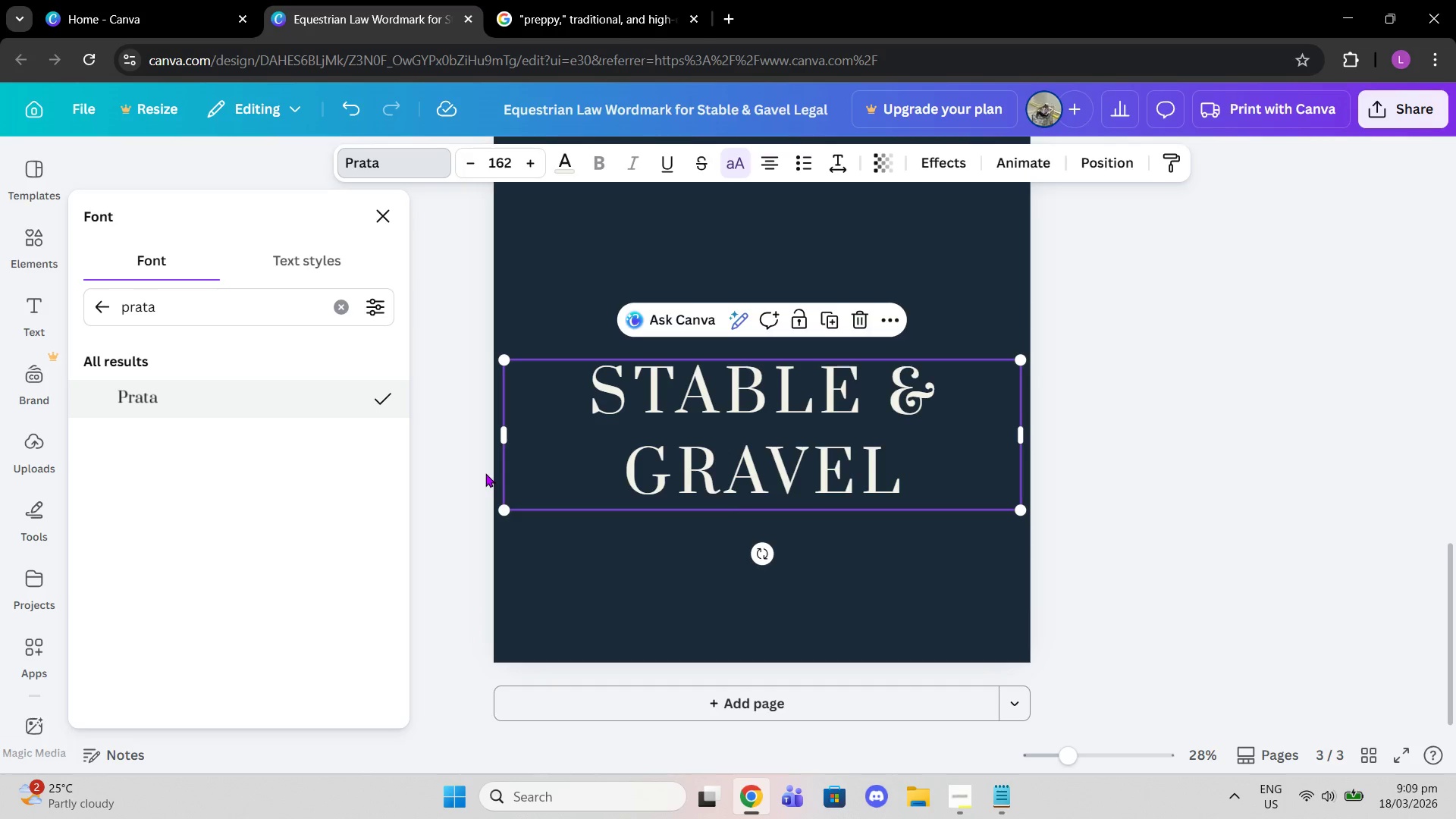 
left_click([732, 169])
 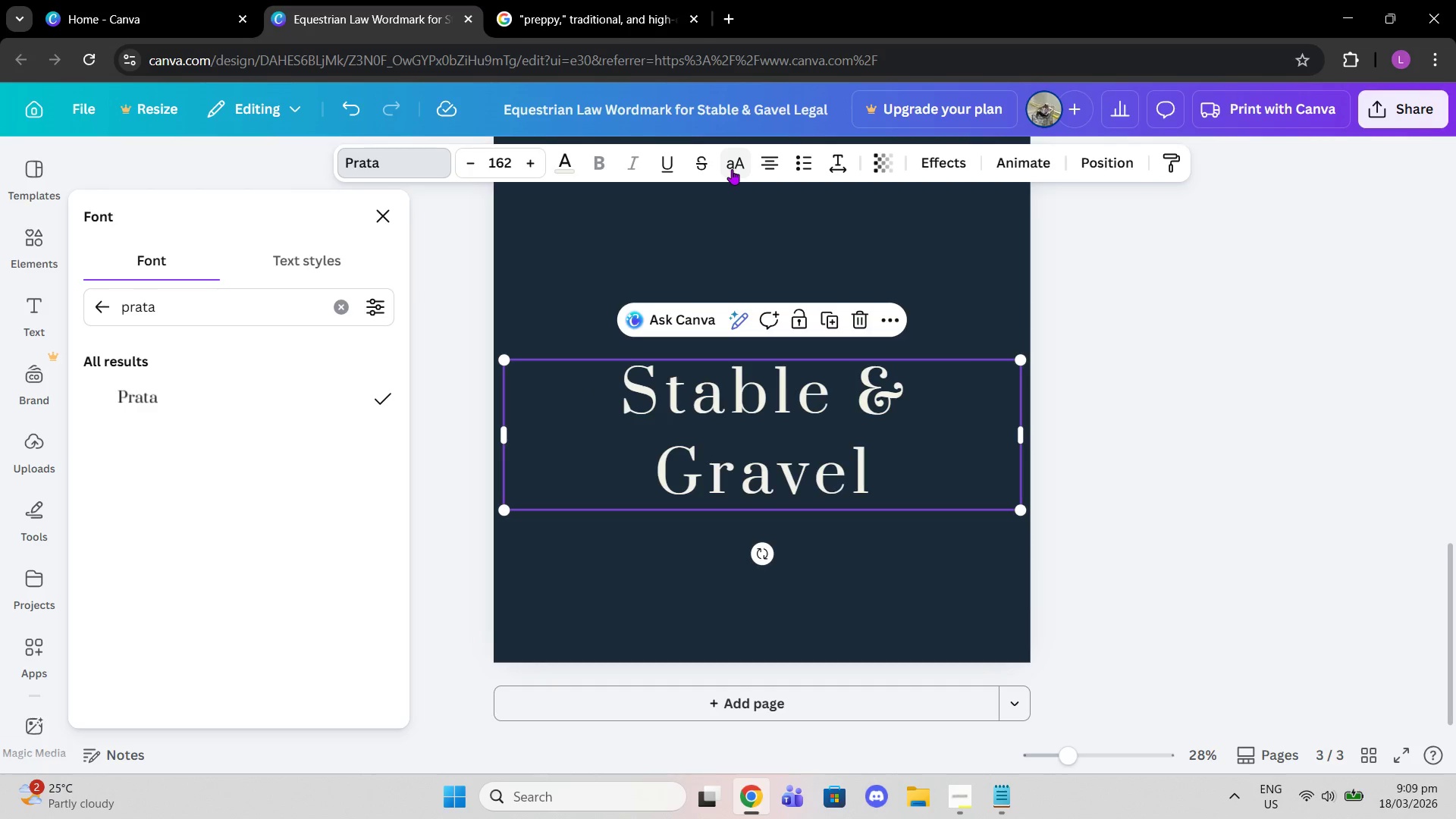 
left_click([732, 169])
 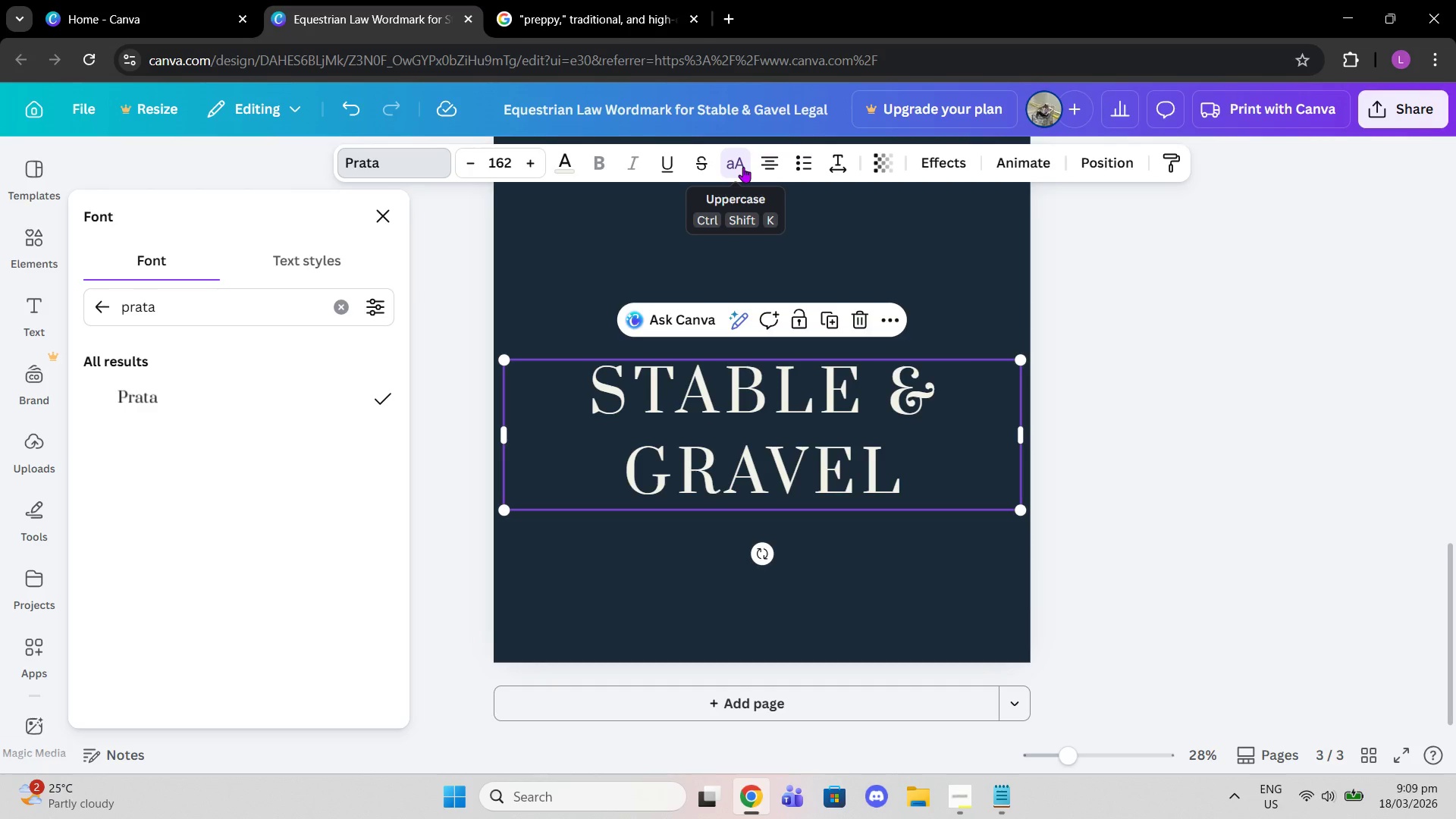 
left_click([743, 167])
 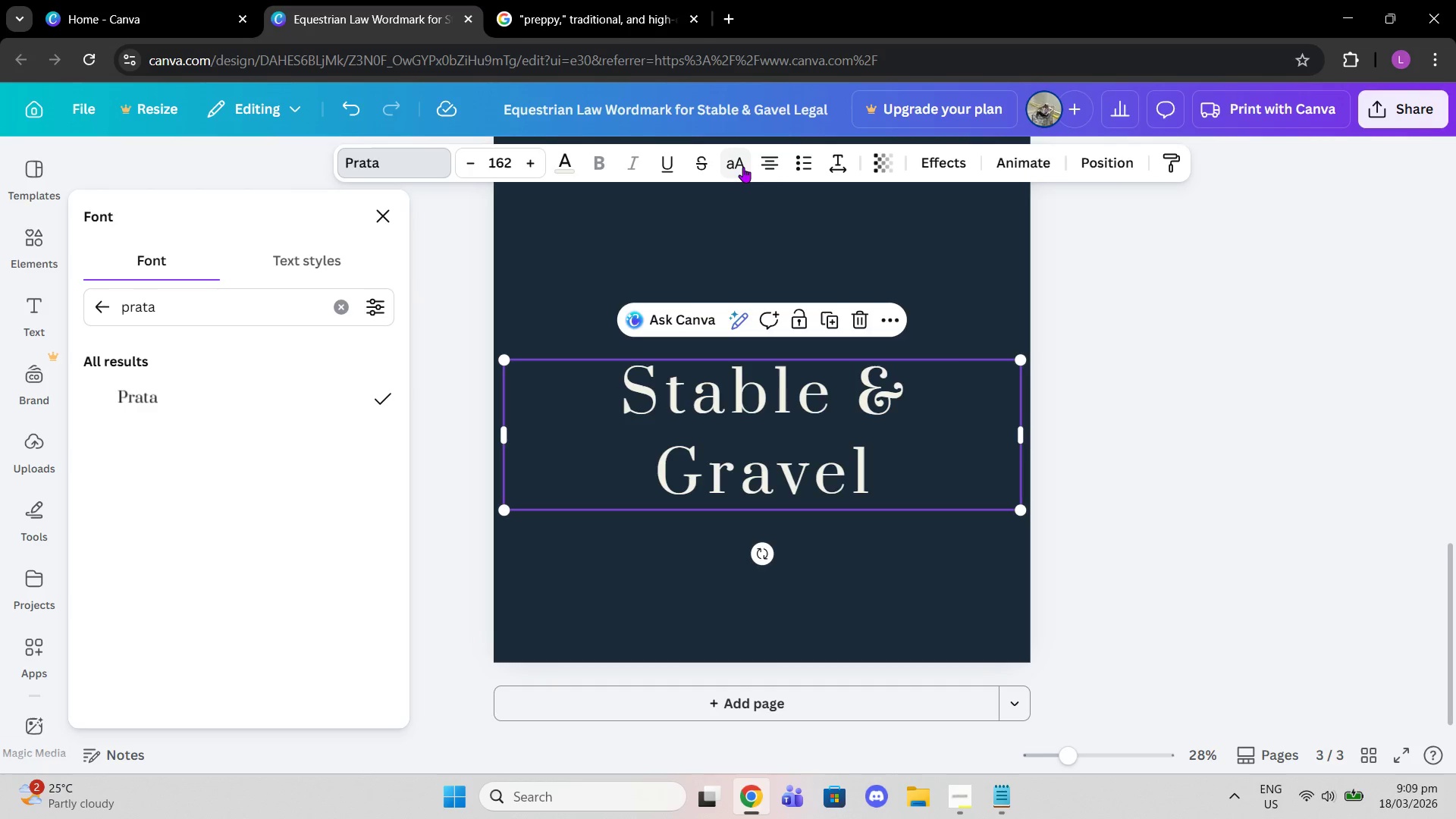 
left_click([743, 167])
 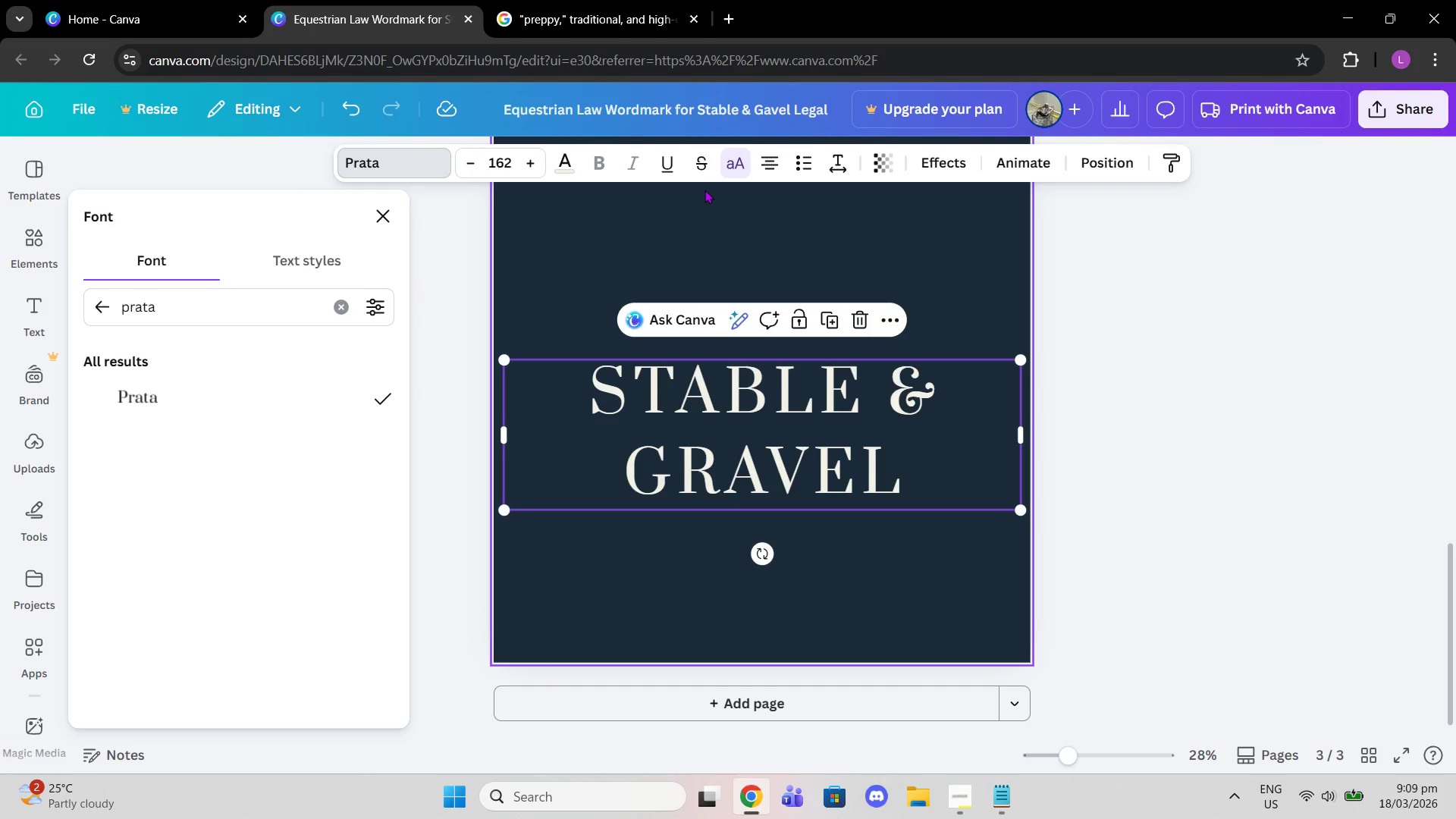 
wait(9.53)
 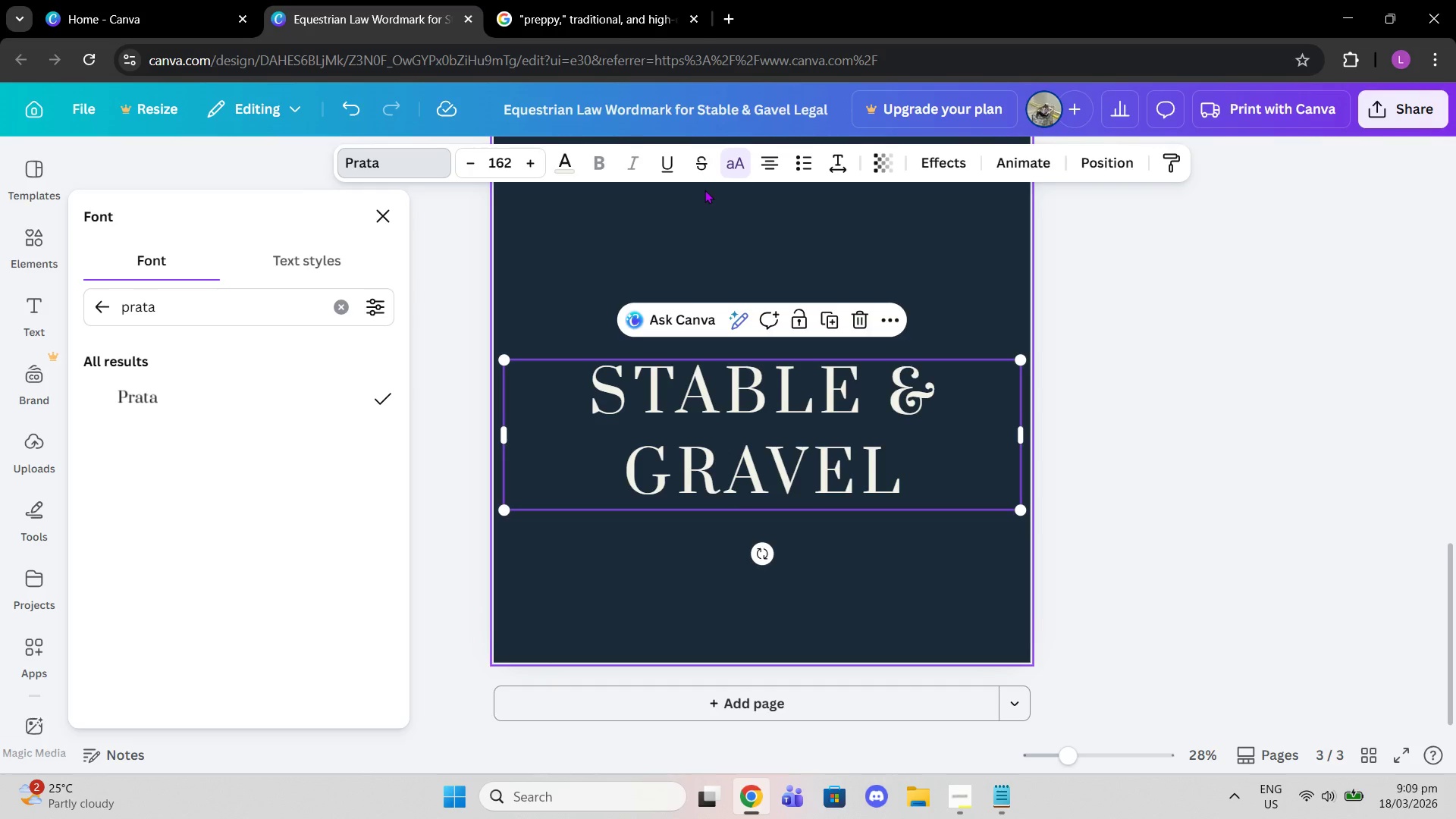 
mouse_move([1421, 817])
 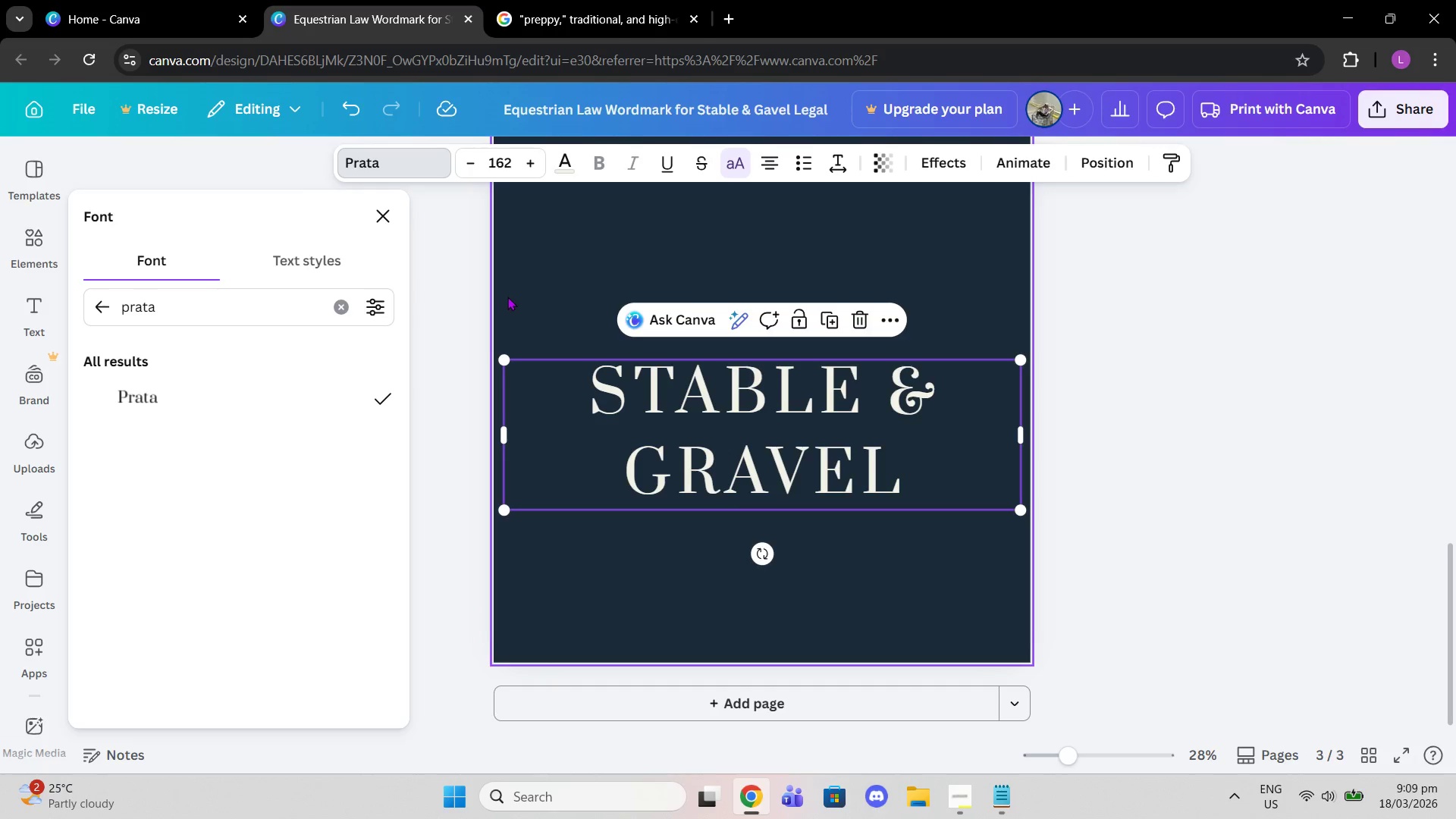 
left_click([339, 315])
 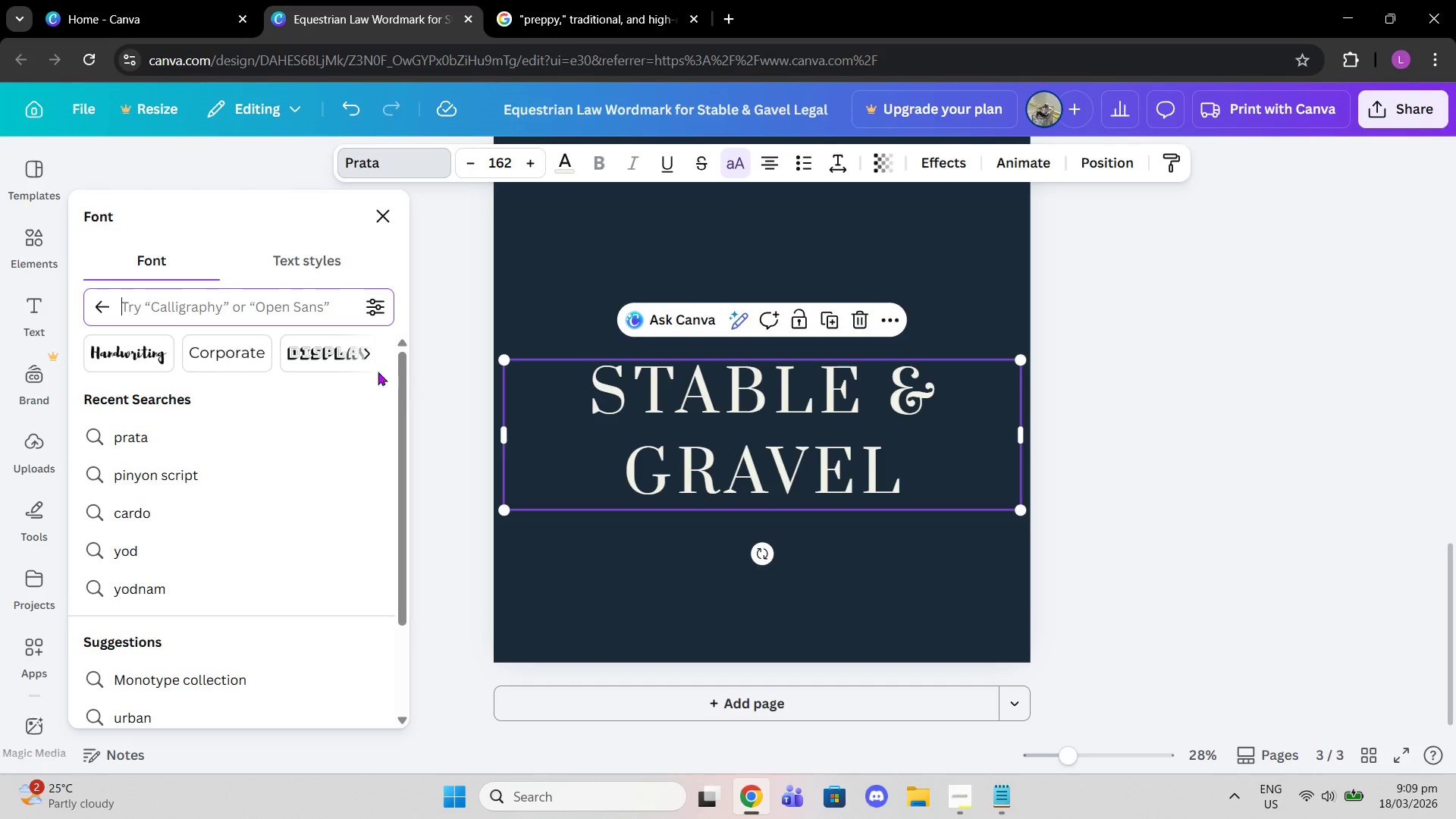 
left_click([367, 362])
 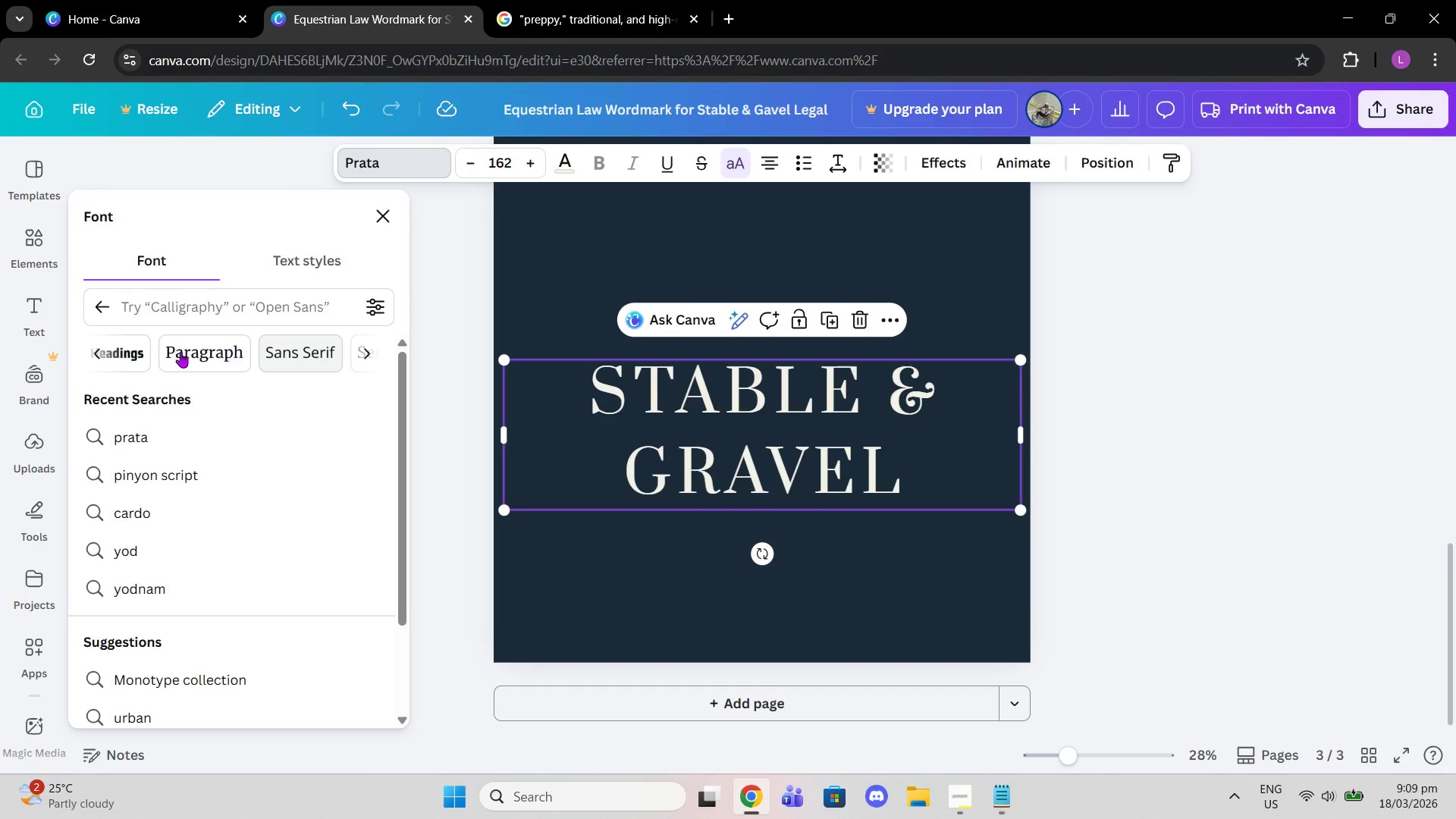 
left_click([180, 352])
 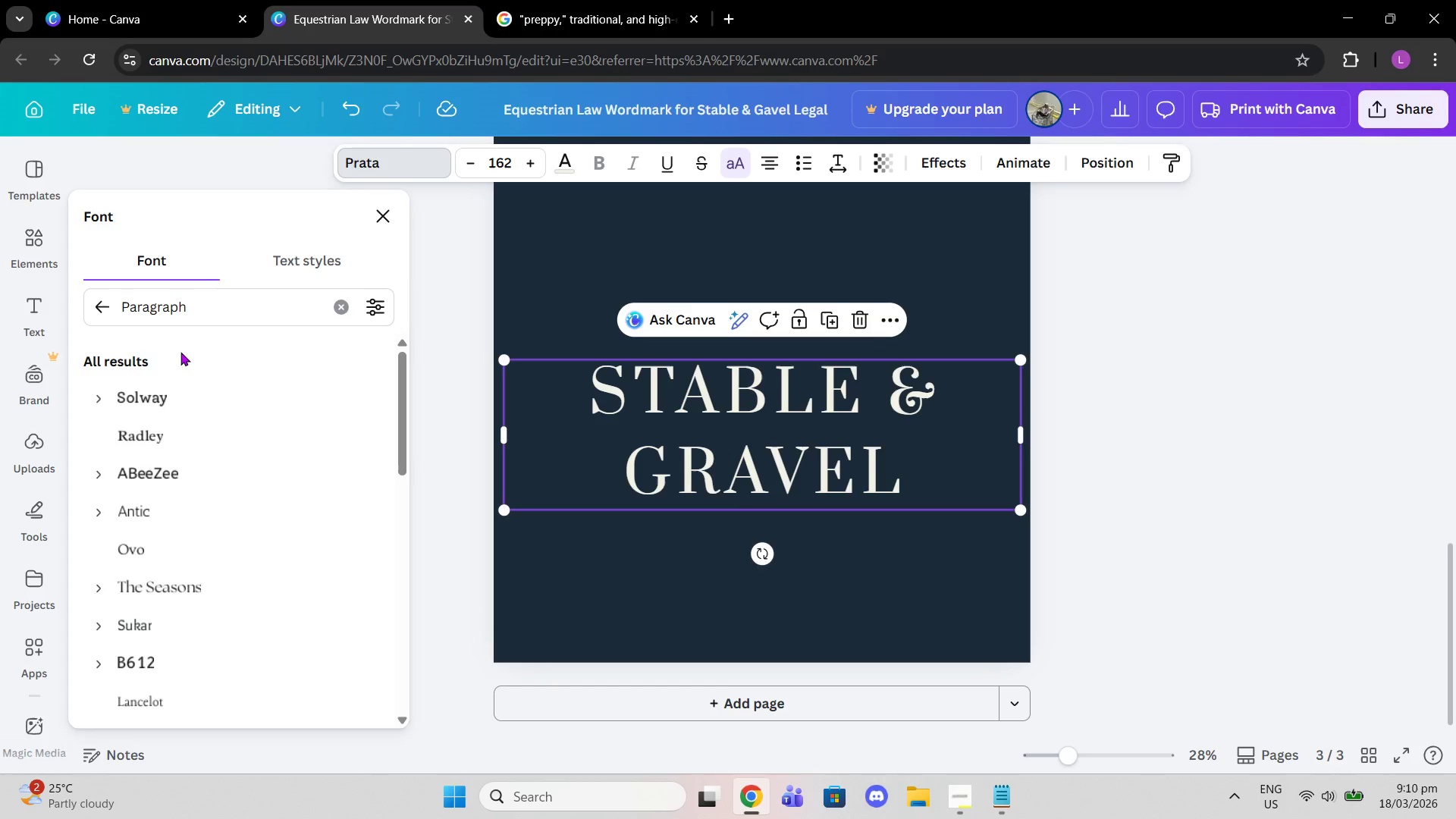 
left_click([206, 385])
 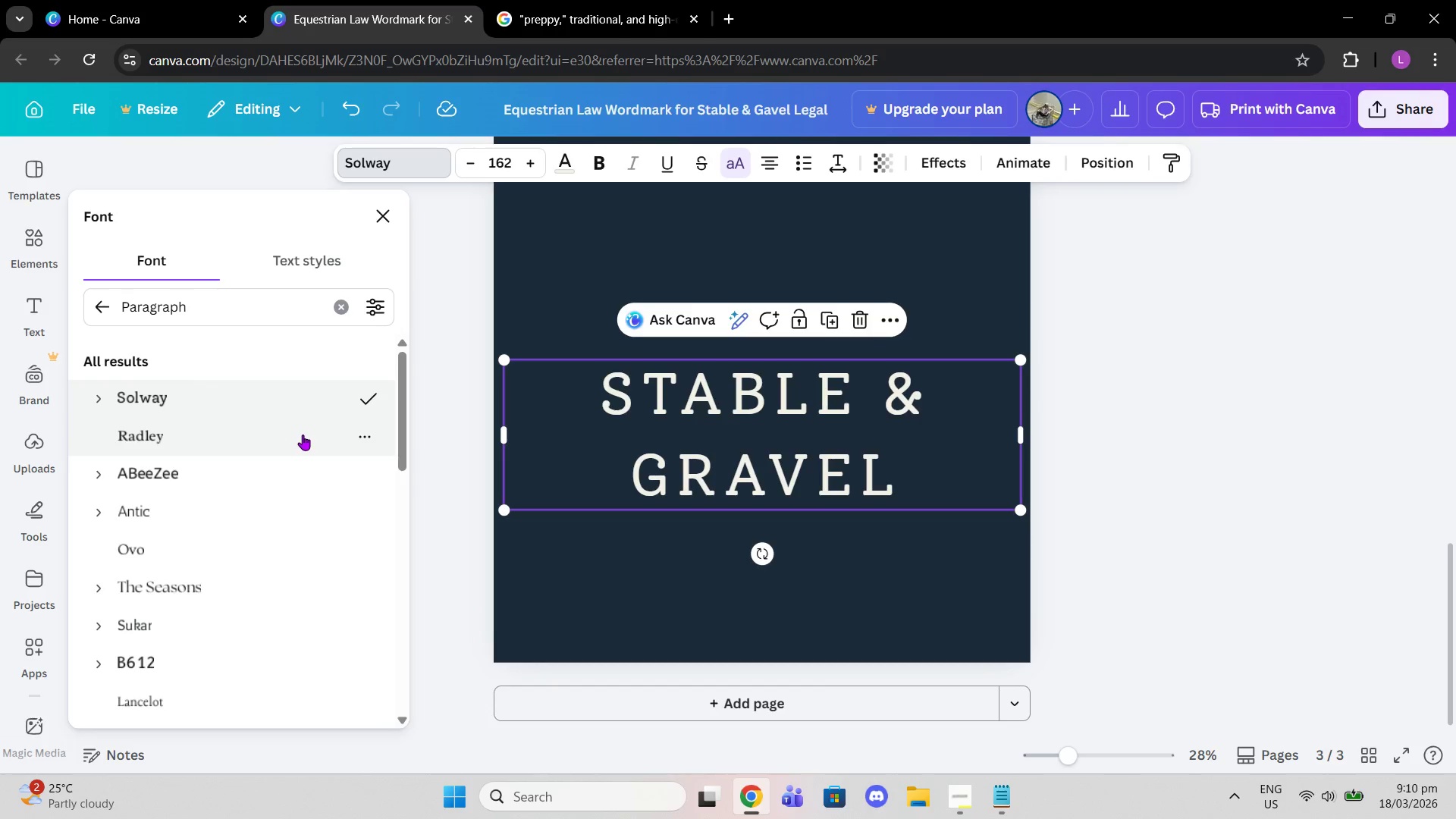 
left_click([303, 435])
 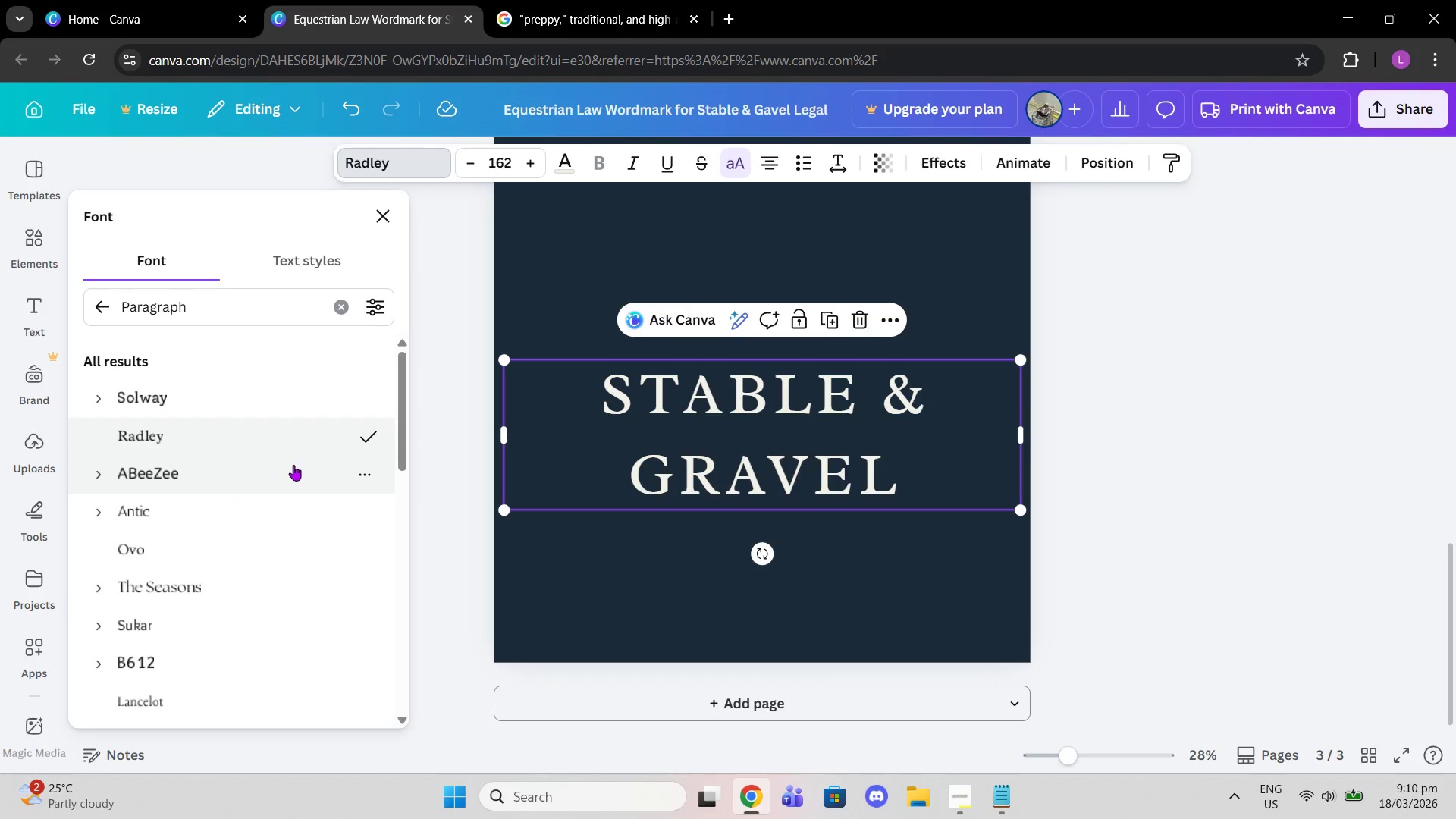 
wait(5.86)
 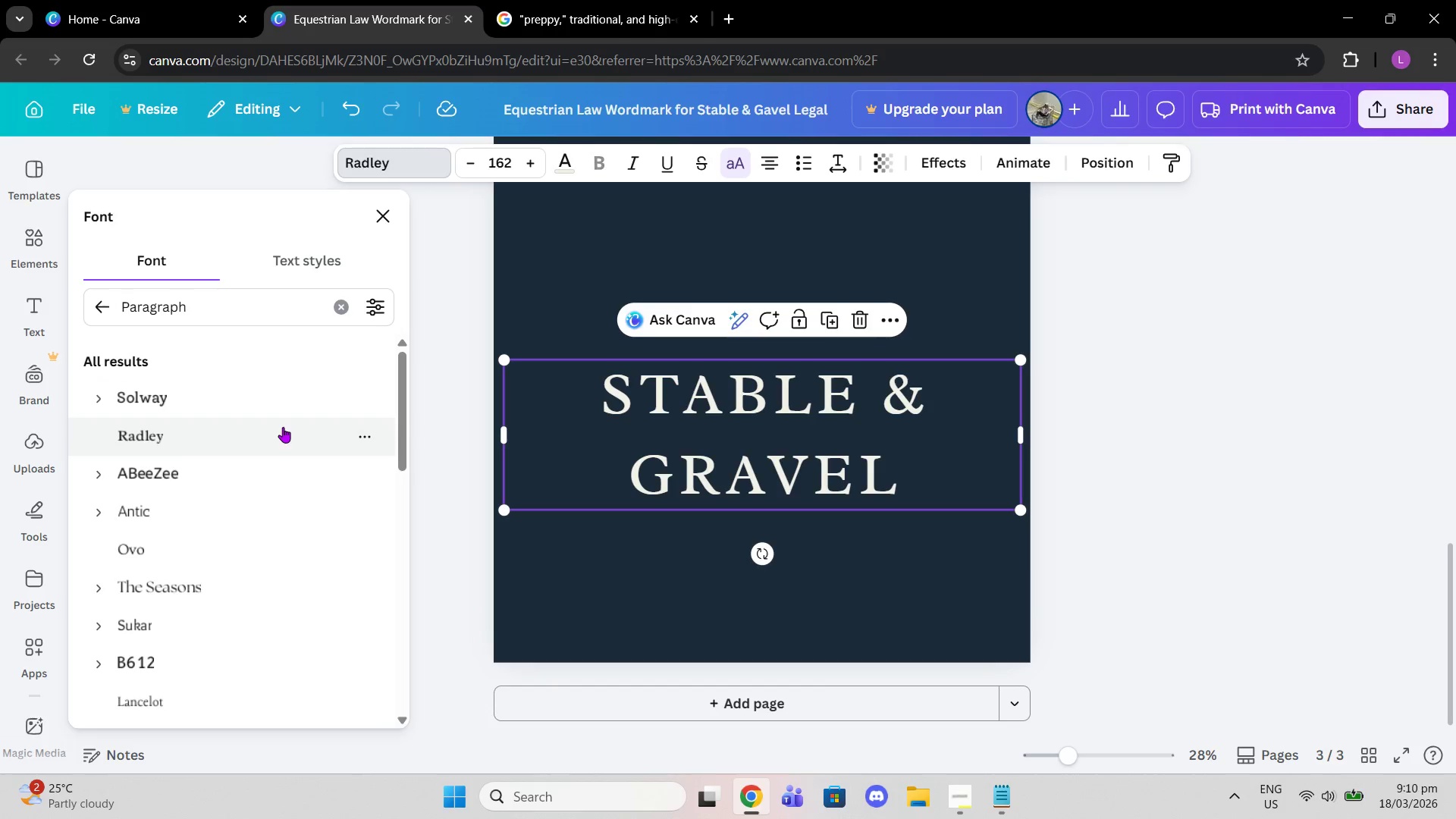 
left_click([617, 0])
 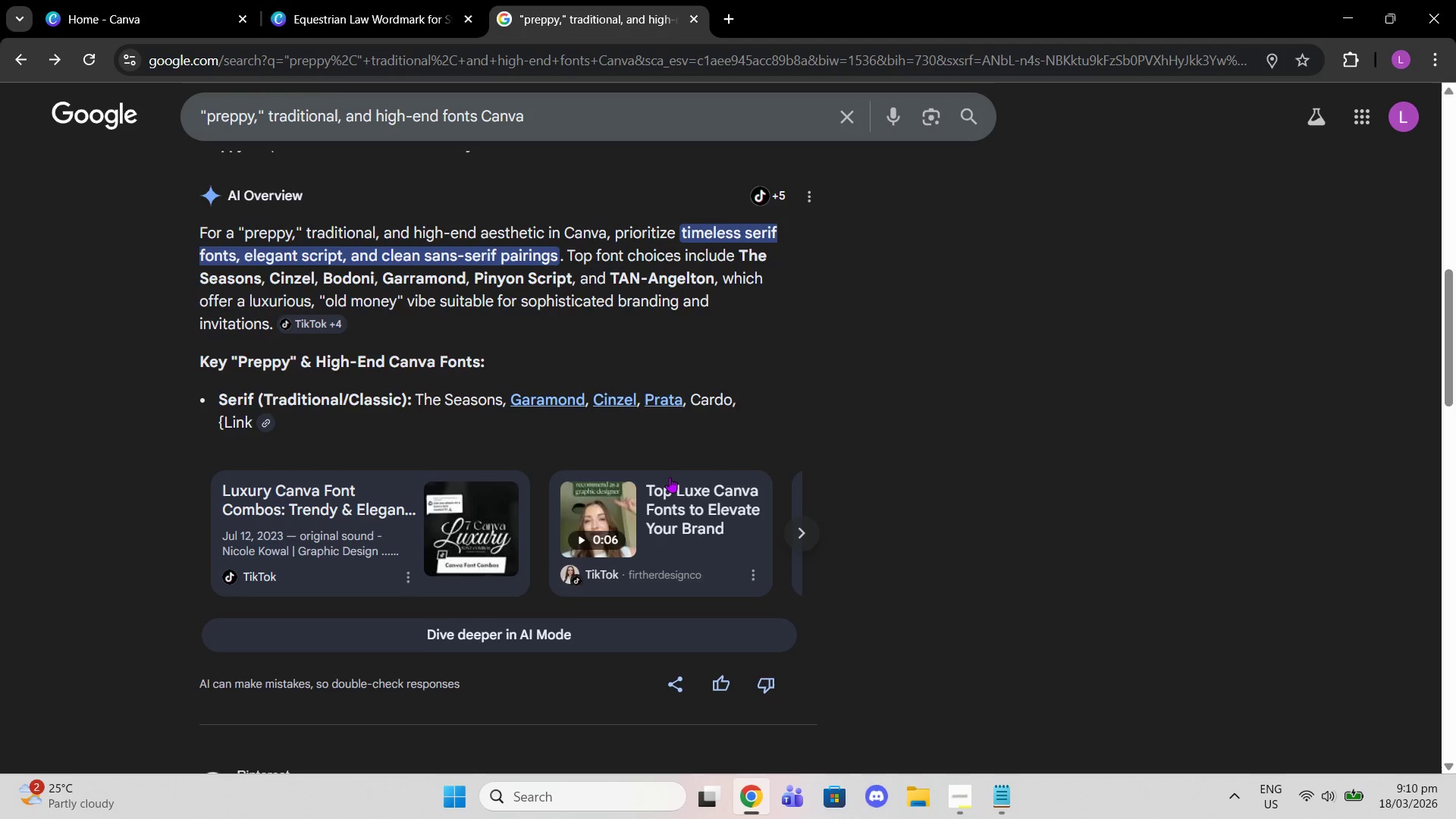 
scroll: coordinate [664, 497], scroll_direction: down, amount: 5.0
 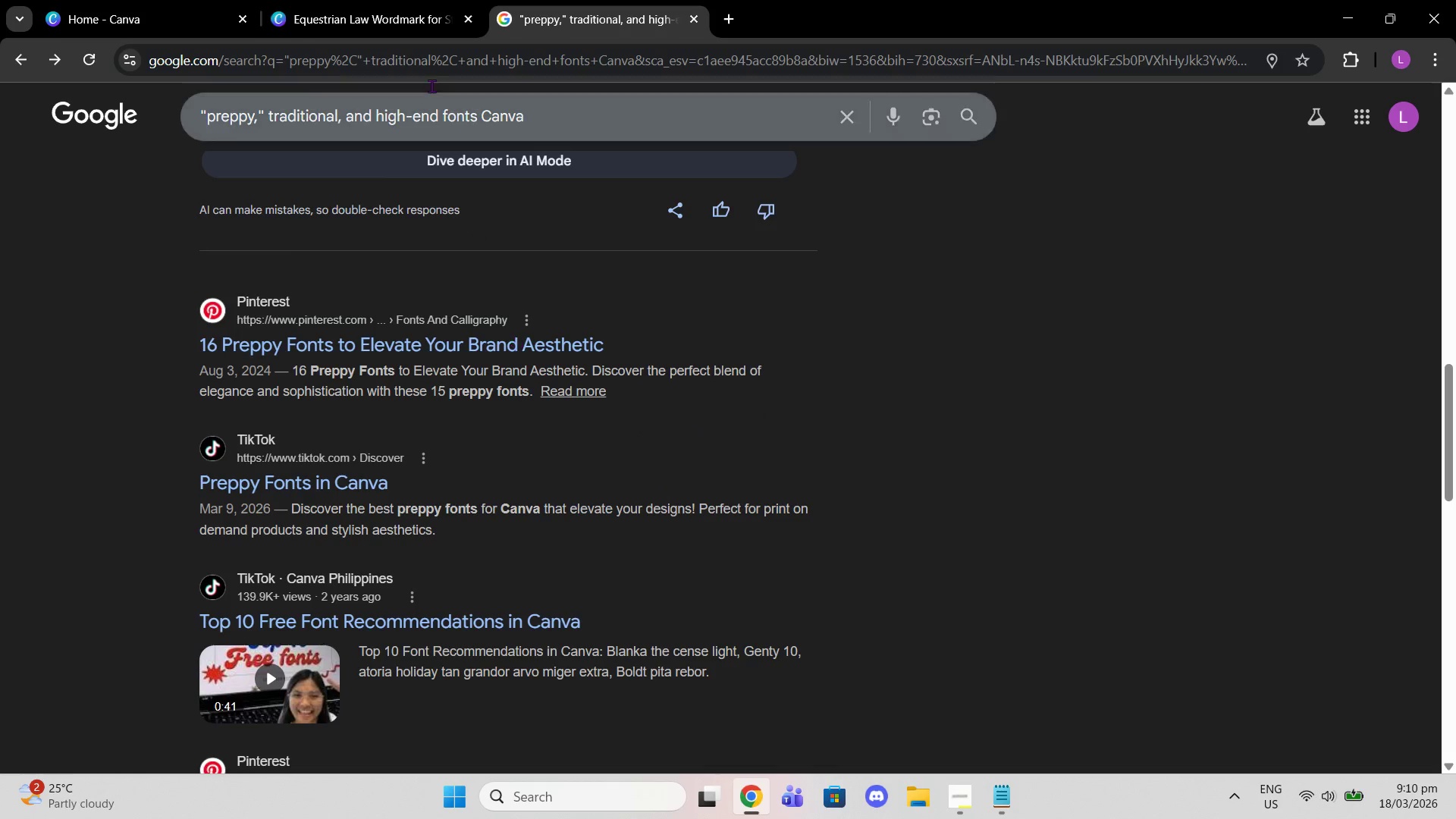 
left_click([350, 0])
 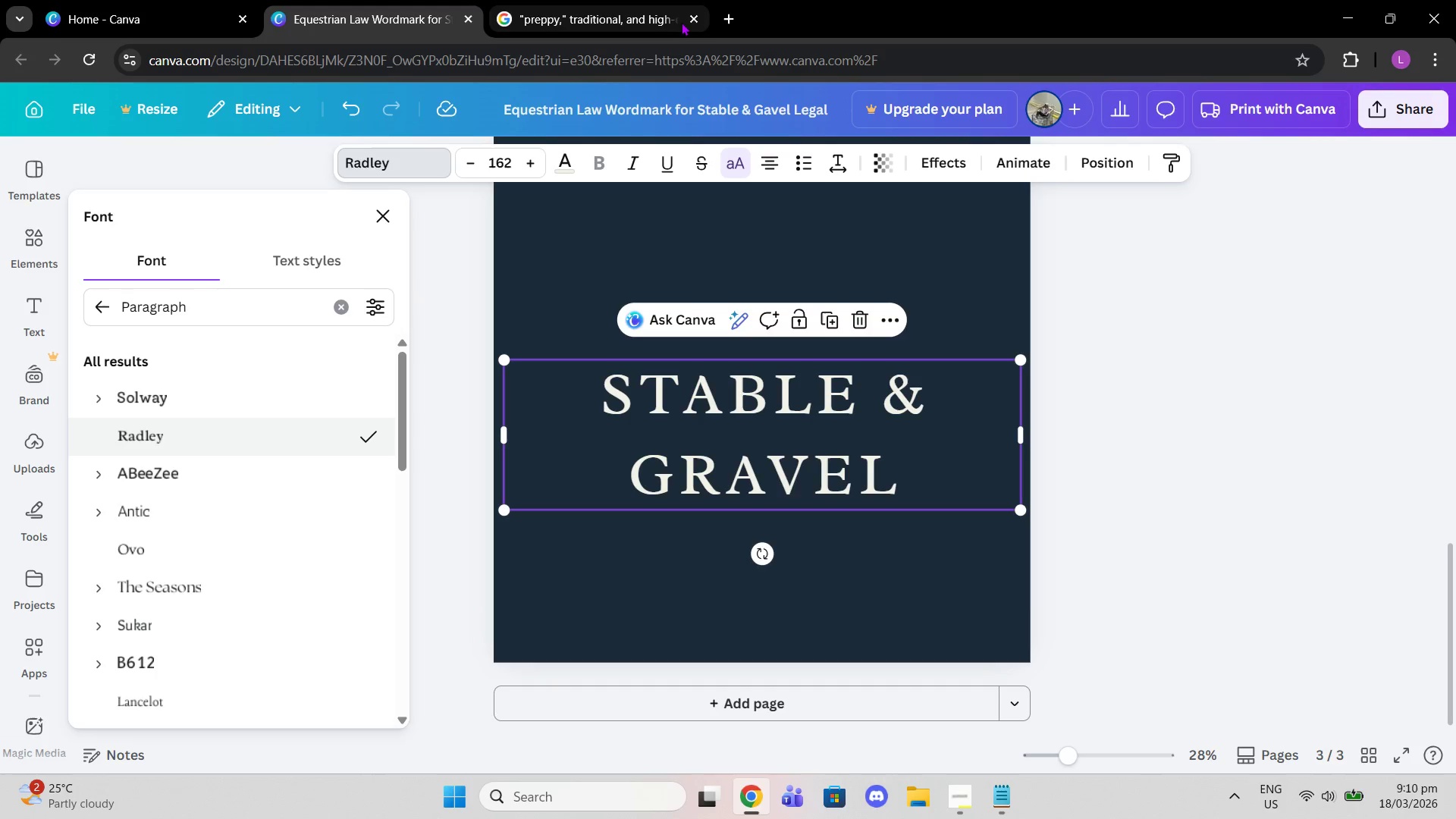 
left_click([687, 21])
 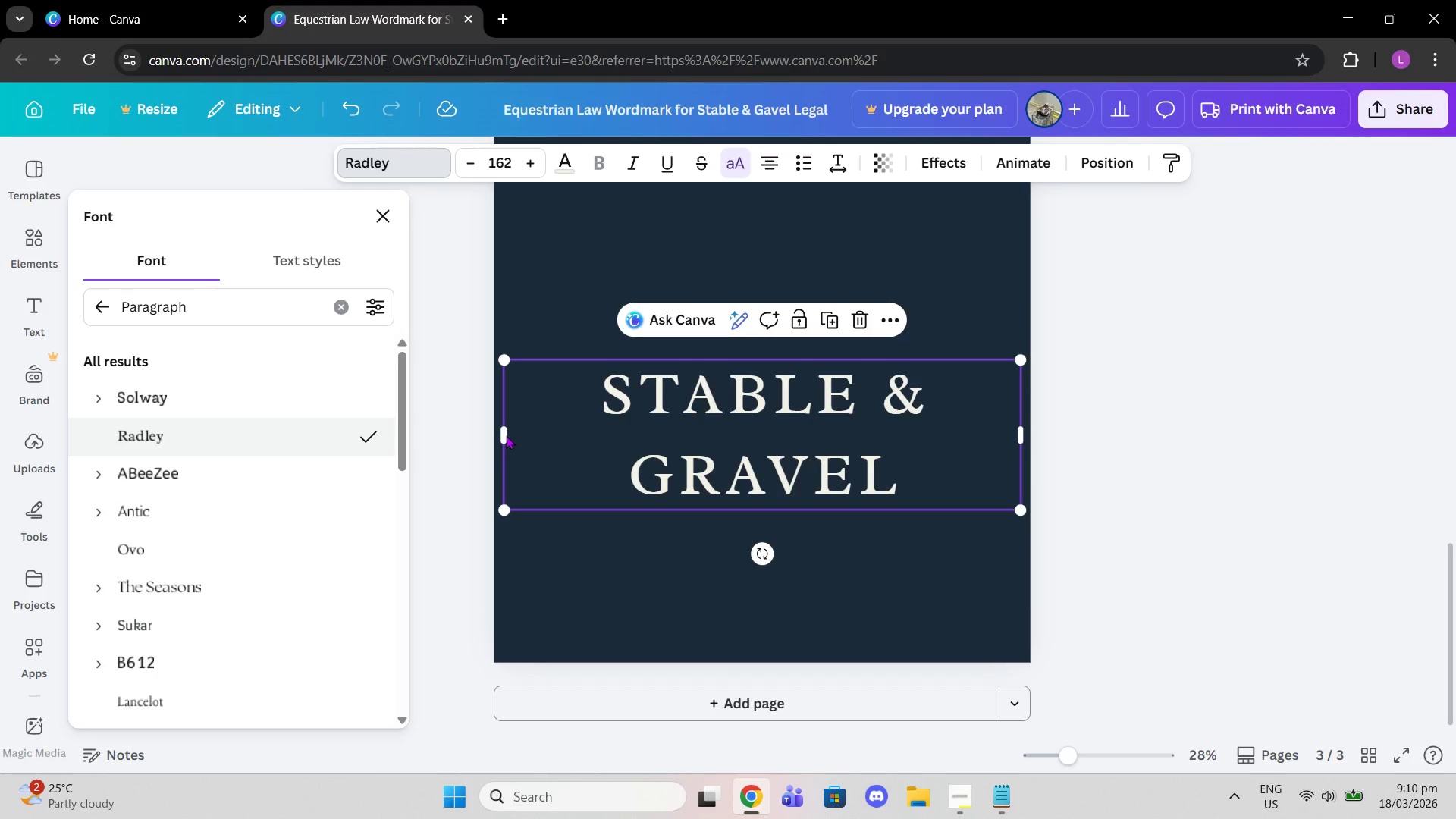 
left_click_drag(start_coordinate=[500, 435], to_coordinate=[388, 402])
 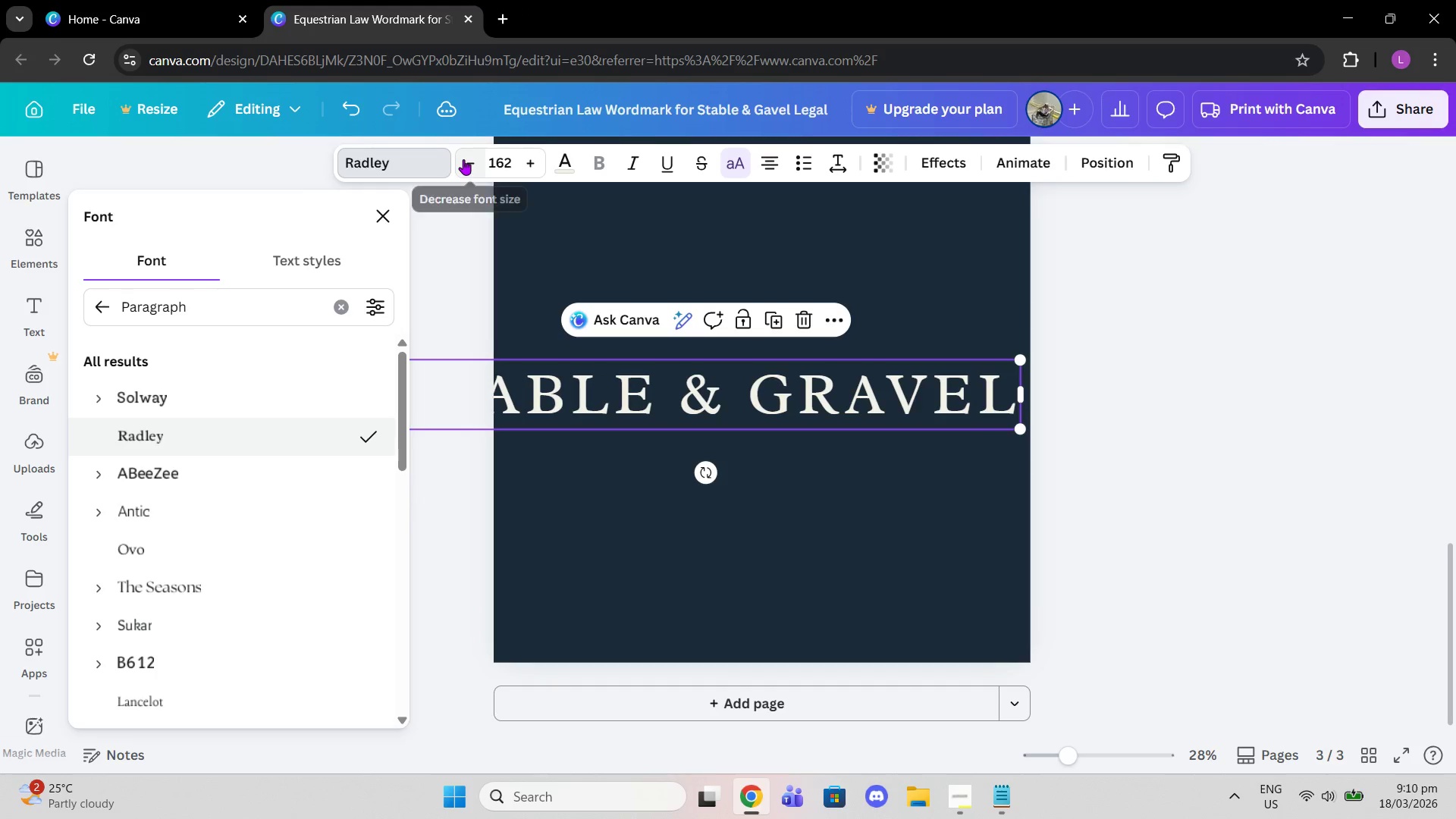 
double_click([466, 160])
 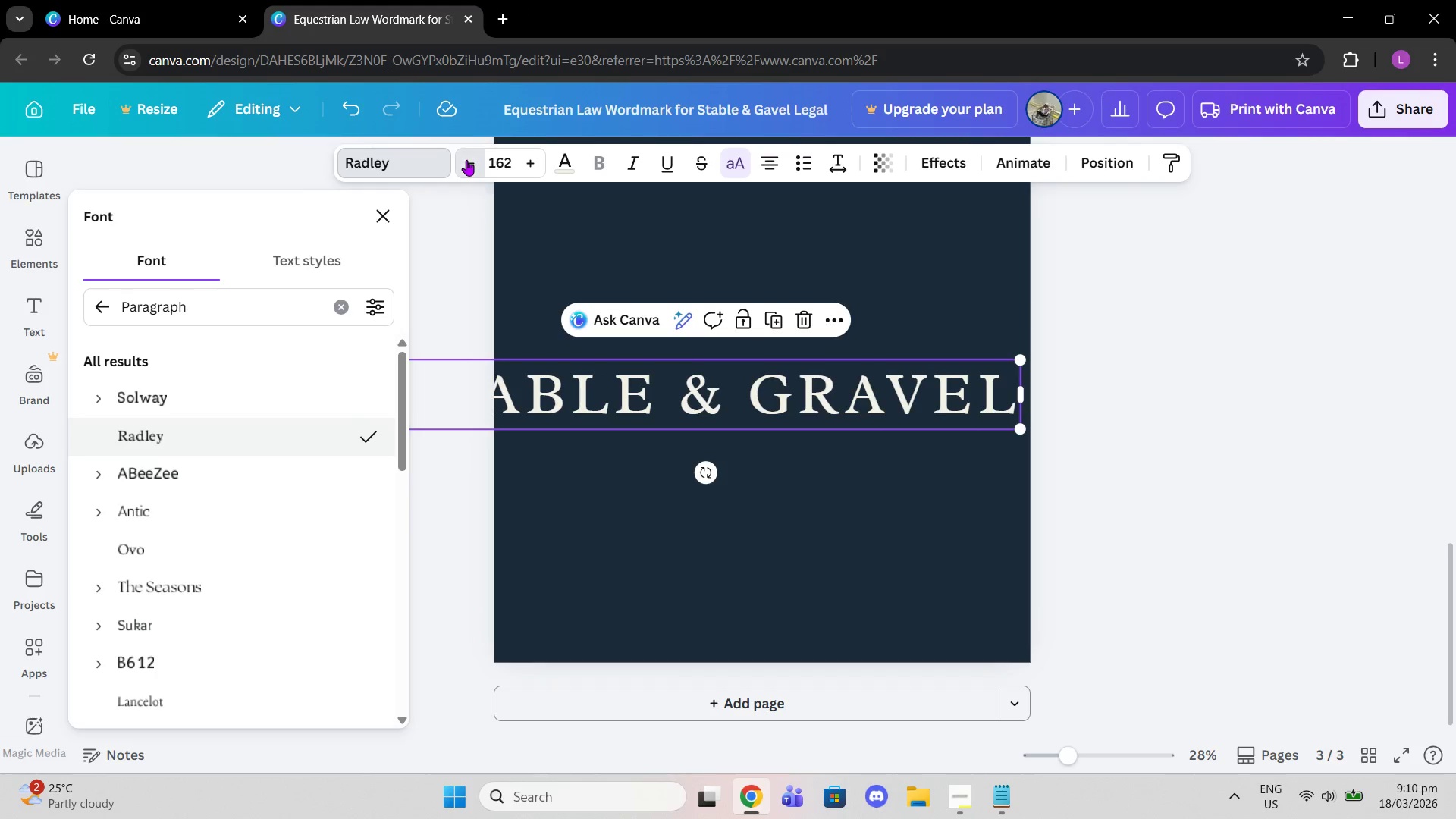 
triple_click([466, 160])
 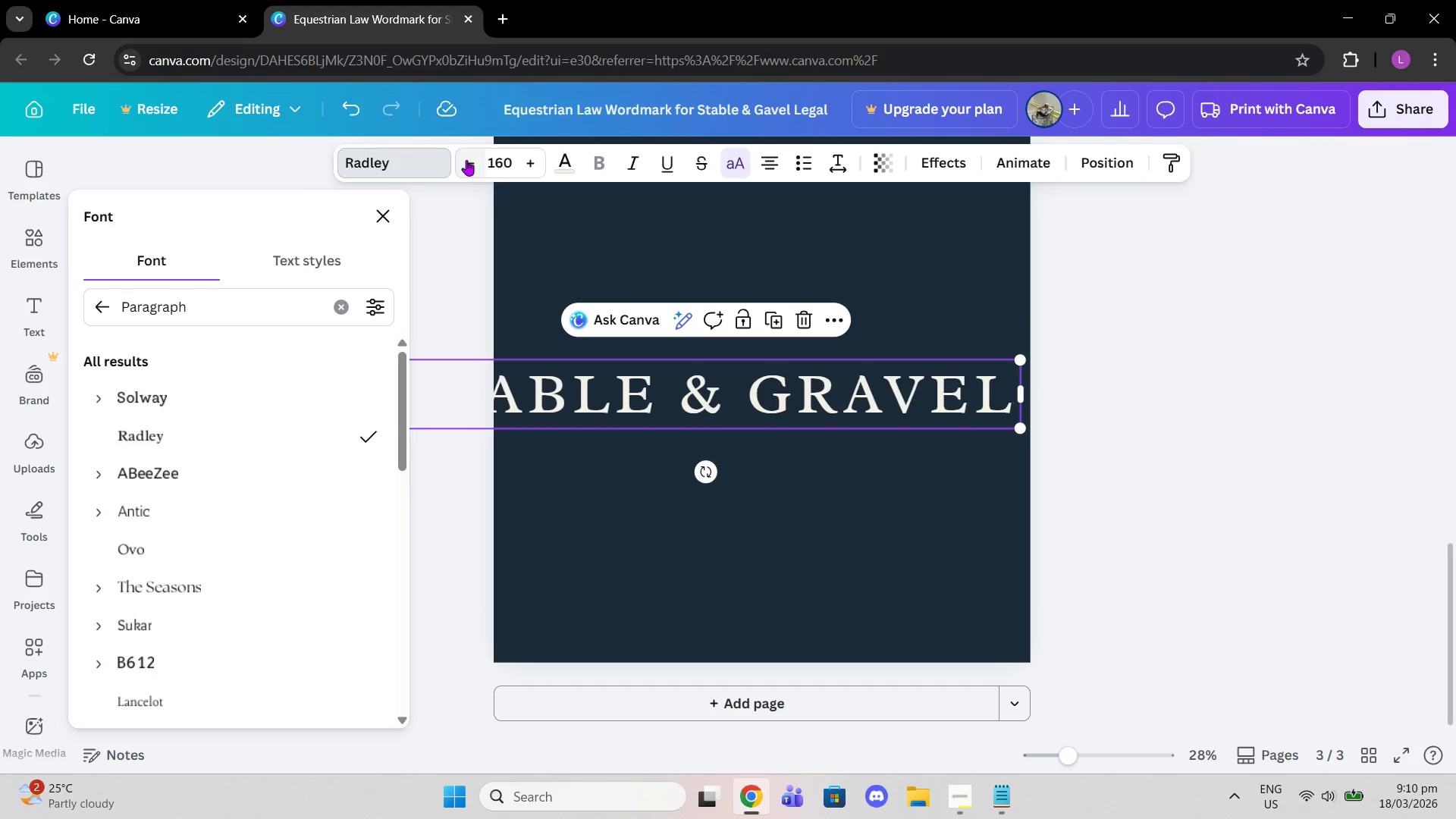 
triple_click([466, 160])
 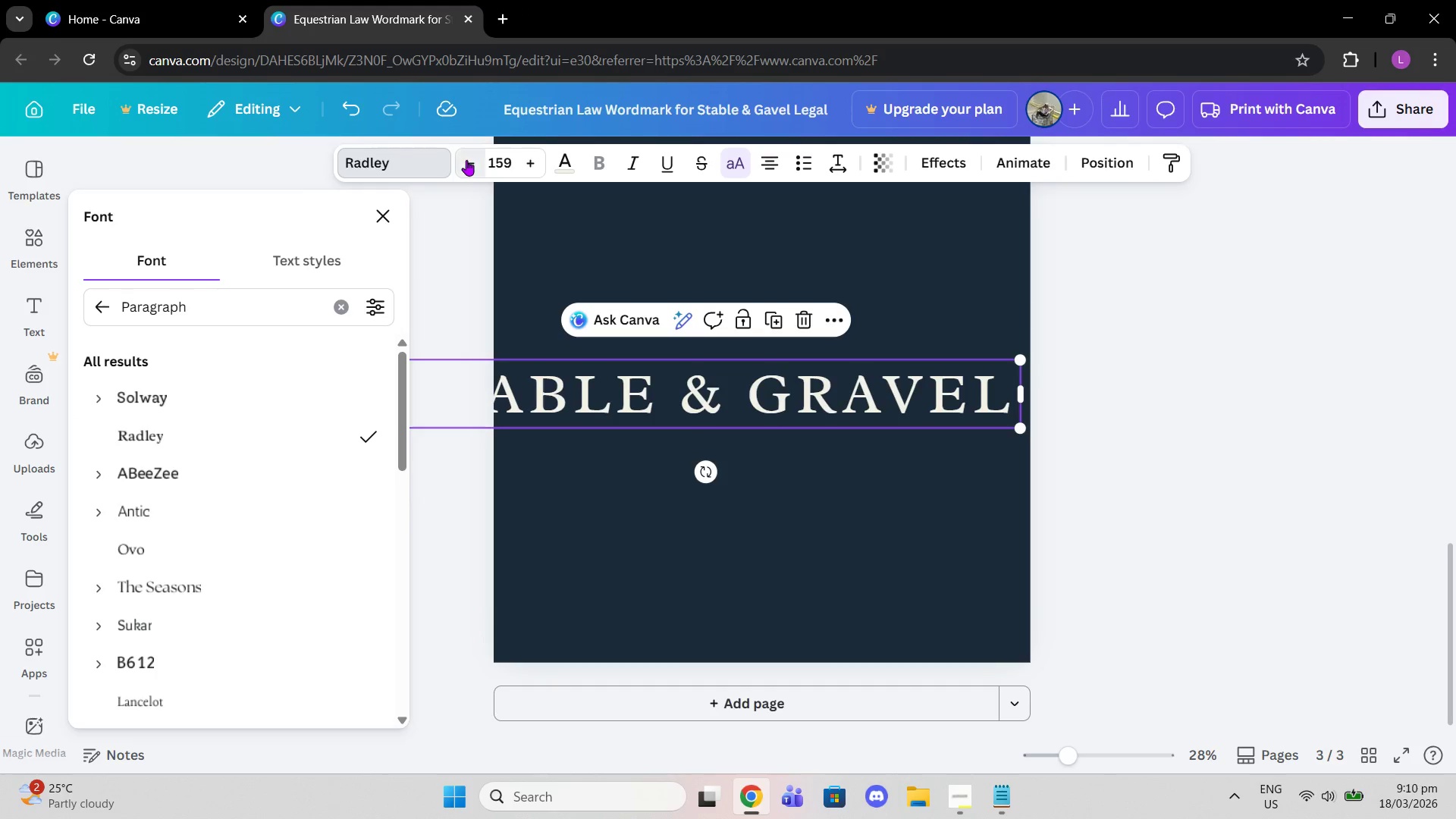 
triple_click([466, 160])
 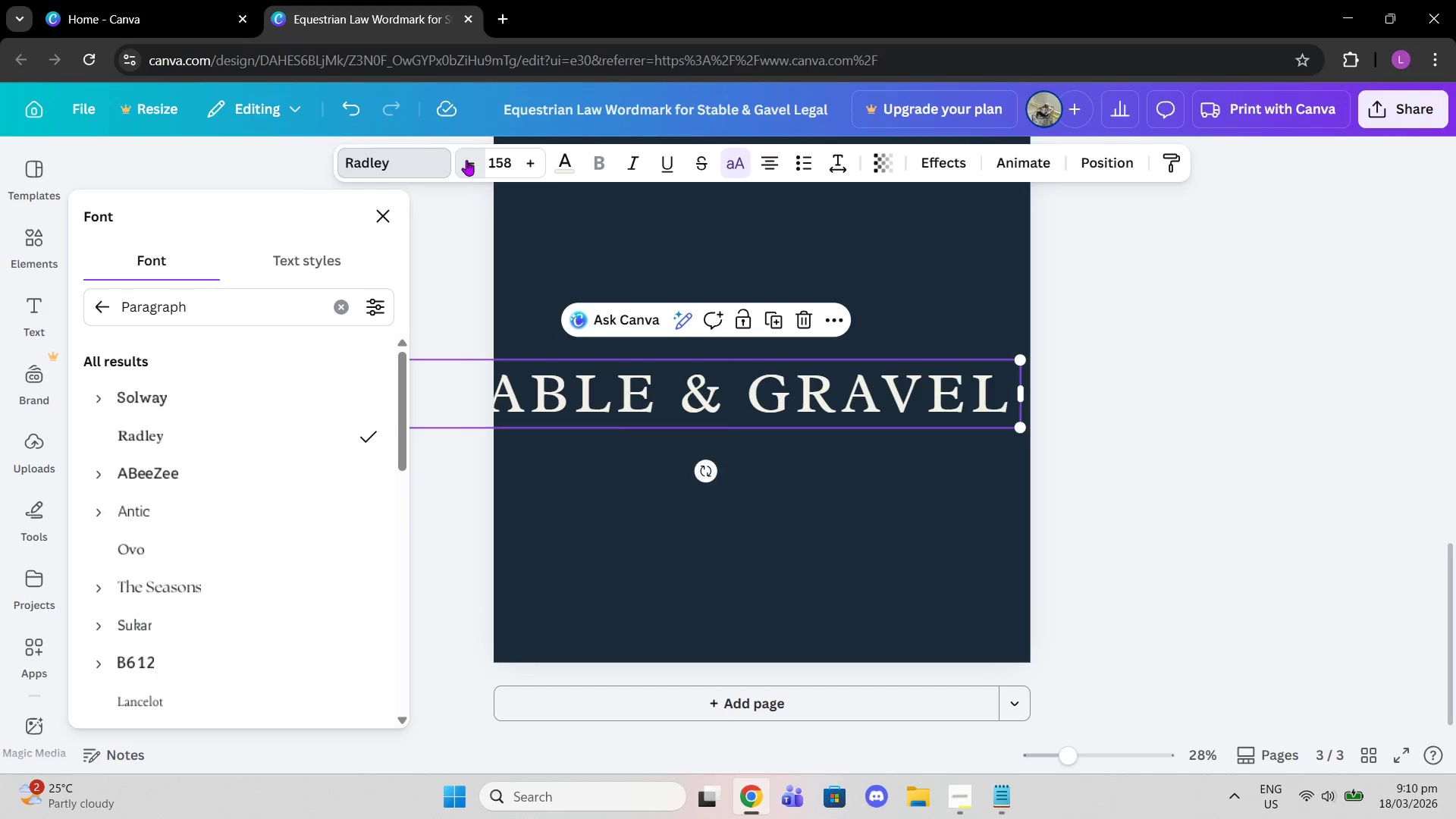 
triple_click([466, 160])
 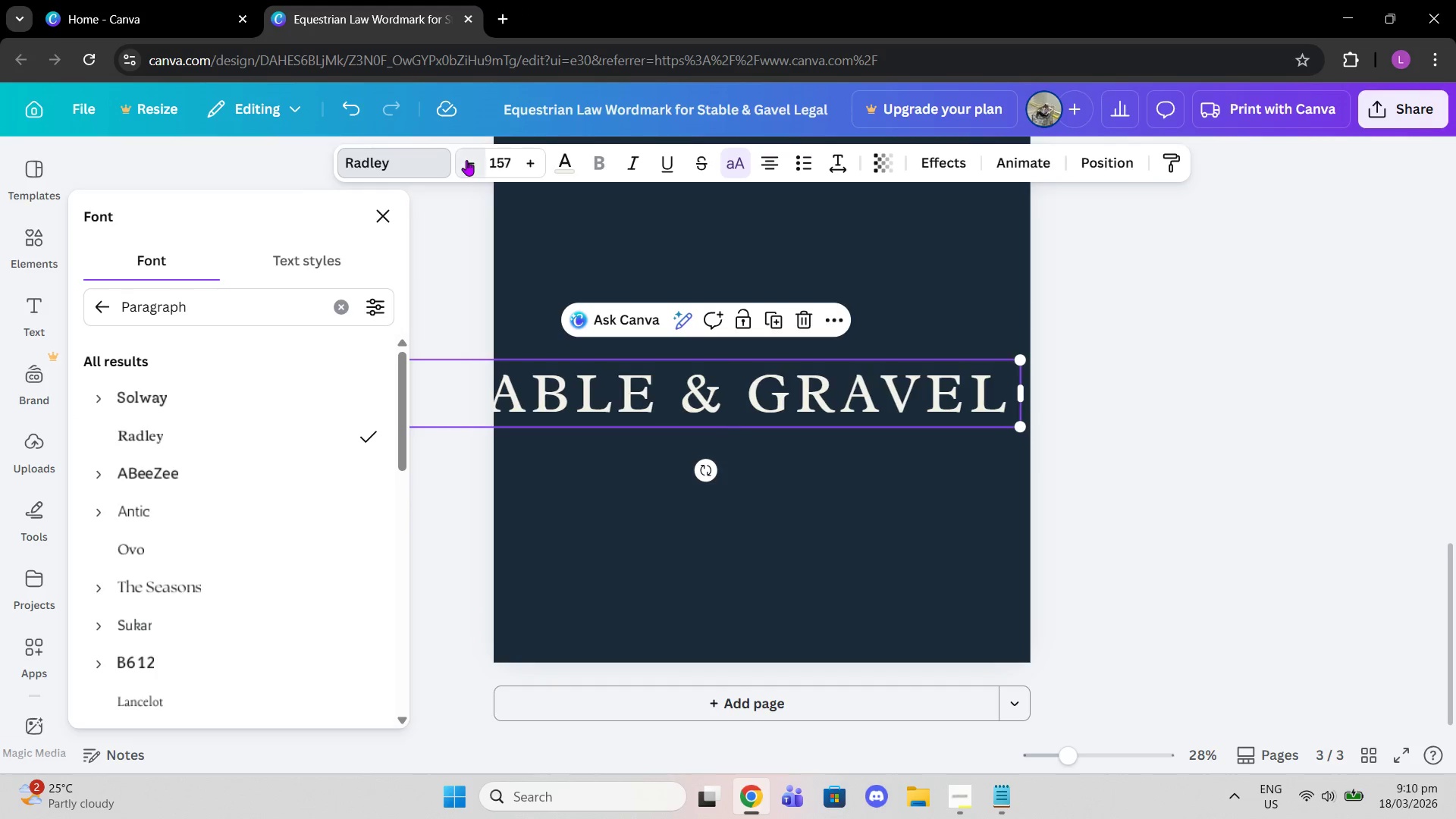 
triple_click([466, 160])
 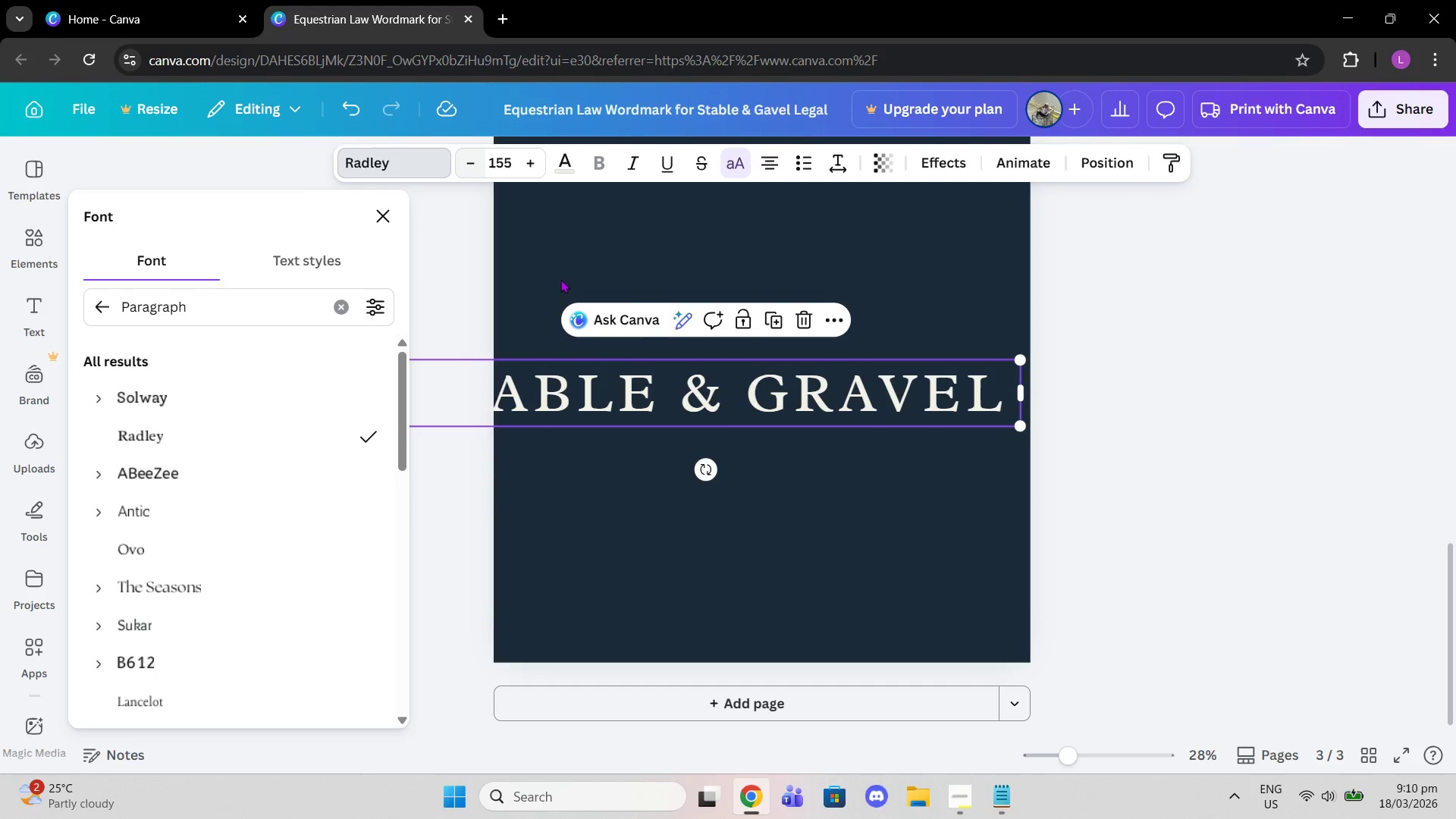 
scroll: coordinate [657, 339], scroll_direction: up, amount: 6.0
 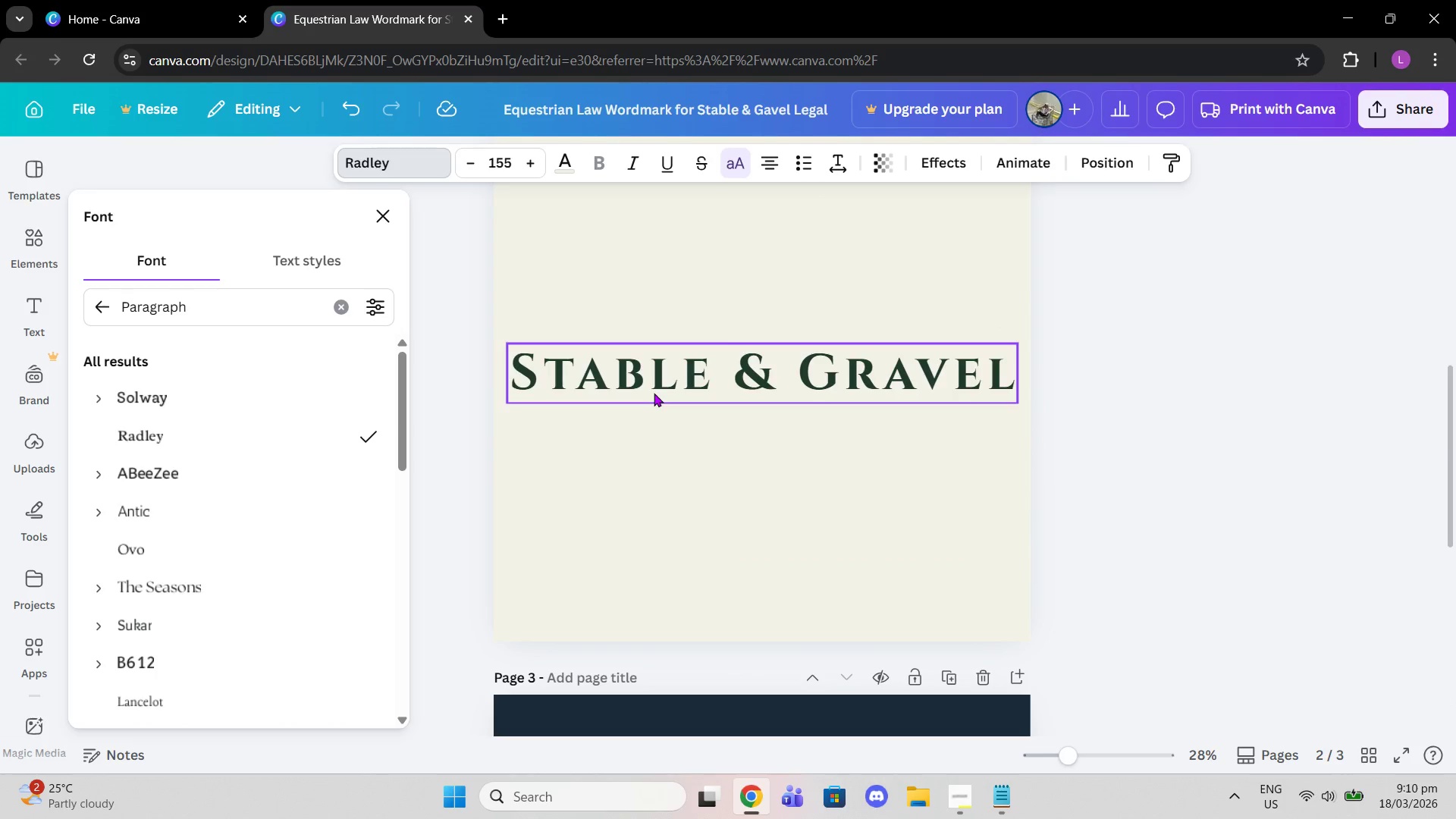 
left_click([654, 393])
 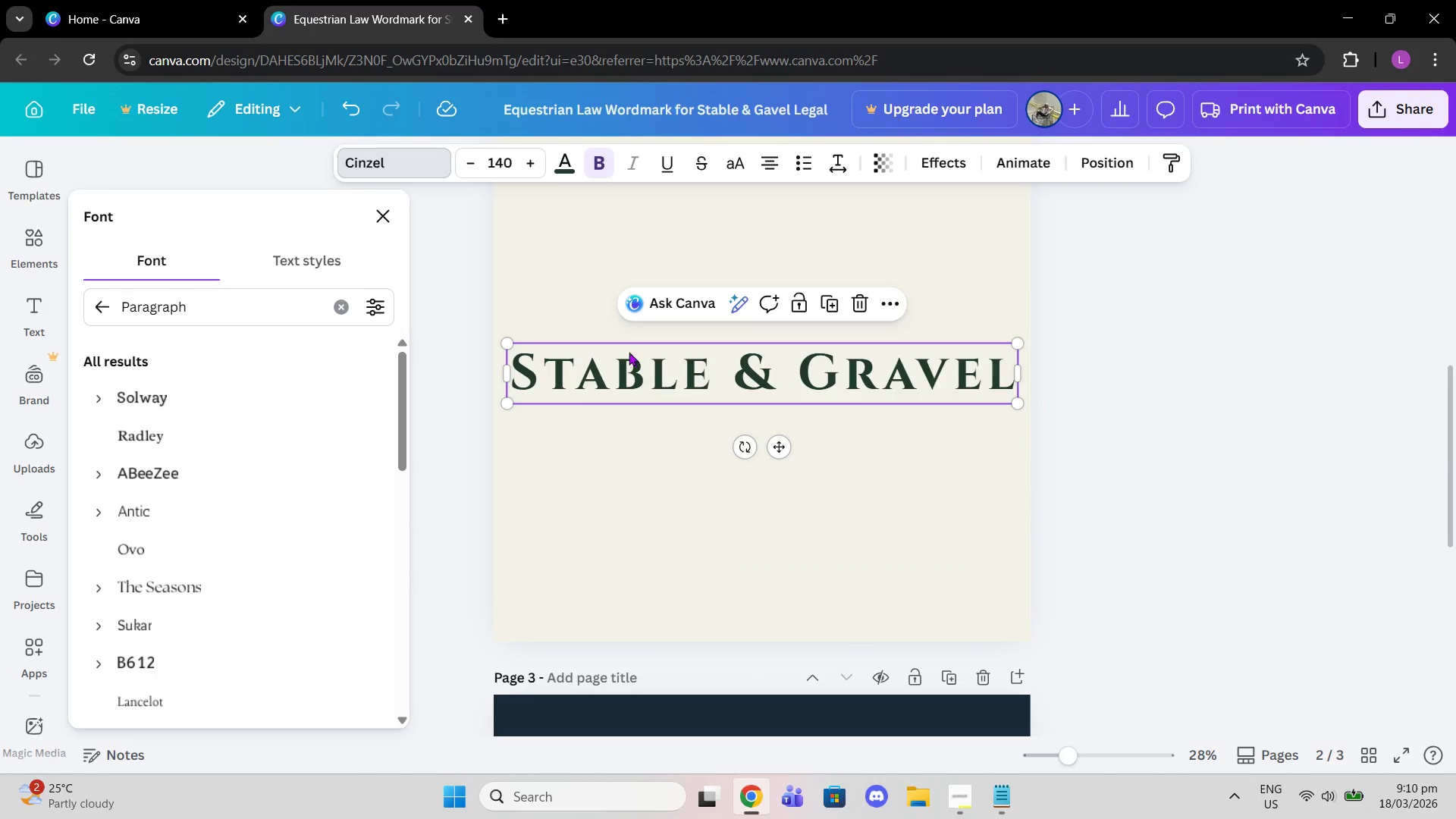 
left_click([629, 384])
 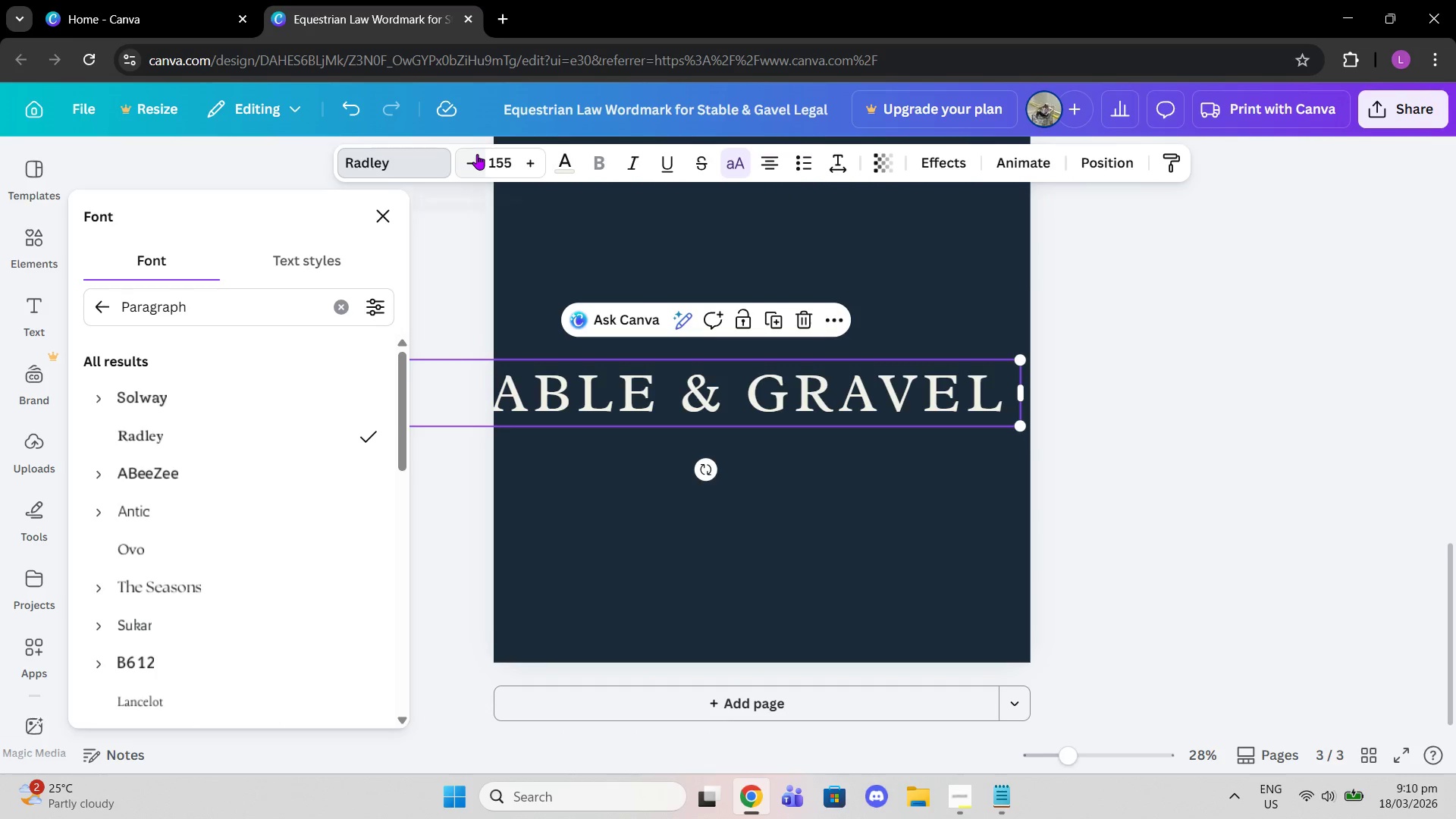 
scroll: coordinate [629, 353], scroll_direction: down, amount: 5.0
 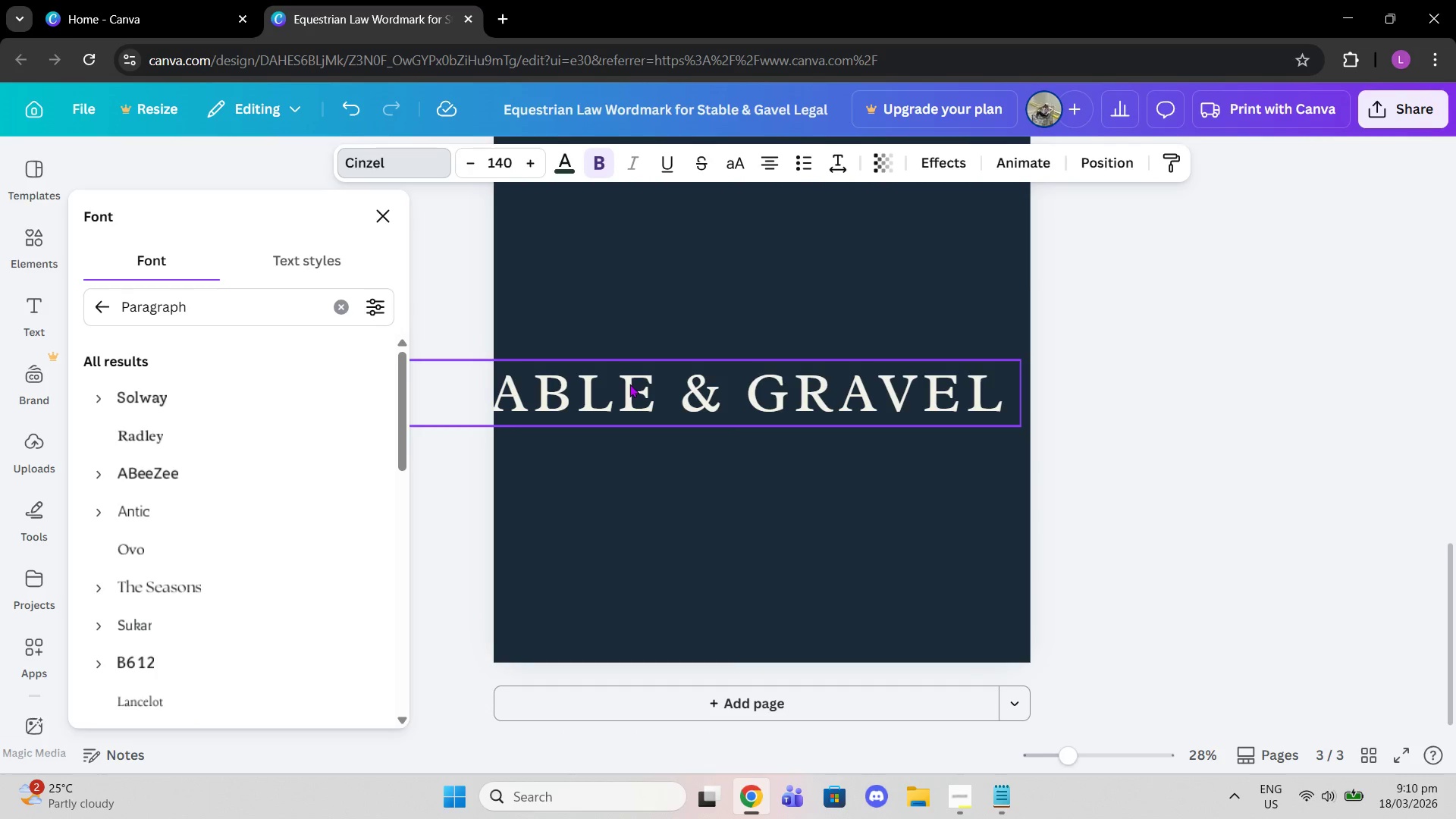 
double_click([477, 154])
 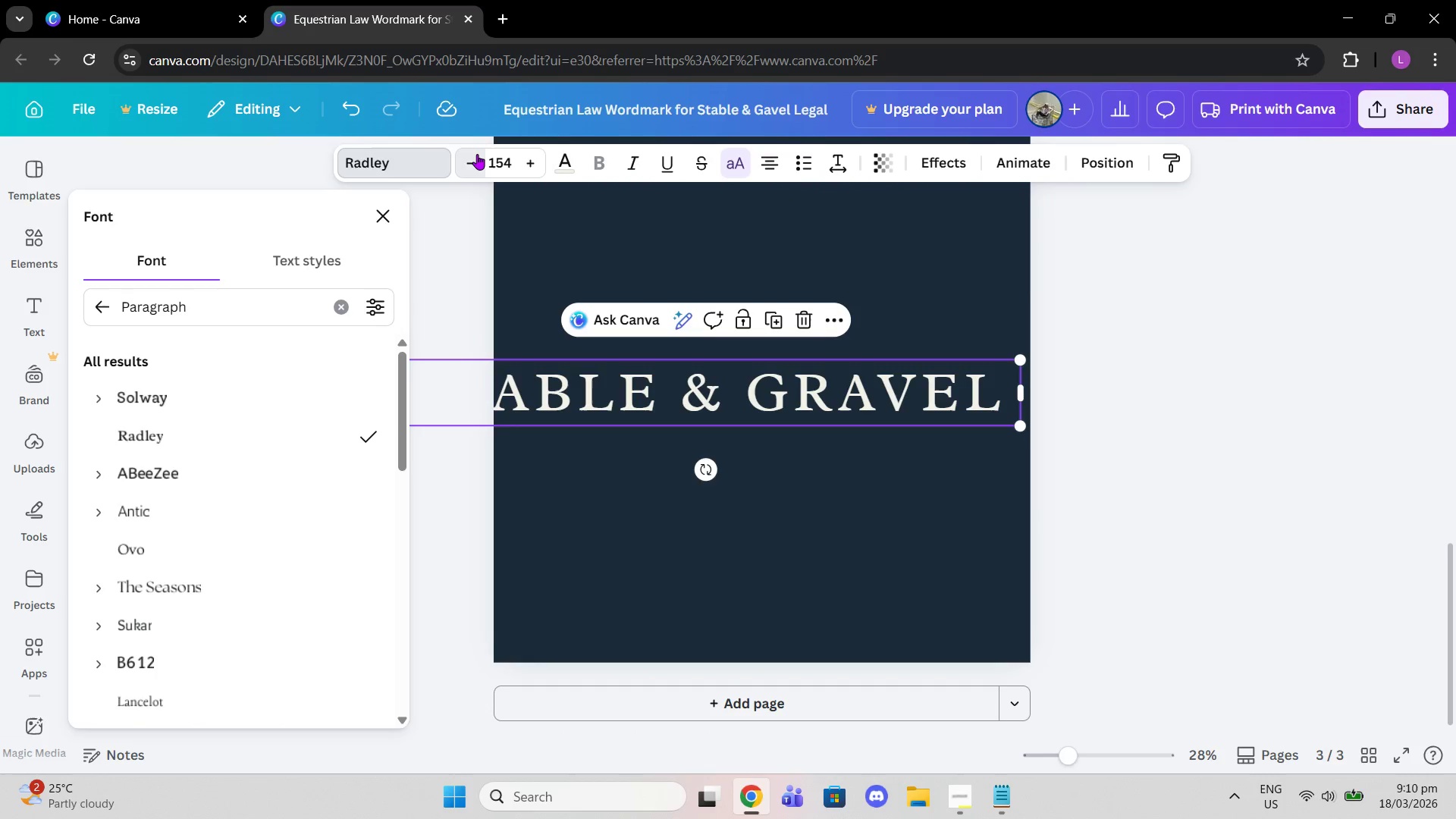 
triple_click([477, 154])
 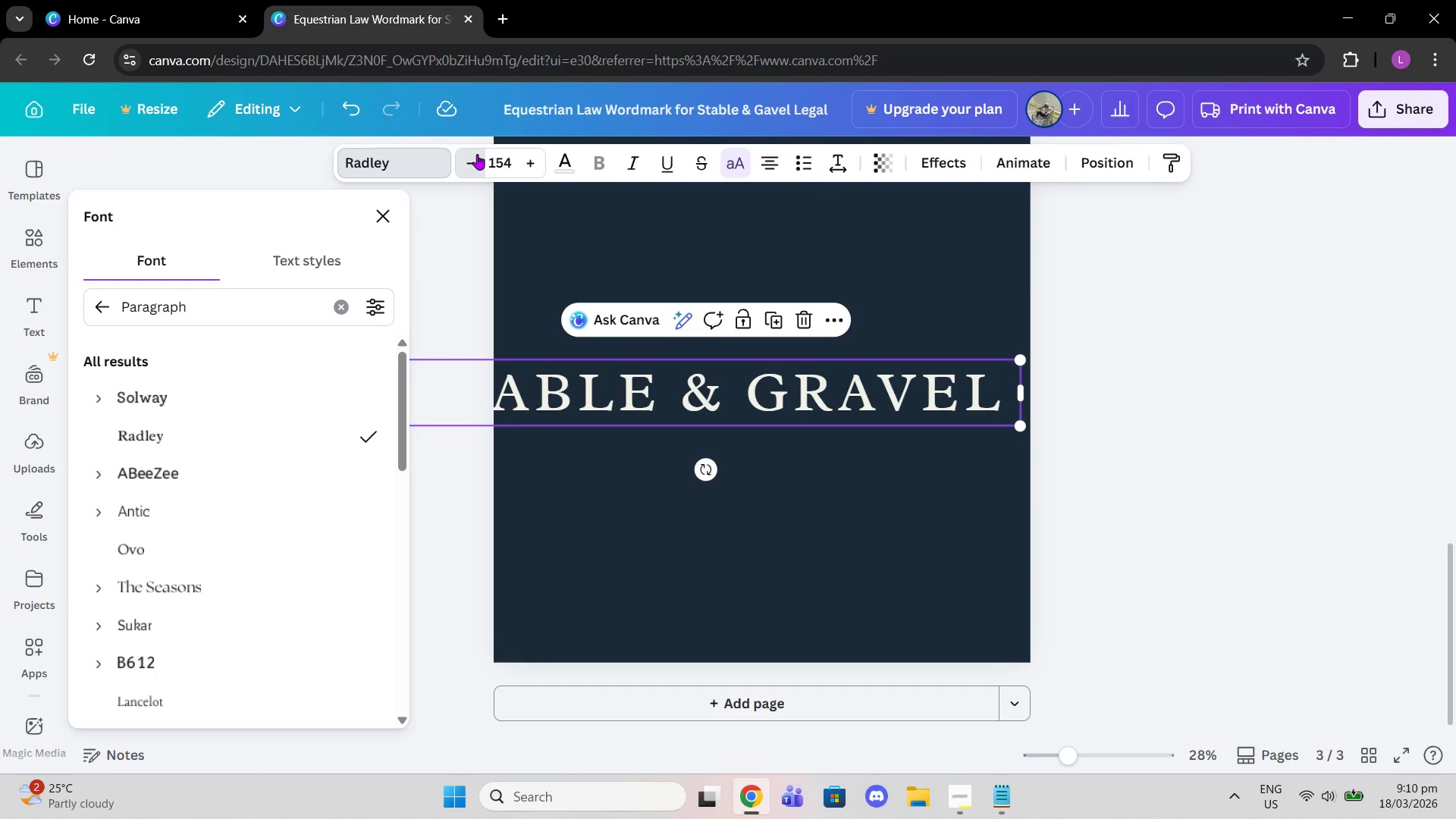 
triple_click([477, 154])
 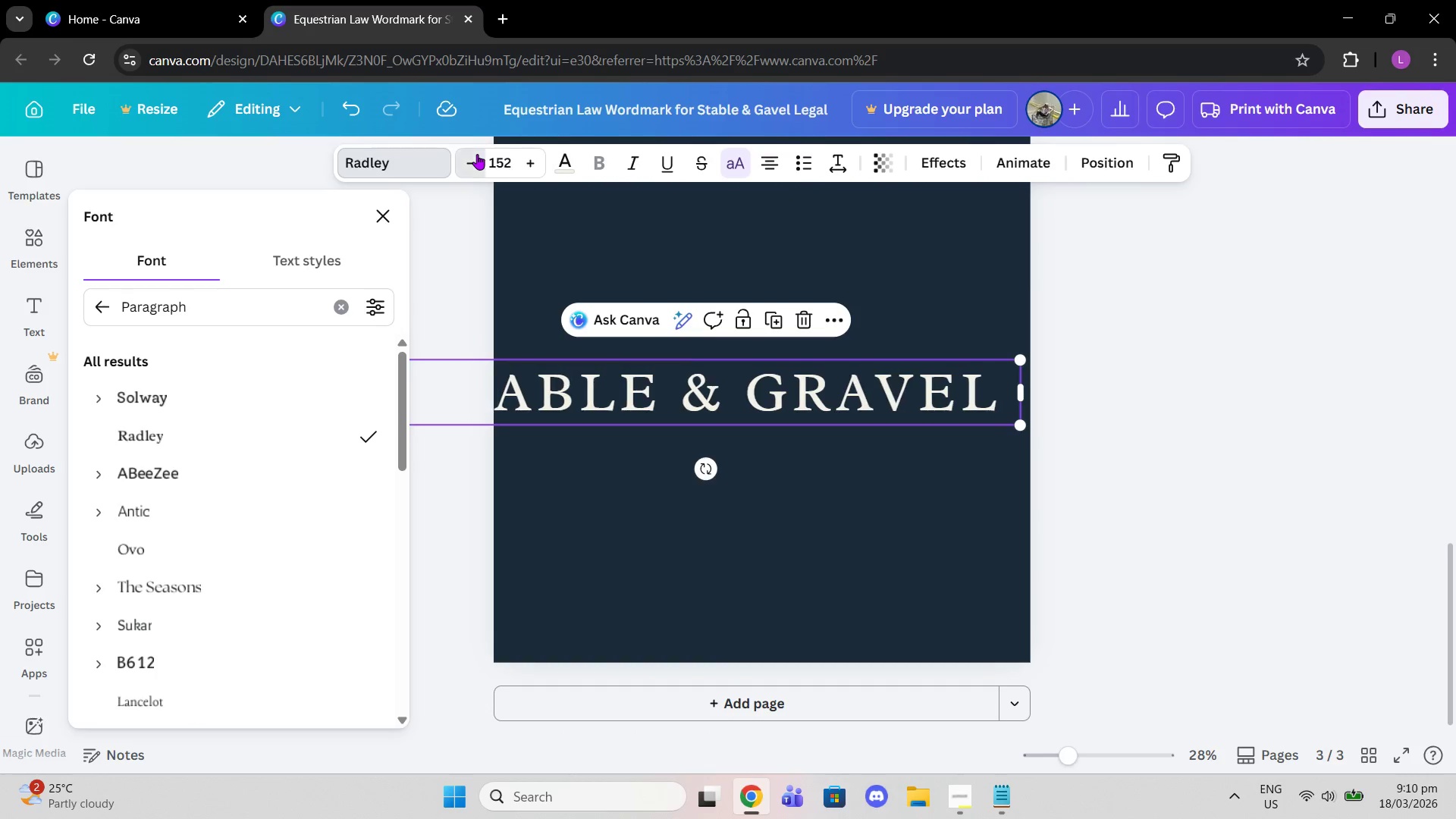 
triple_click([477, 154])
 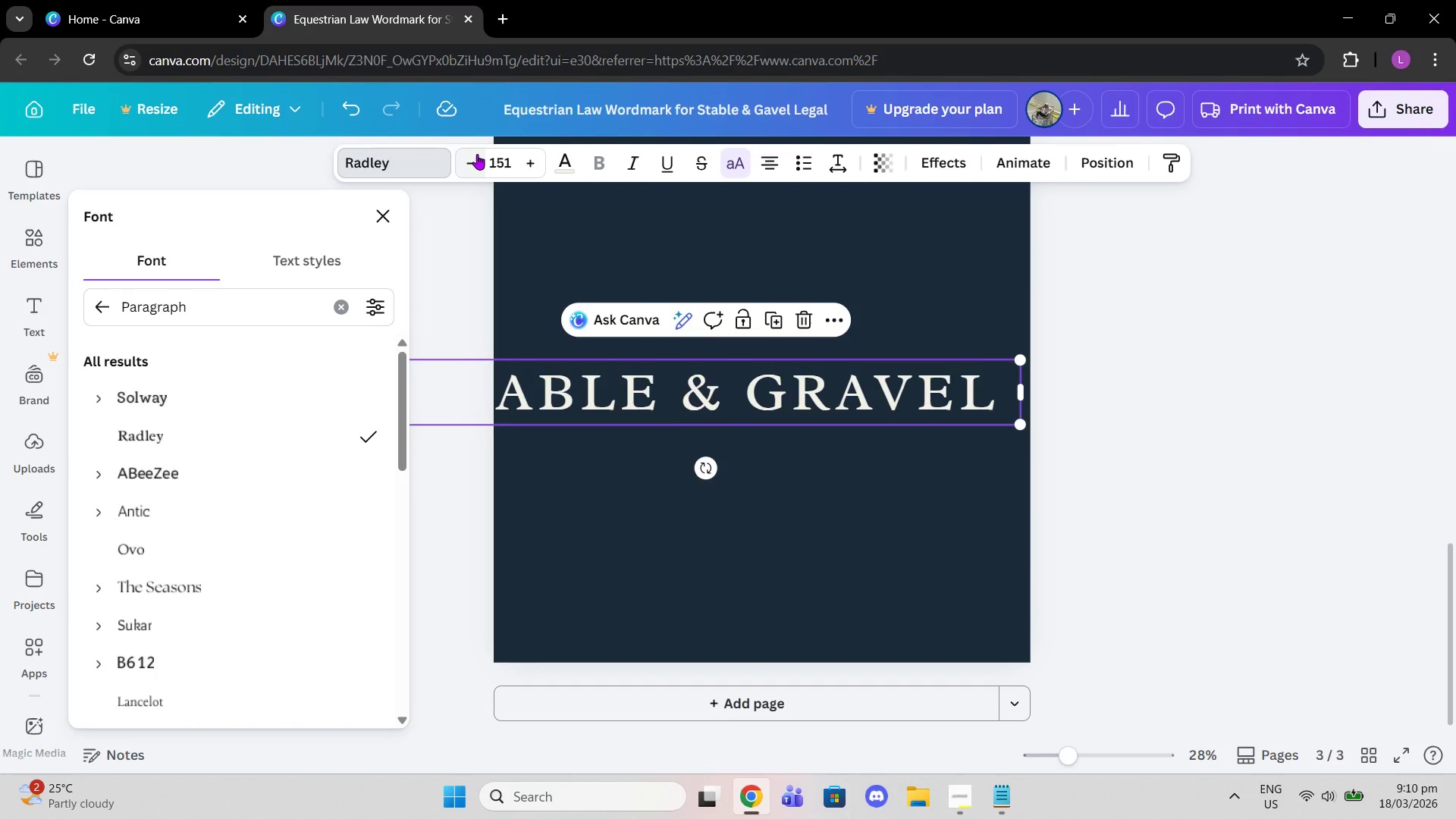 
triple_click([477, 154])
 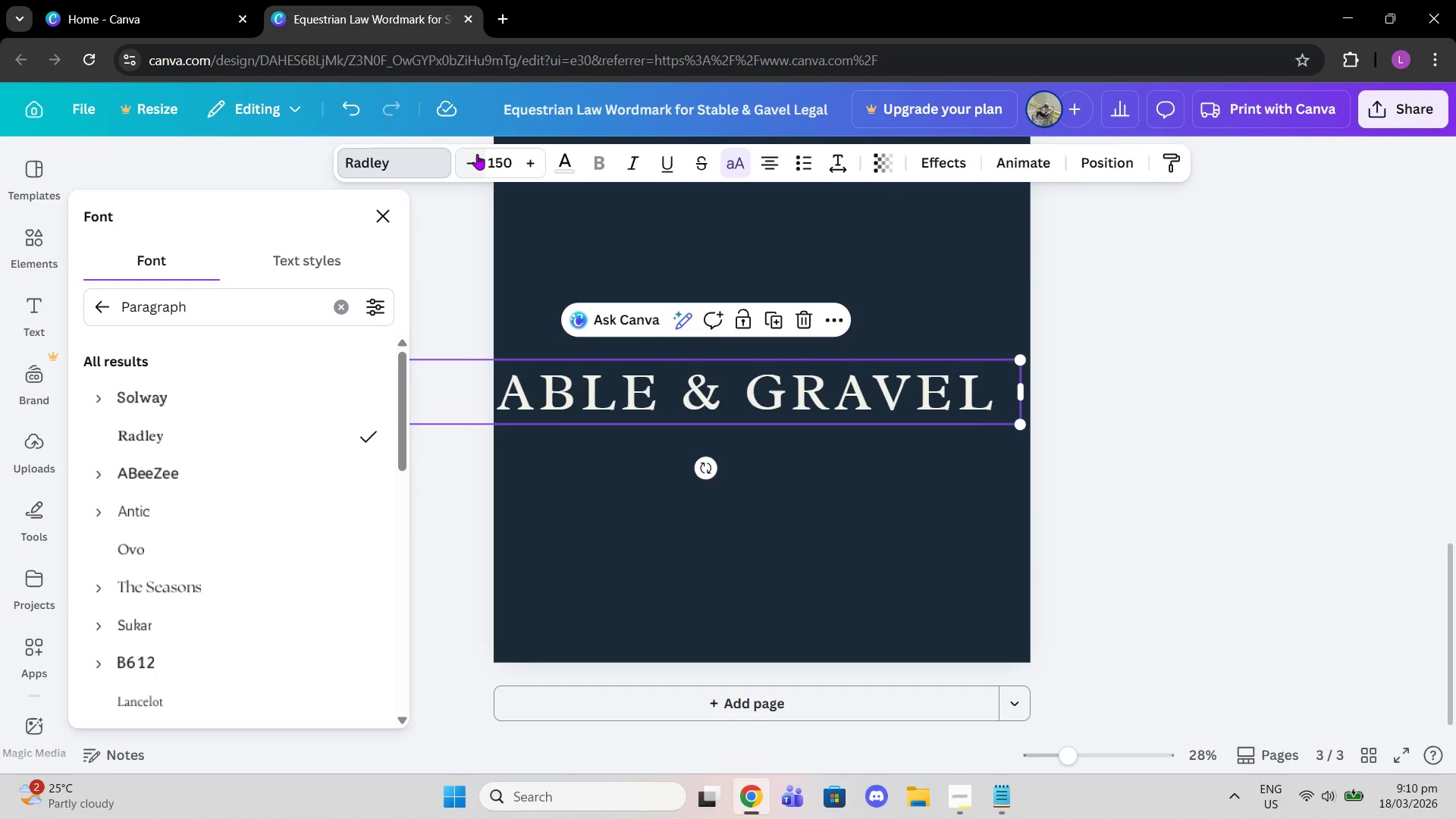 
triple_click([477, 154])
 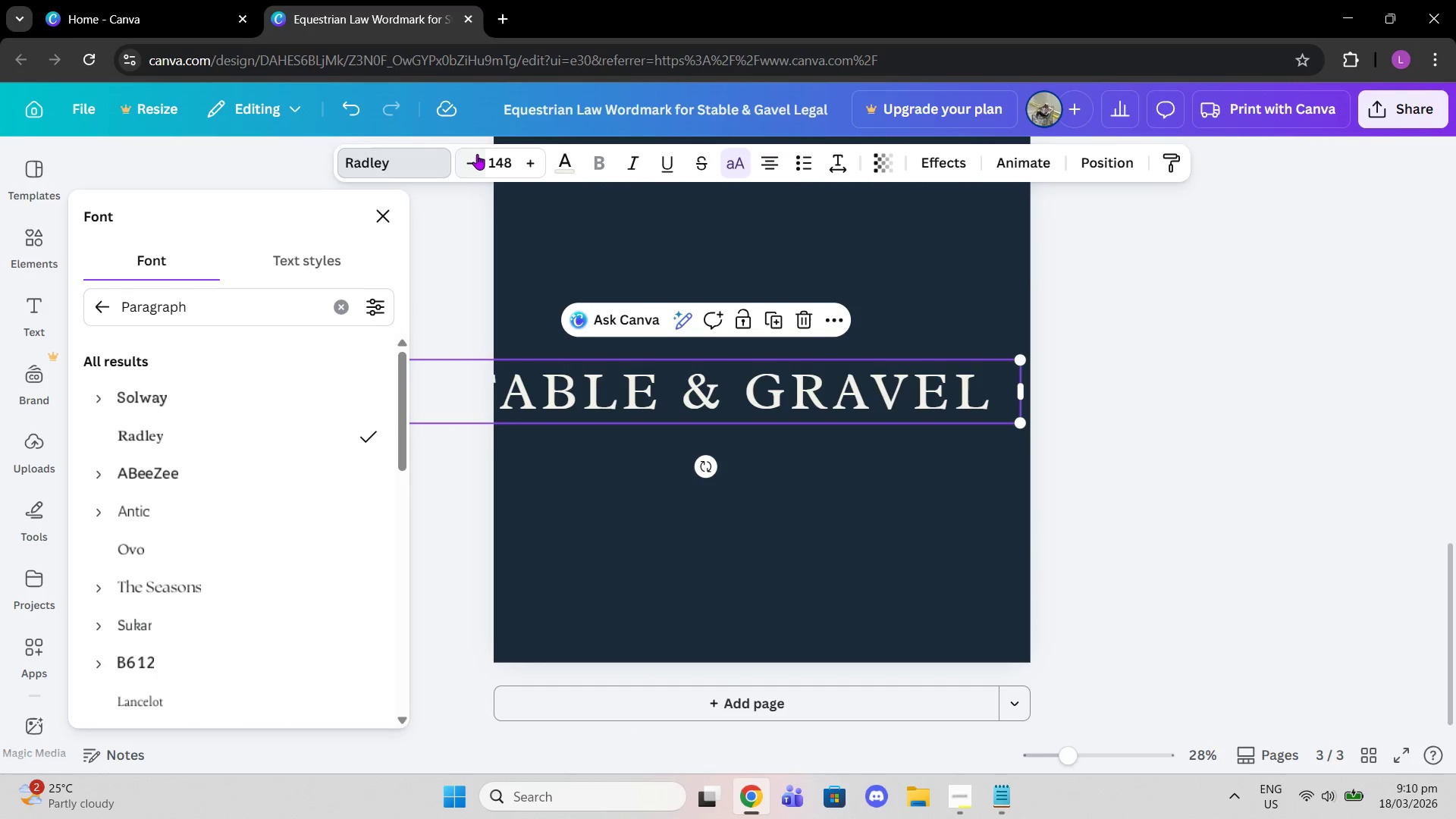 
triple_click([477, 154])
 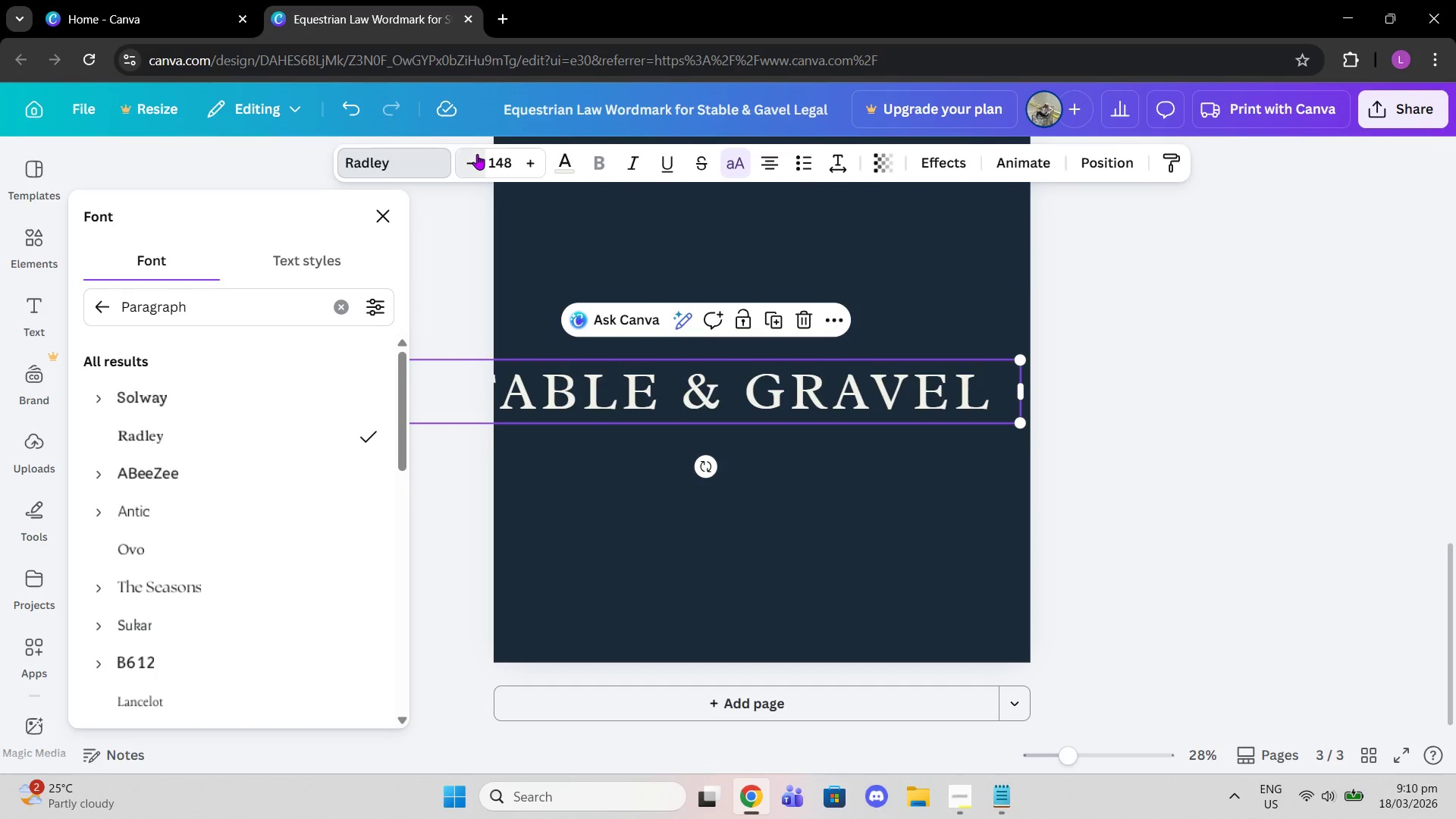 
triple_click([477, 154])
 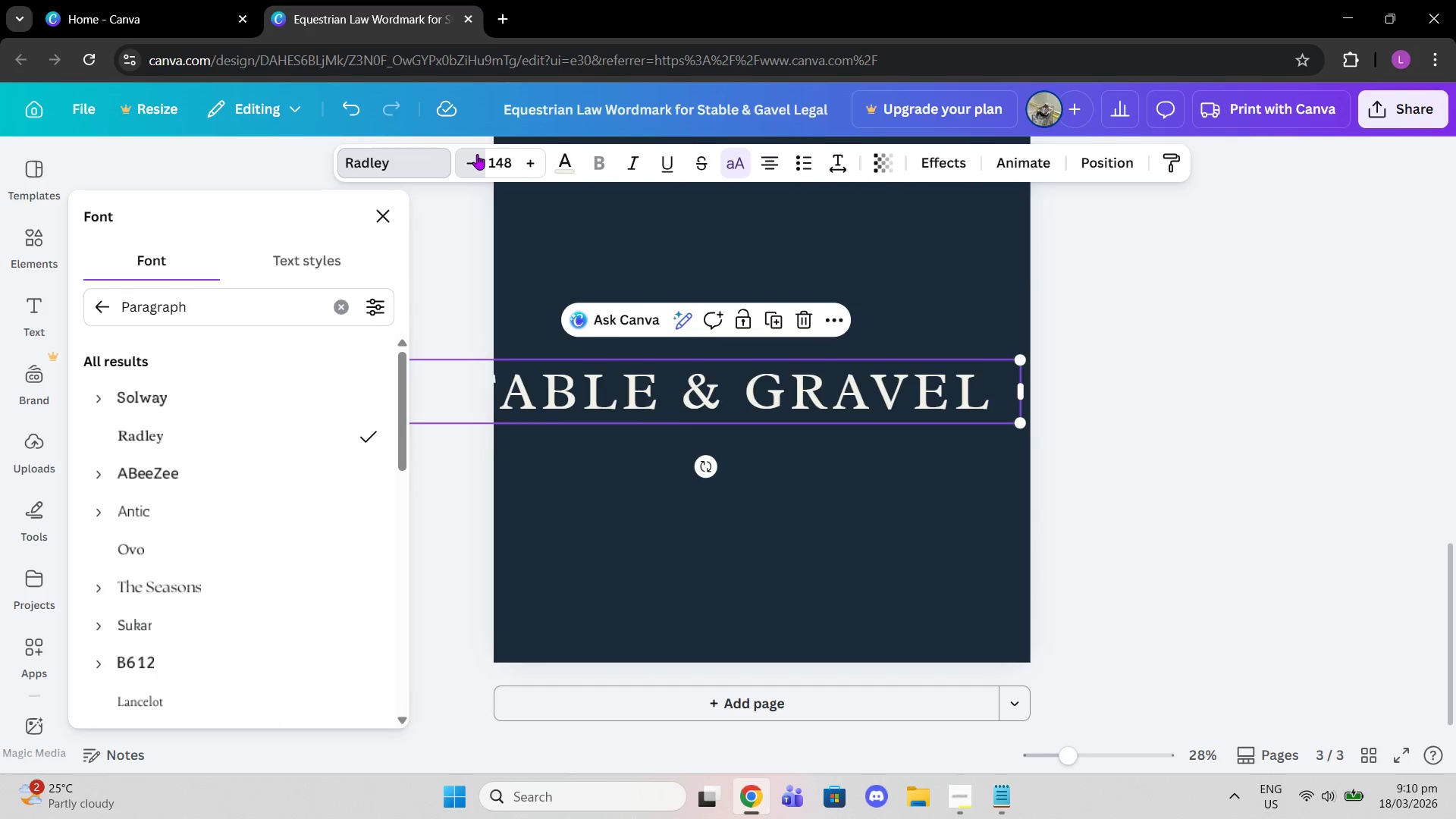 
triple_click([477, 154])
 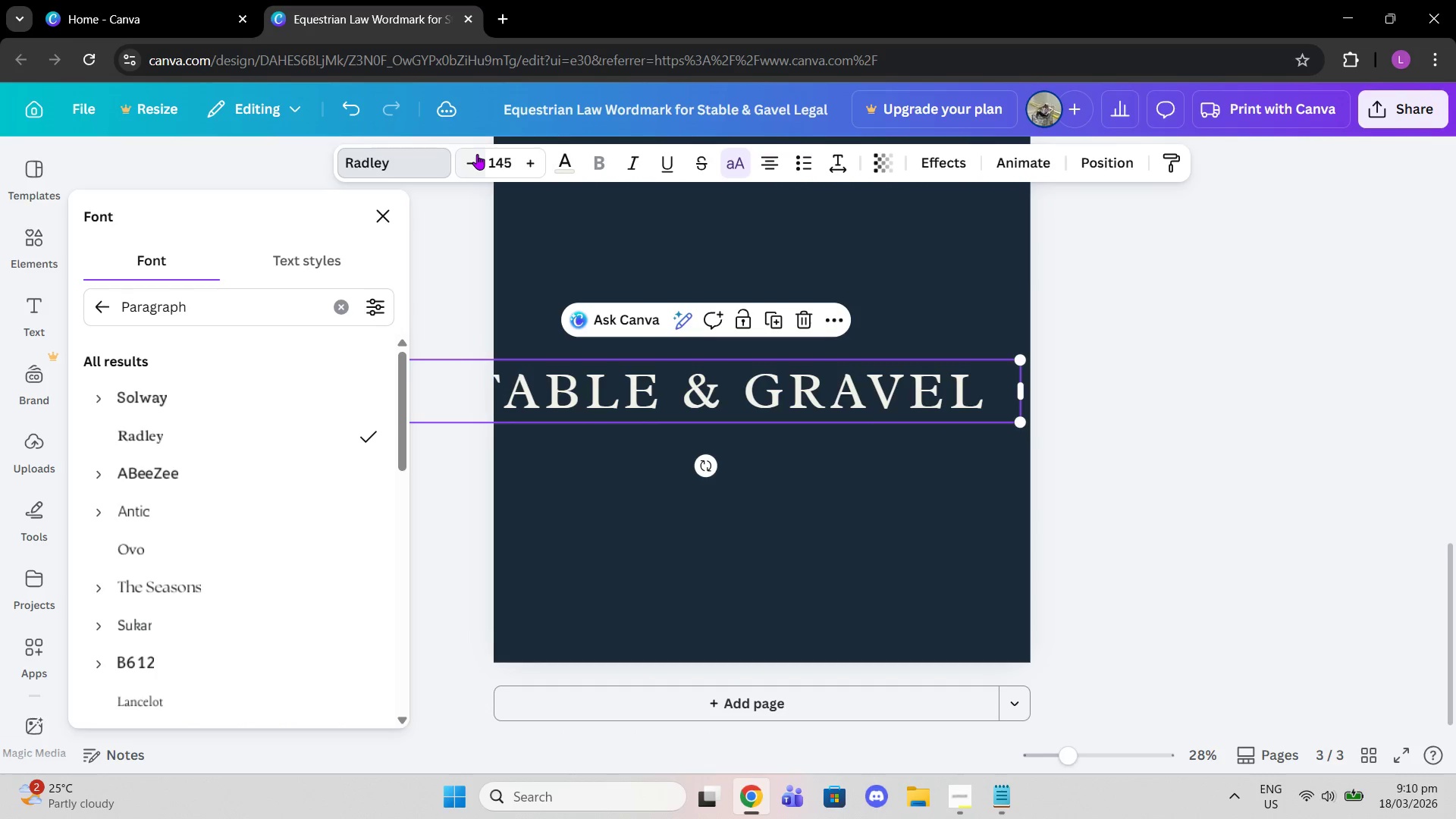 
triple_click([477, 154])
 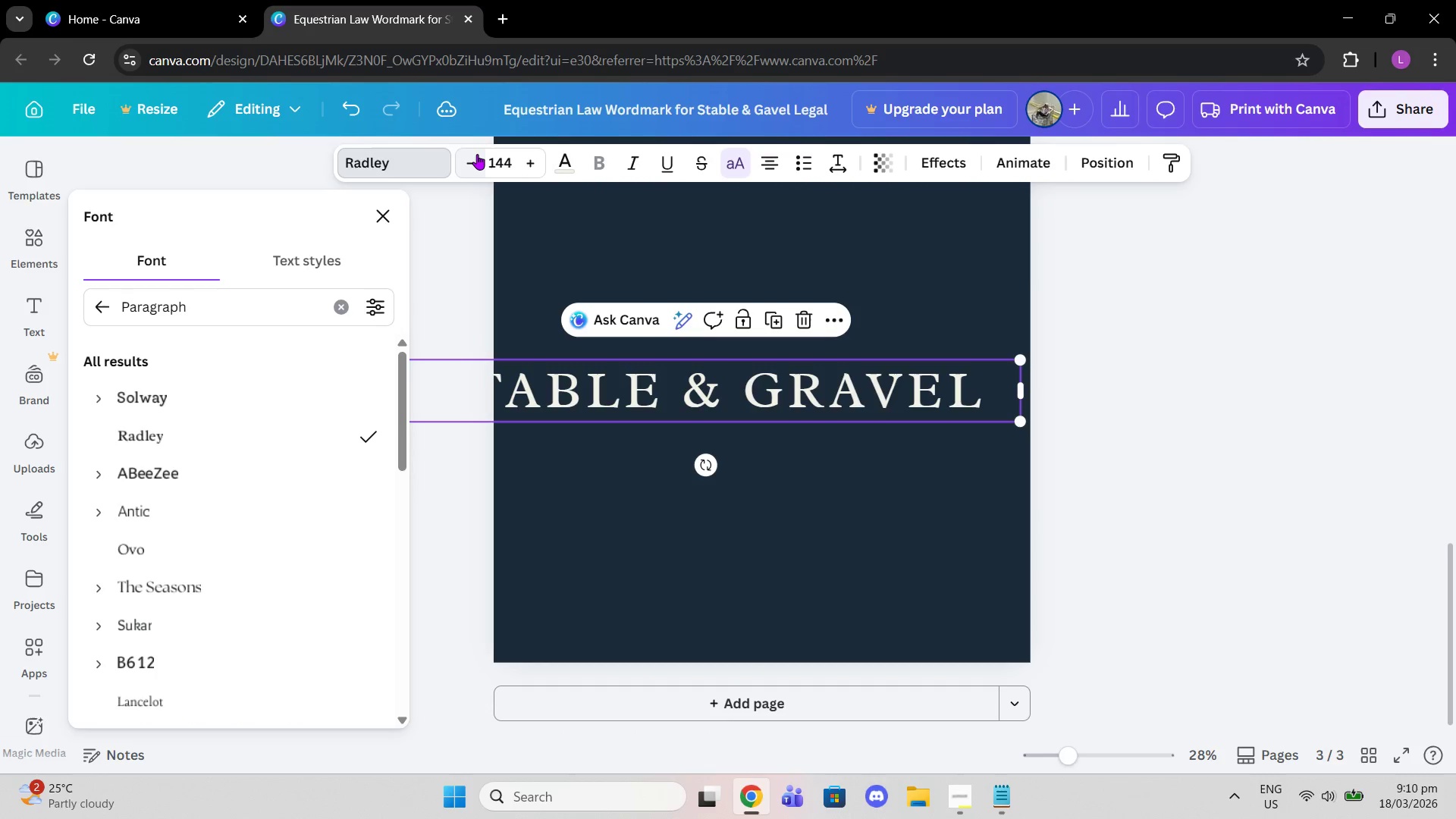 
triple_click([477, 154])
 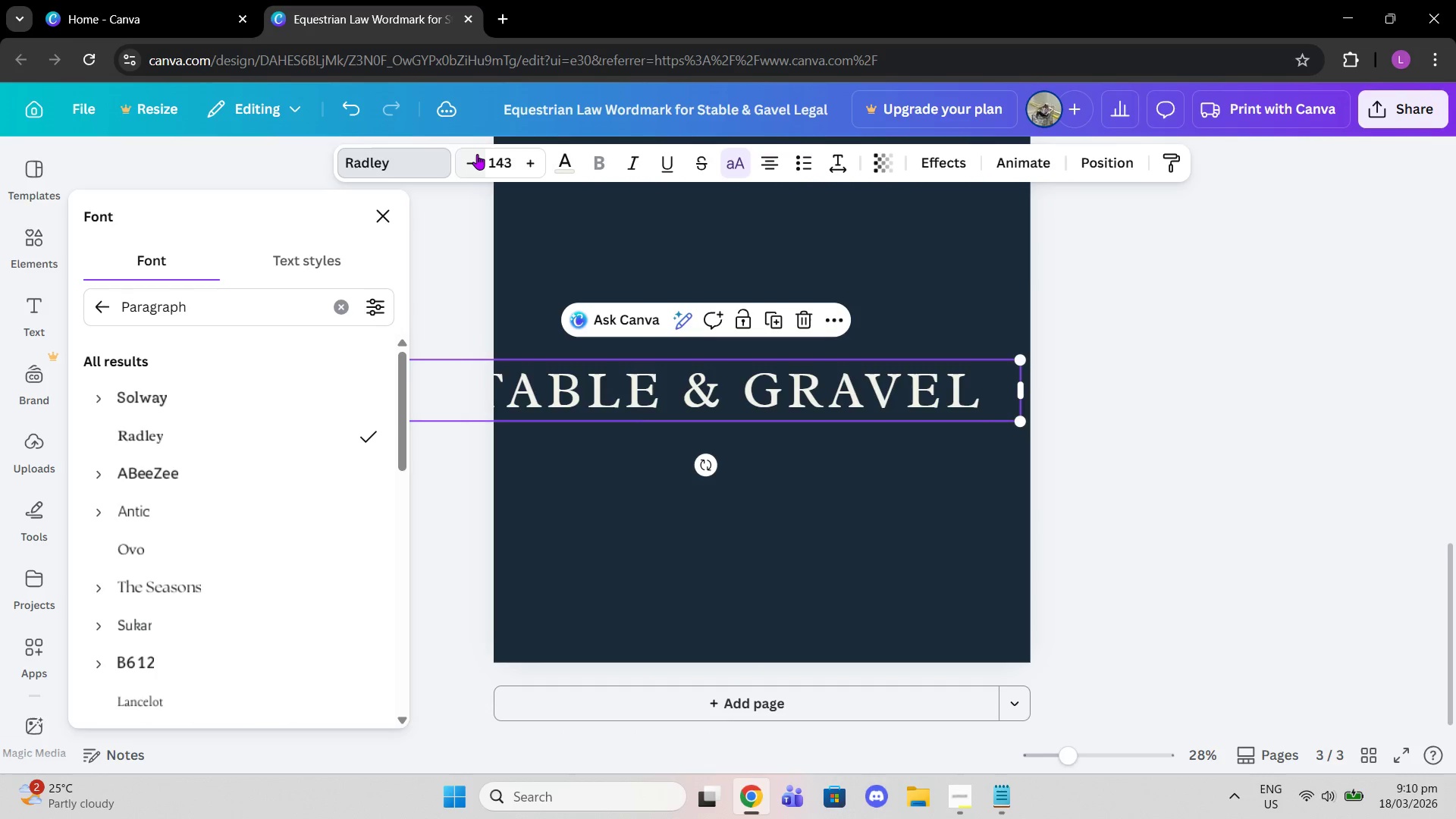 
triple_click([477, 154])
 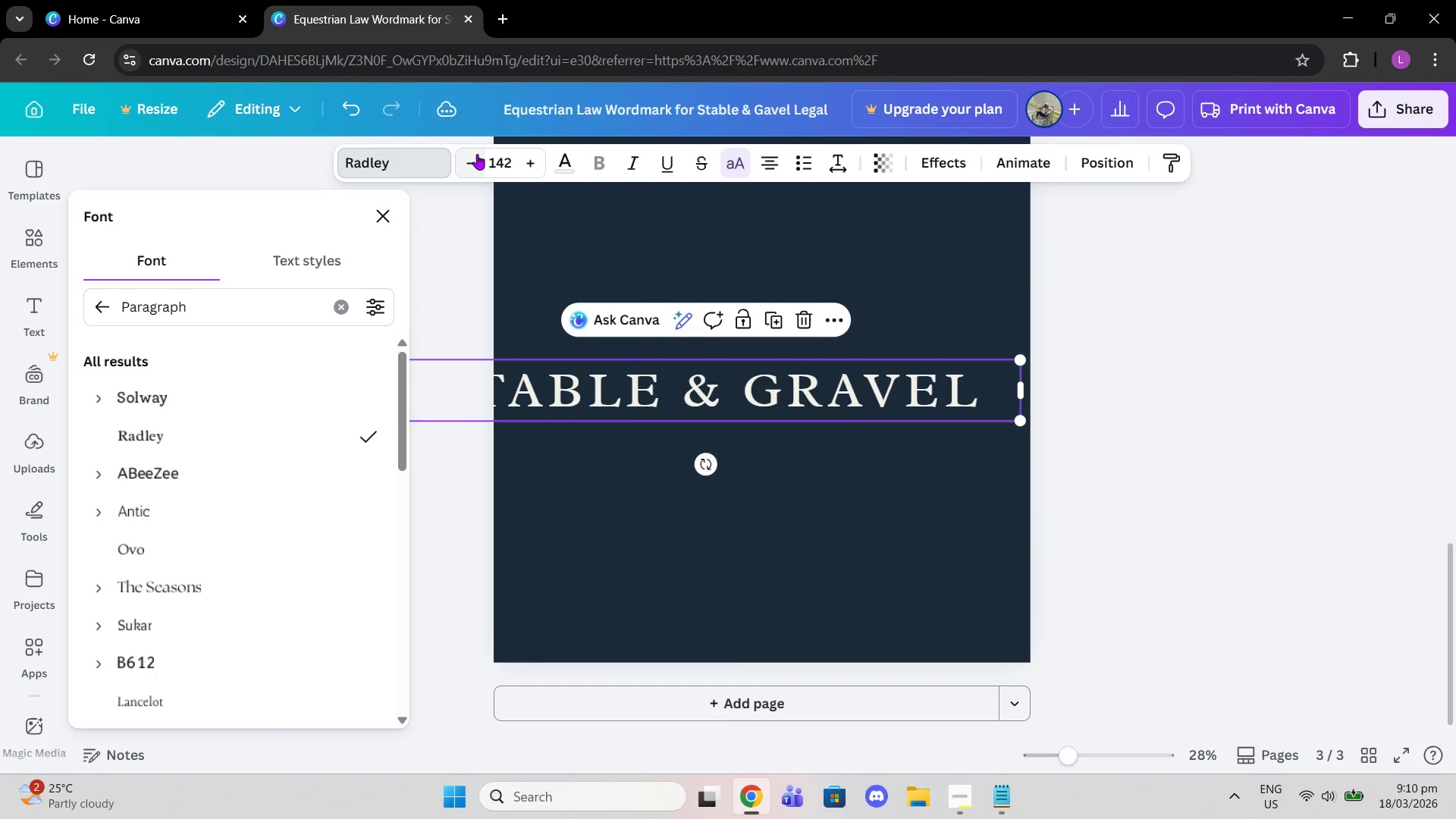 
triple_click([477, 154])
 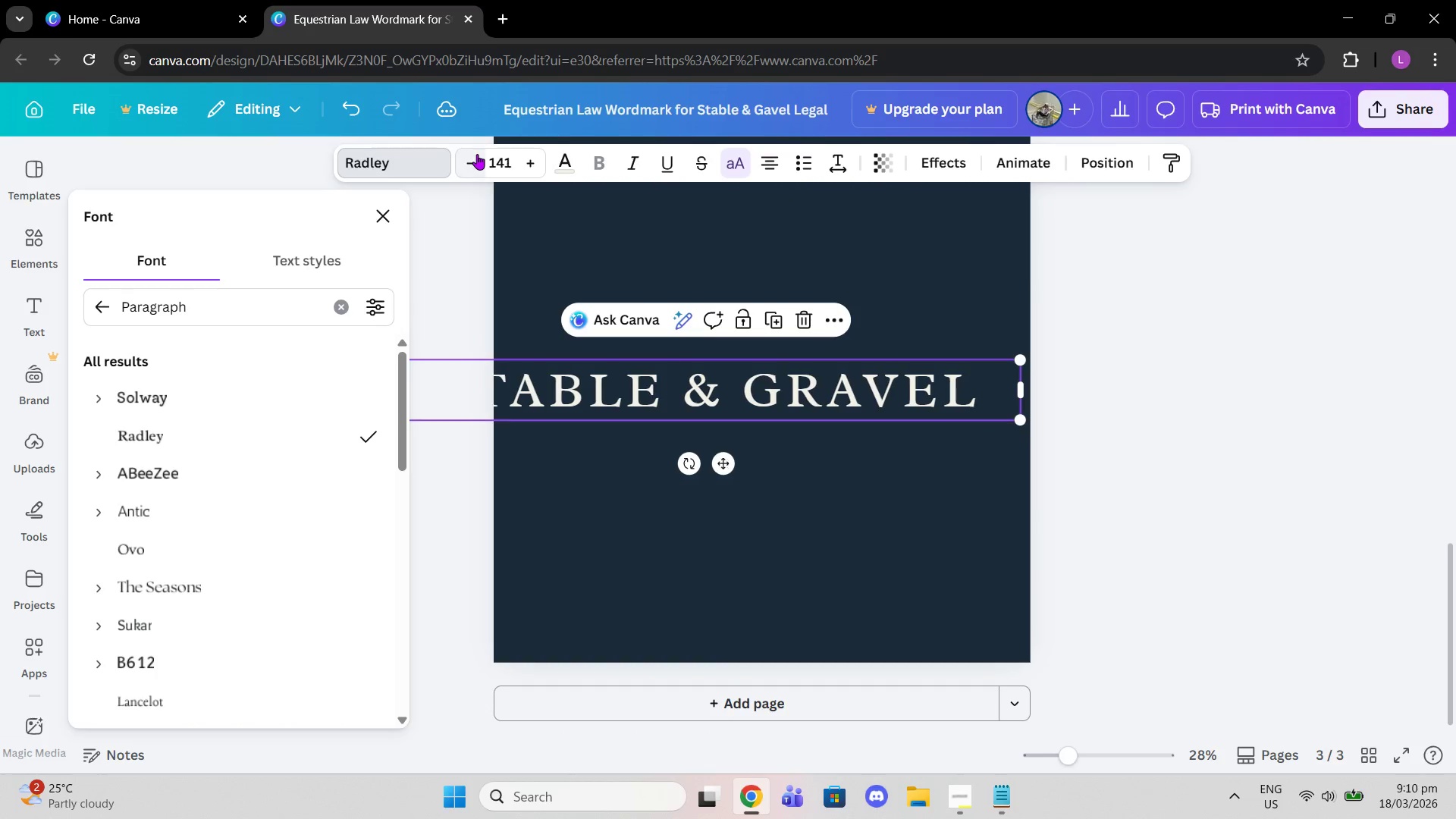 
triple_click([477, 154])
 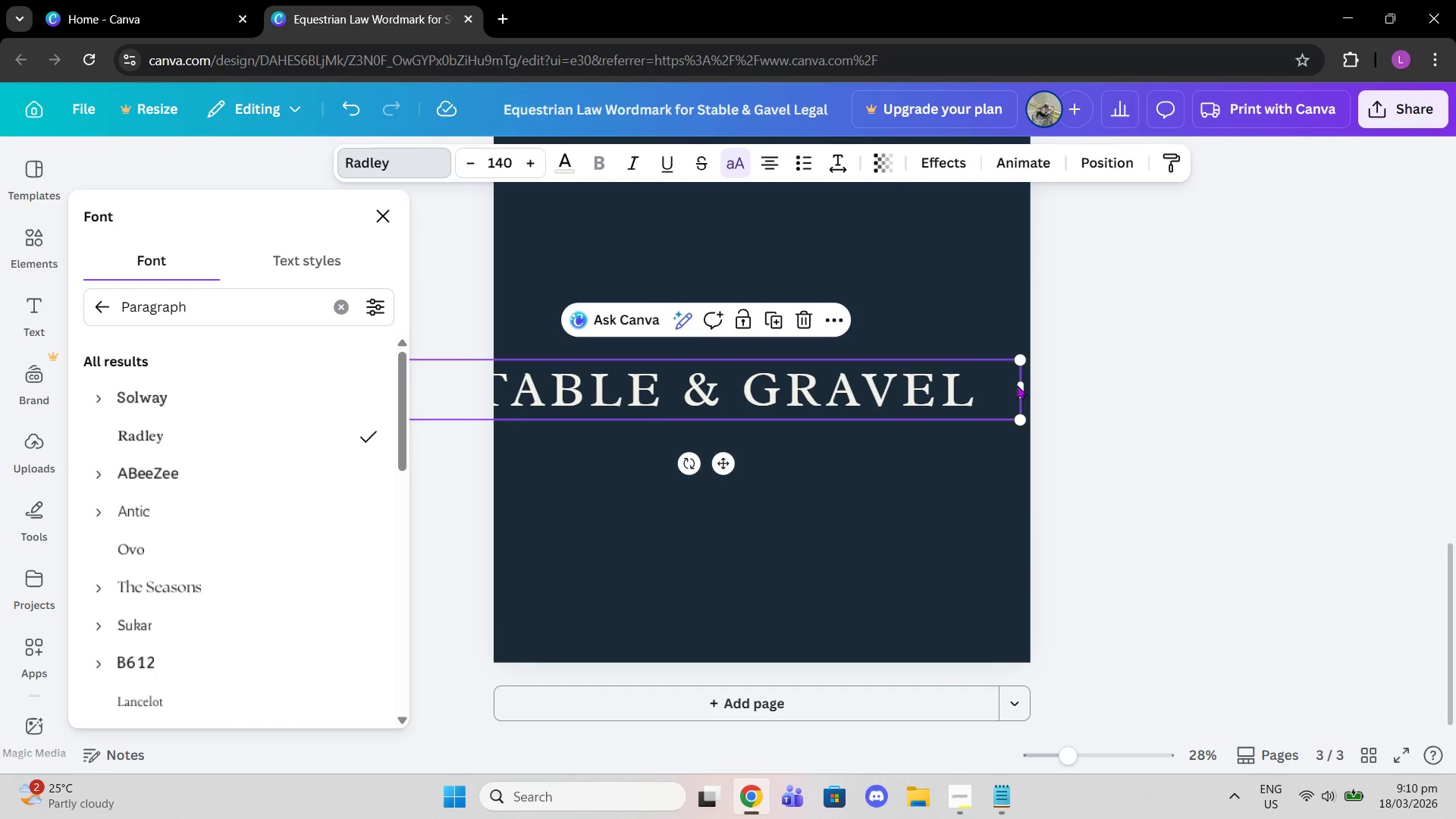 
left_click([1020, 385])
 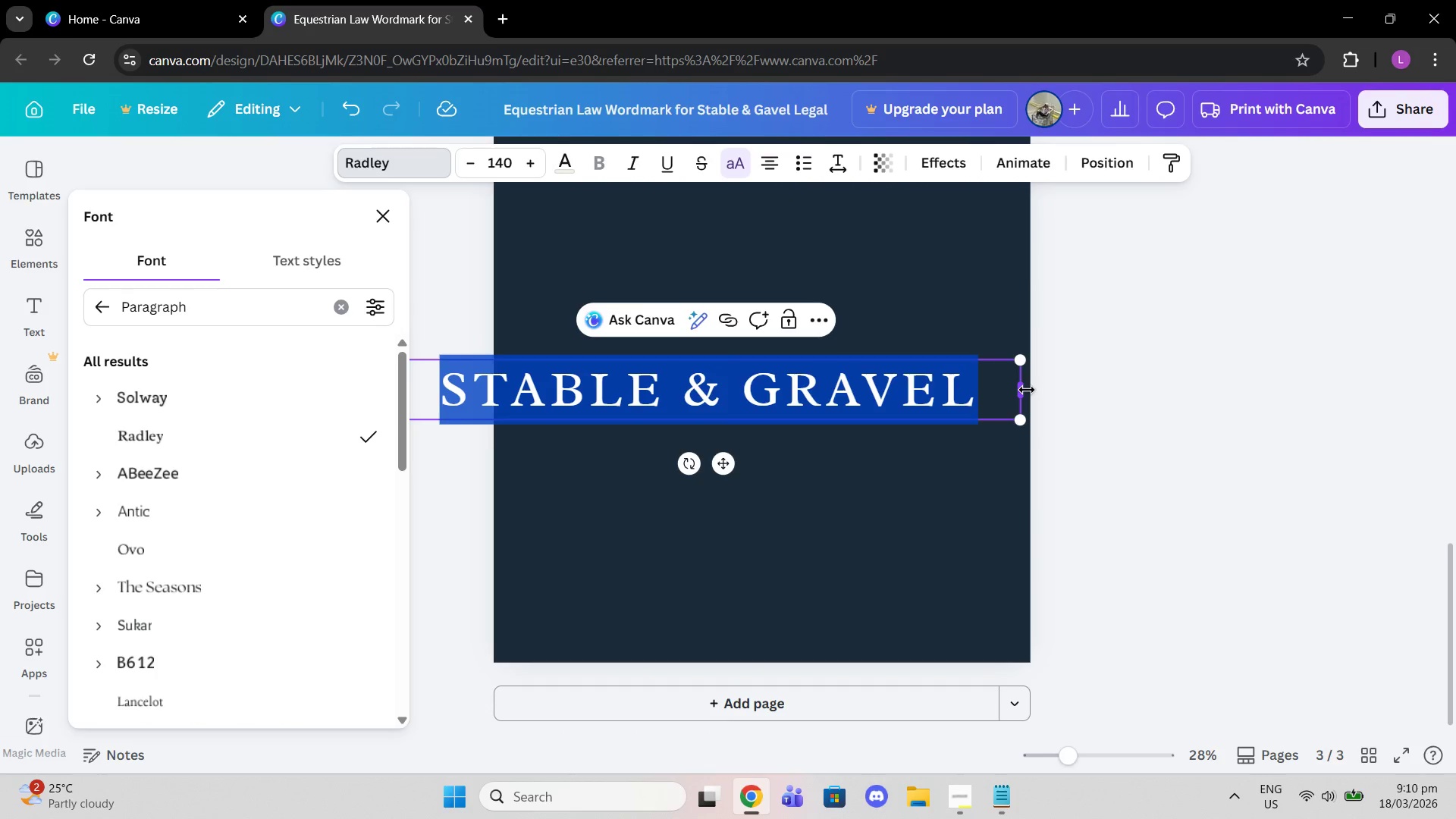 
left_click_drag(start_coordinate=[1027, 390], to_coordinate=[938, 386])
 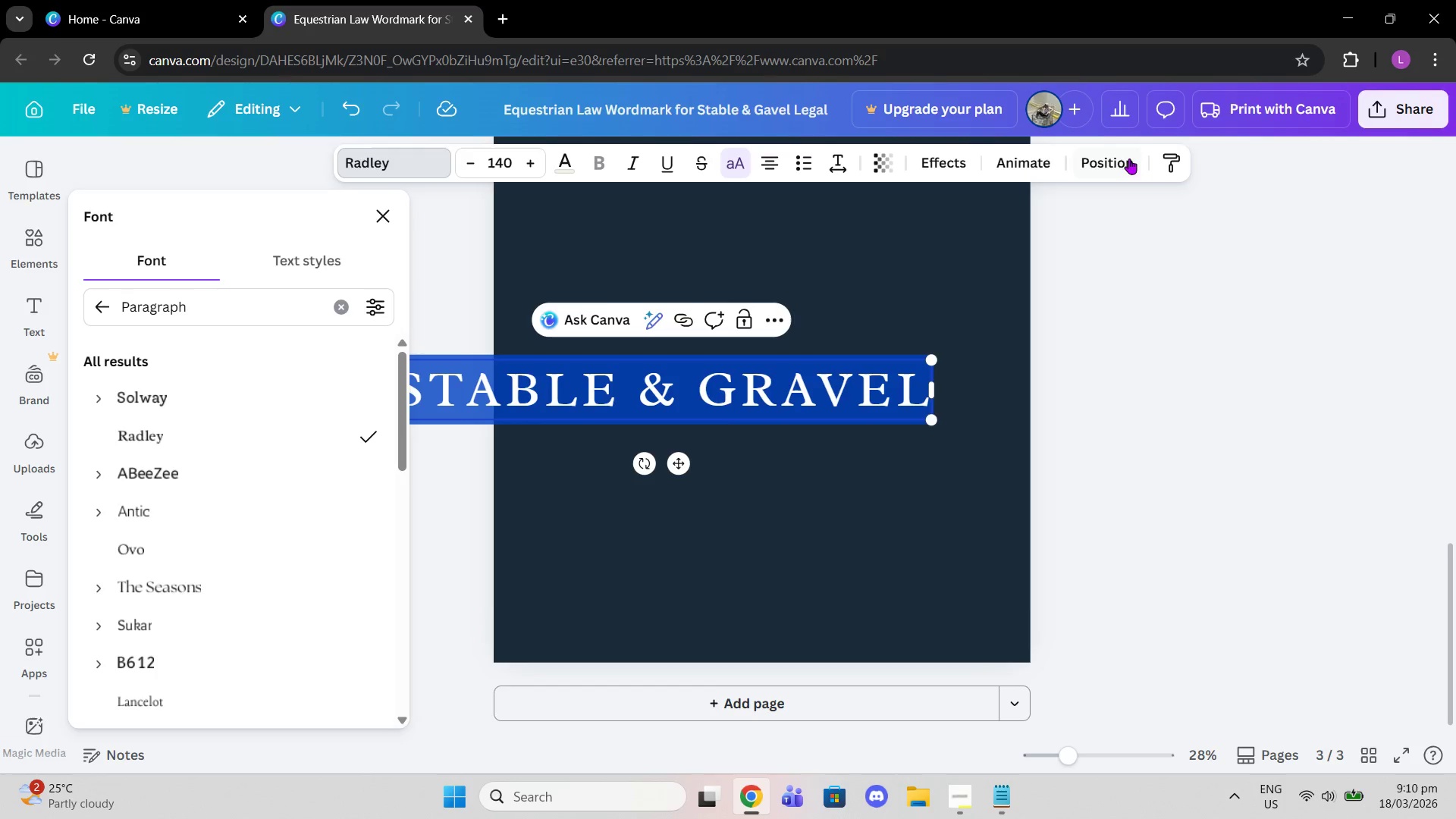 
left_click([1125, 158])
 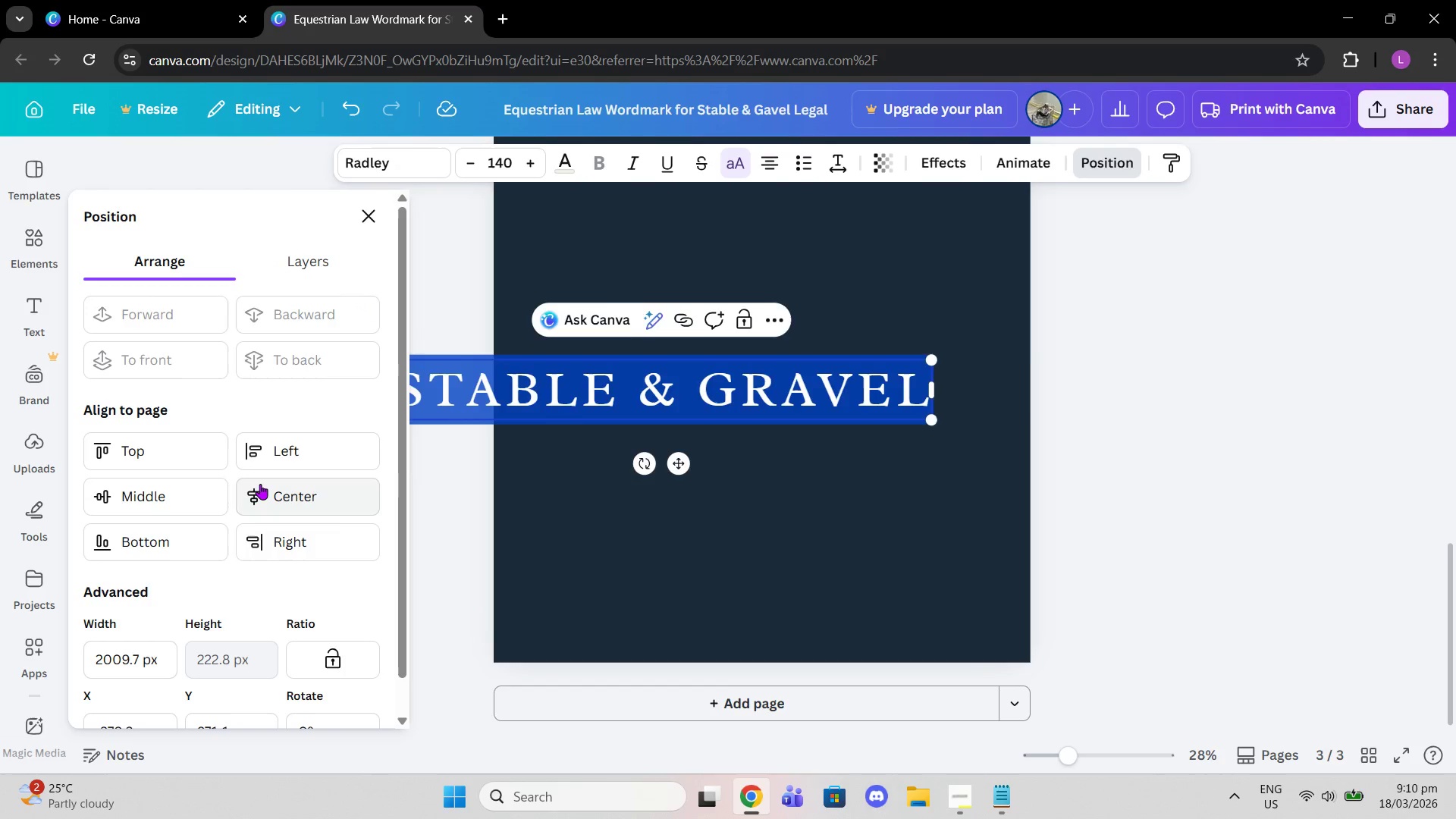 
double_click([212, 488])
 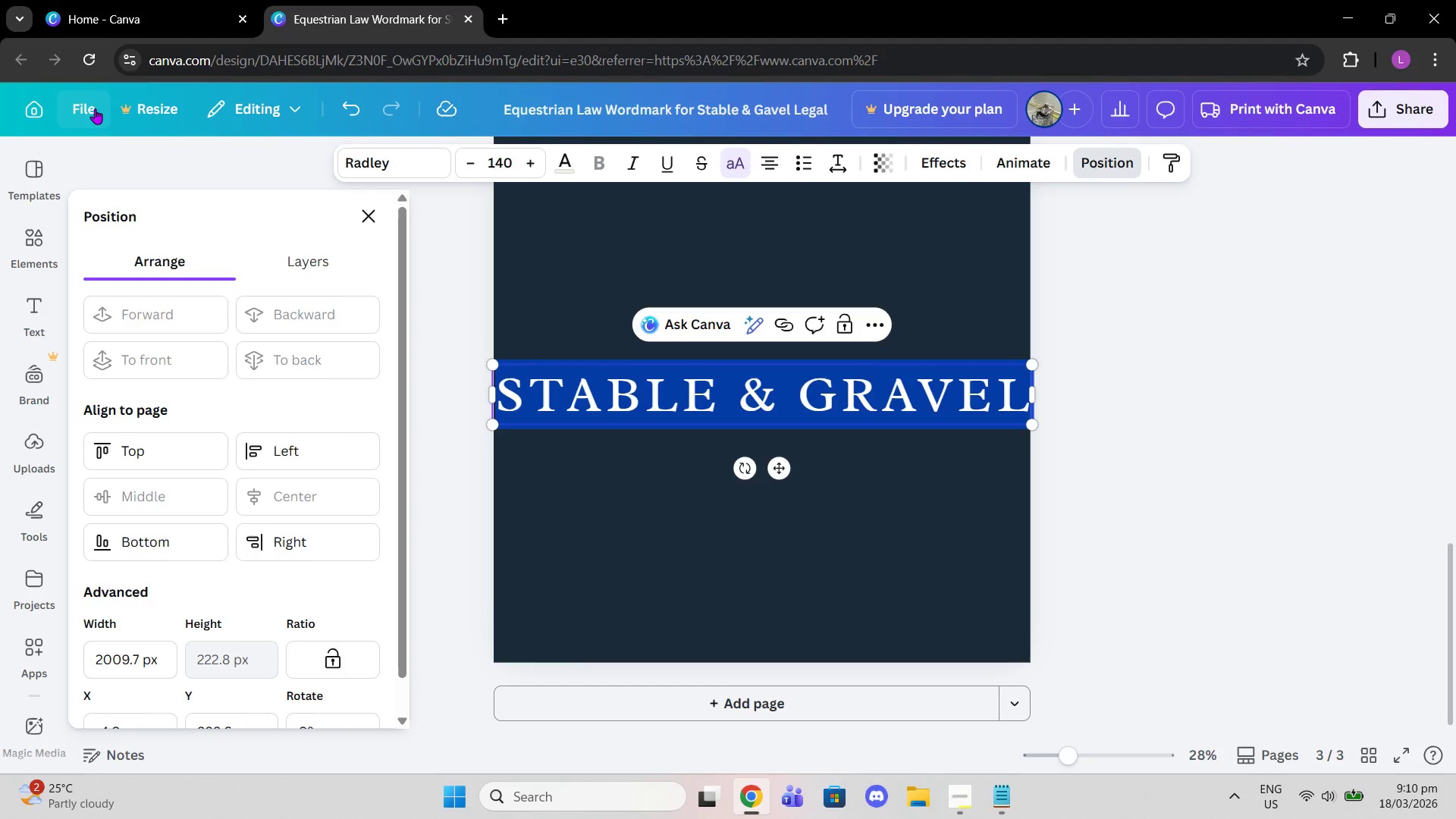 
wait(13.72)
 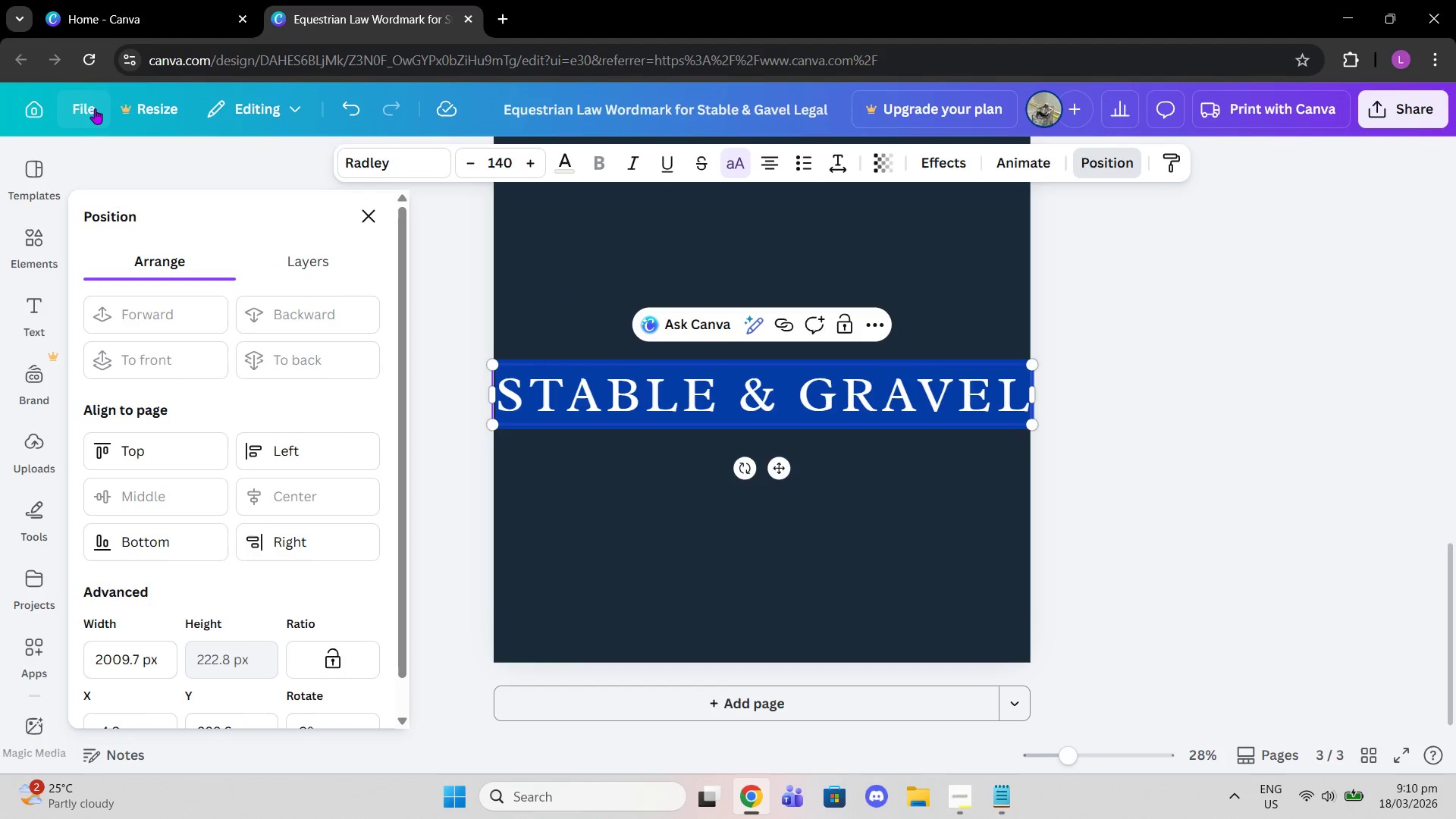 
left_click([372, 210])
 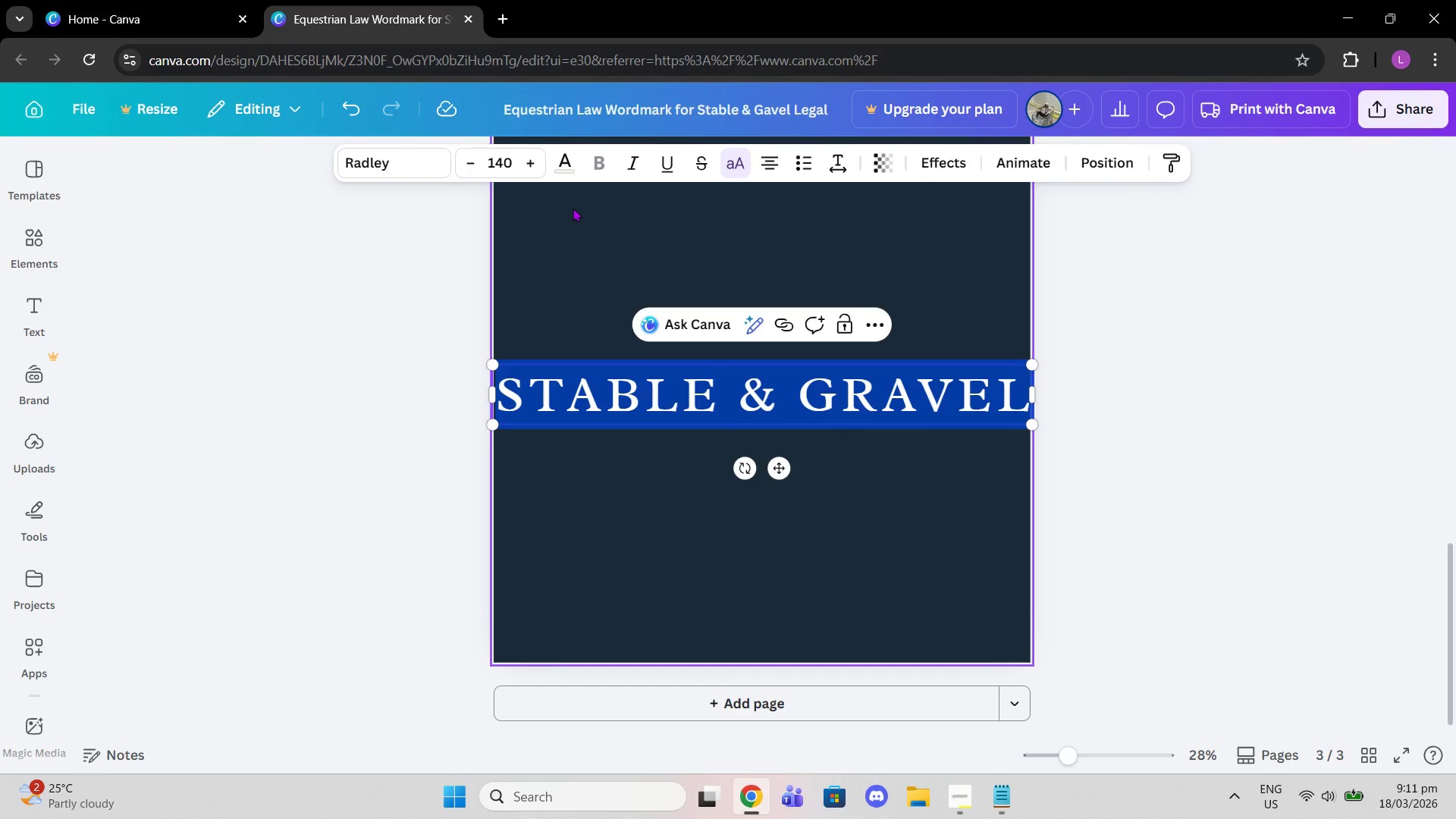 
wait(6.88)
 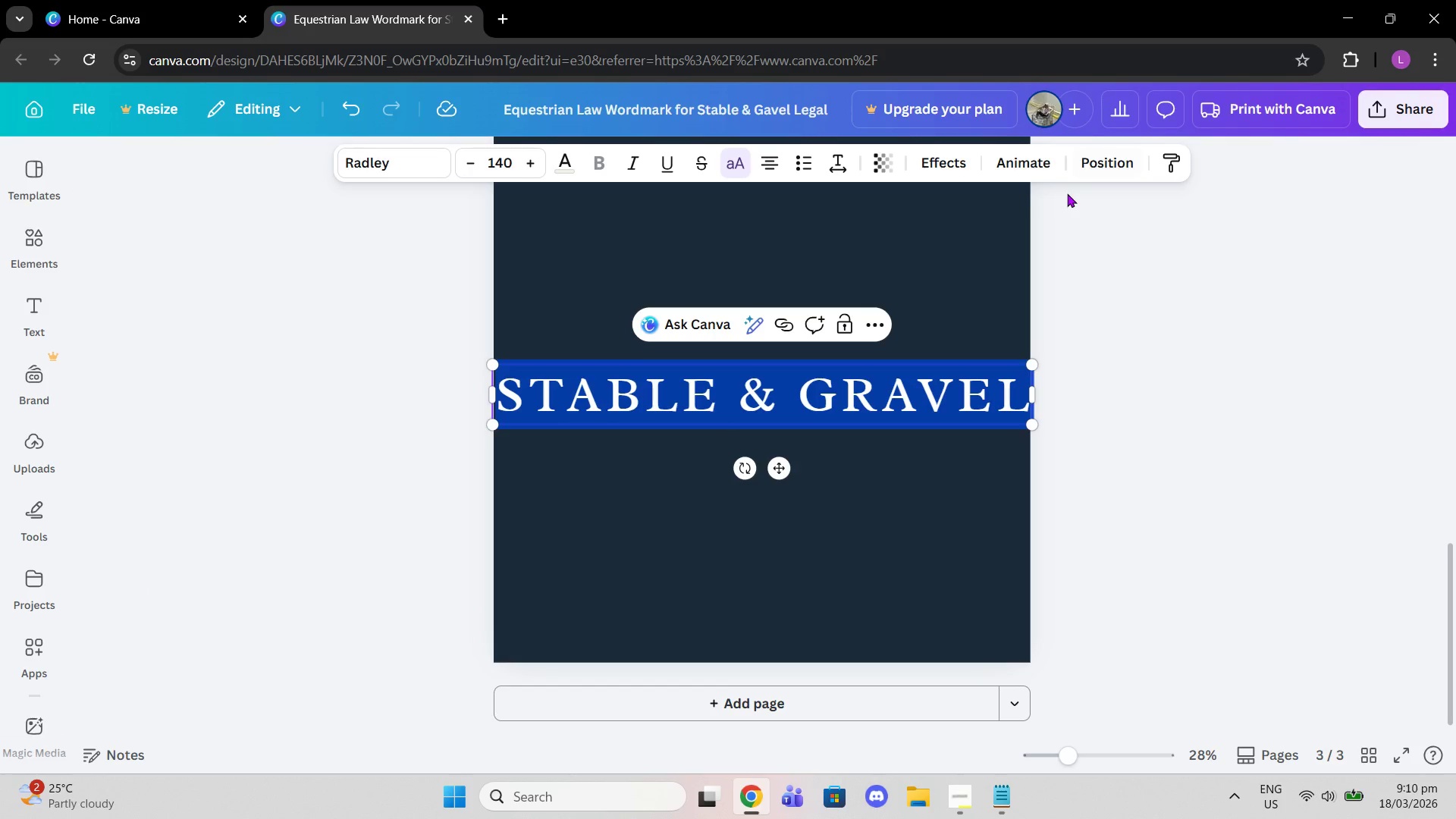 
left_click([396, 168])
 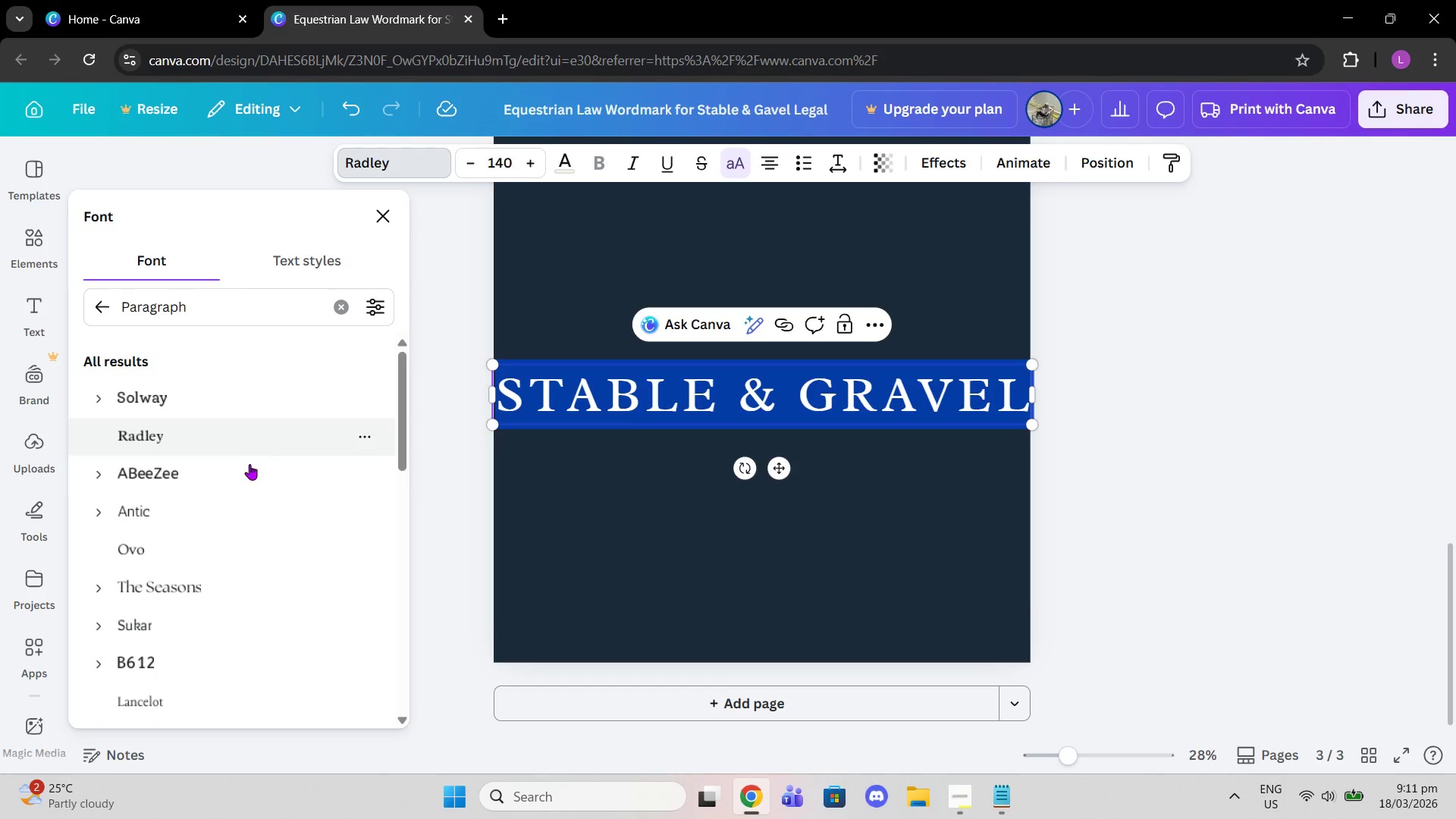 
left_click([249, 466])
 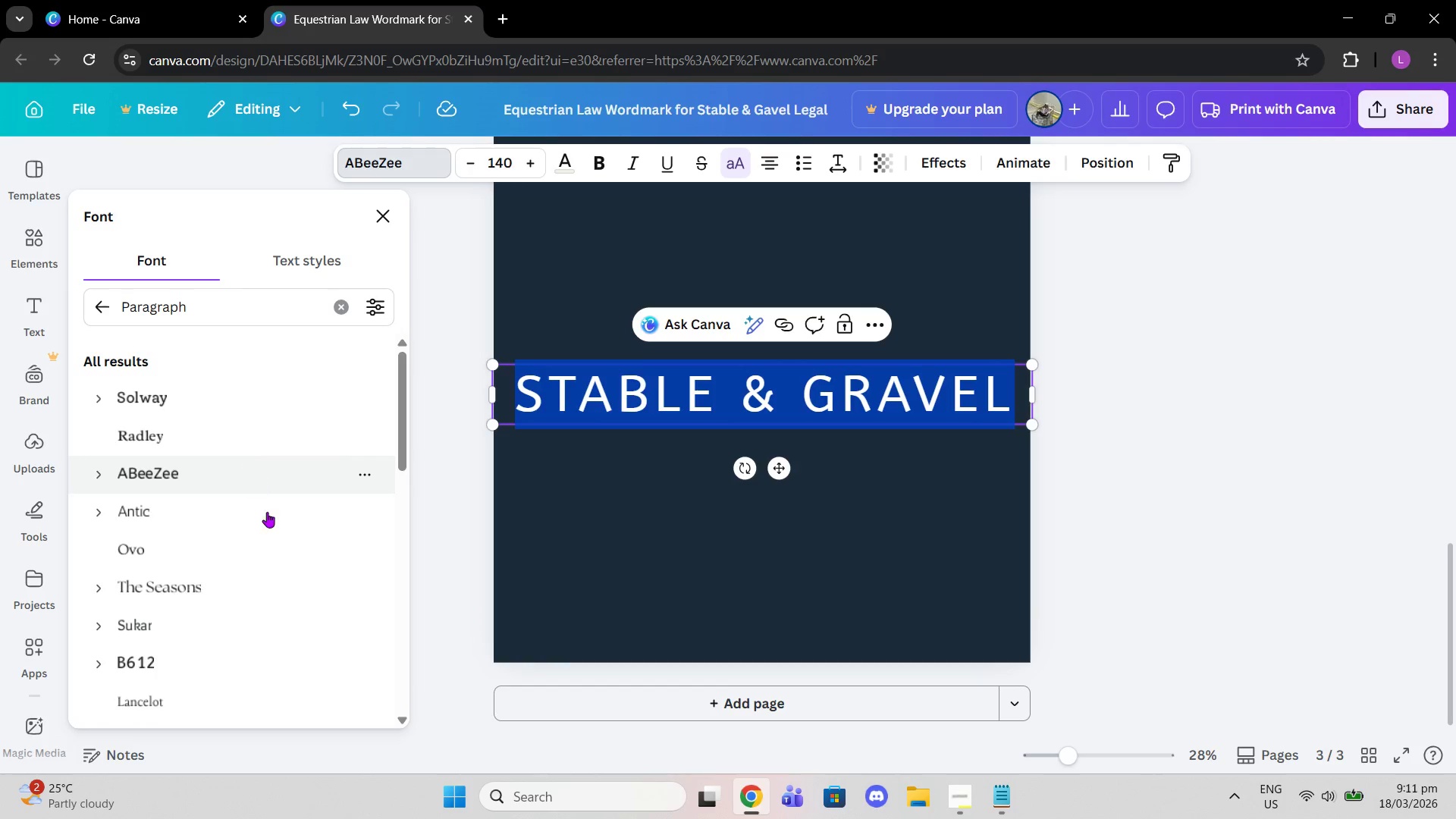 
left_click([271, 522])
 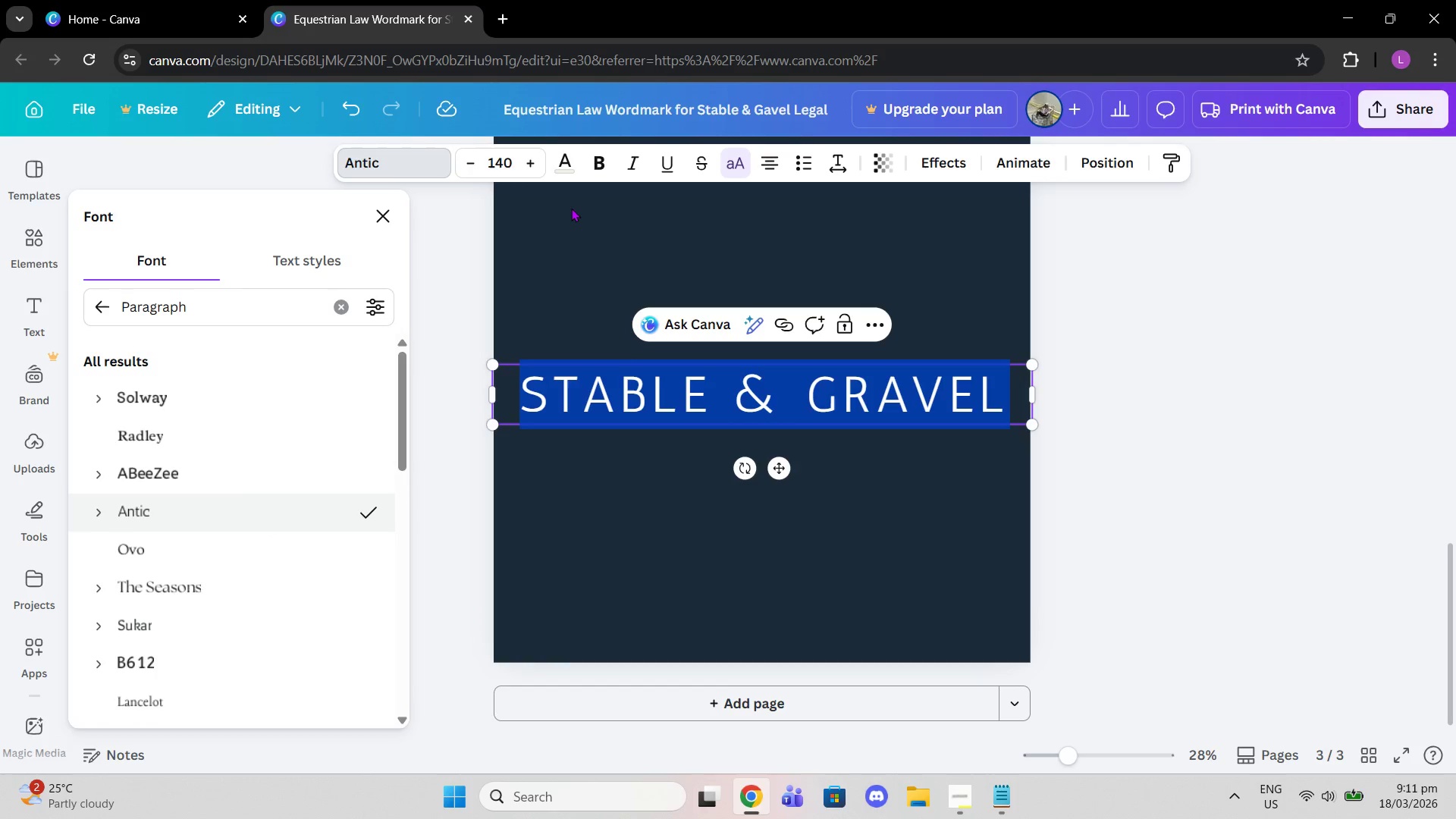 
left_click([612, 155])
 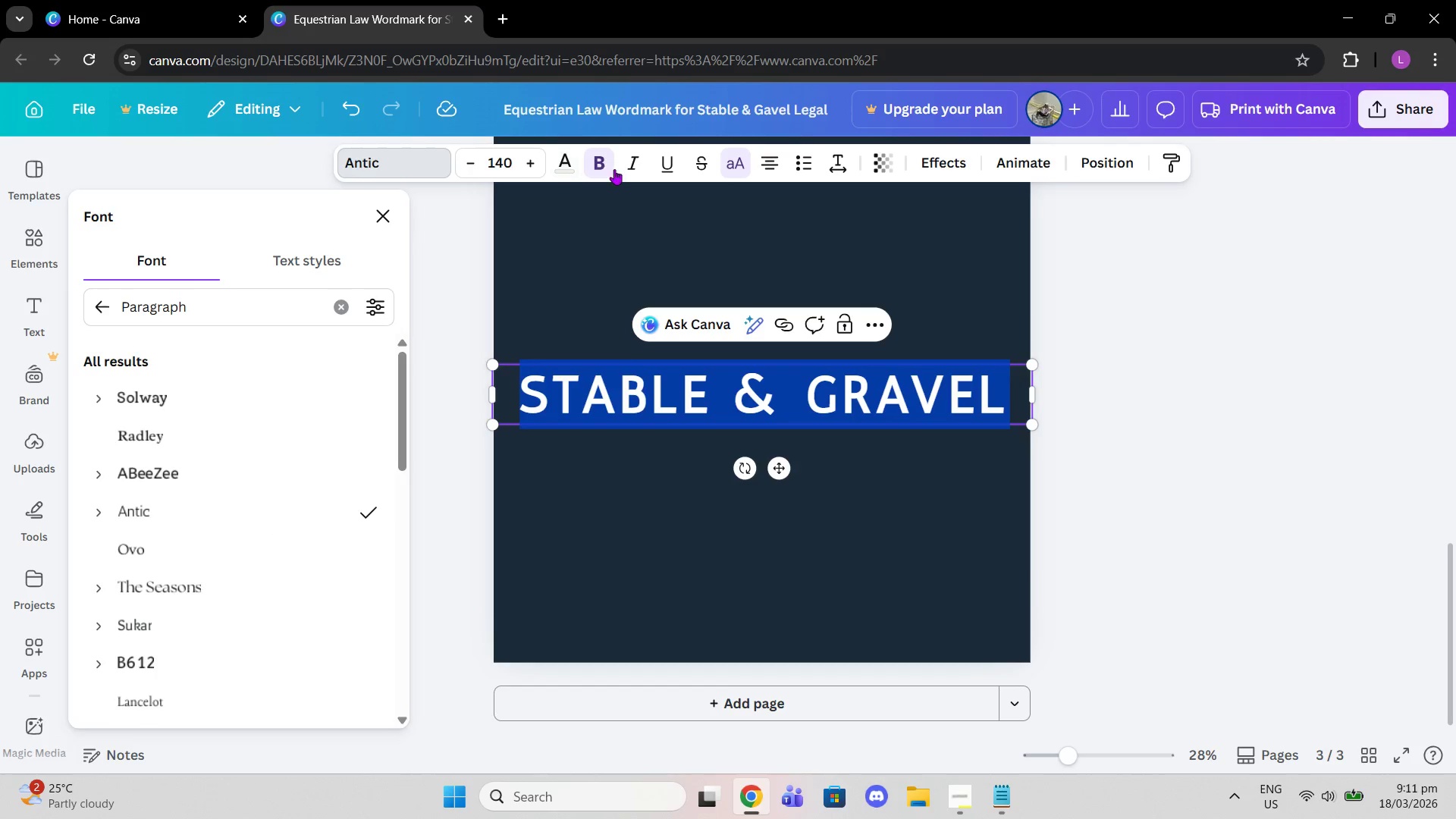 
left_click([739, 161])
 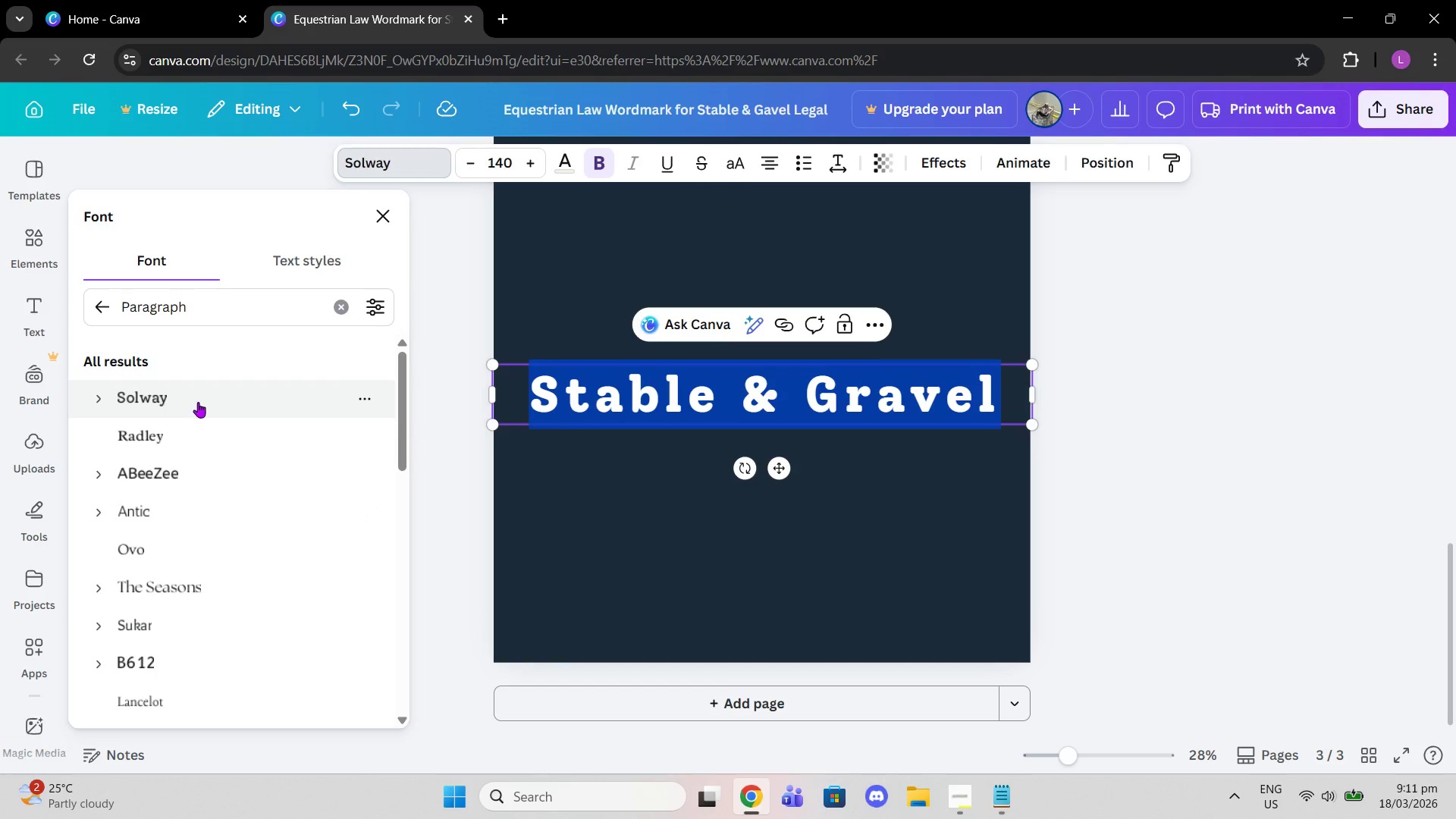 
left_click([209, 438])
 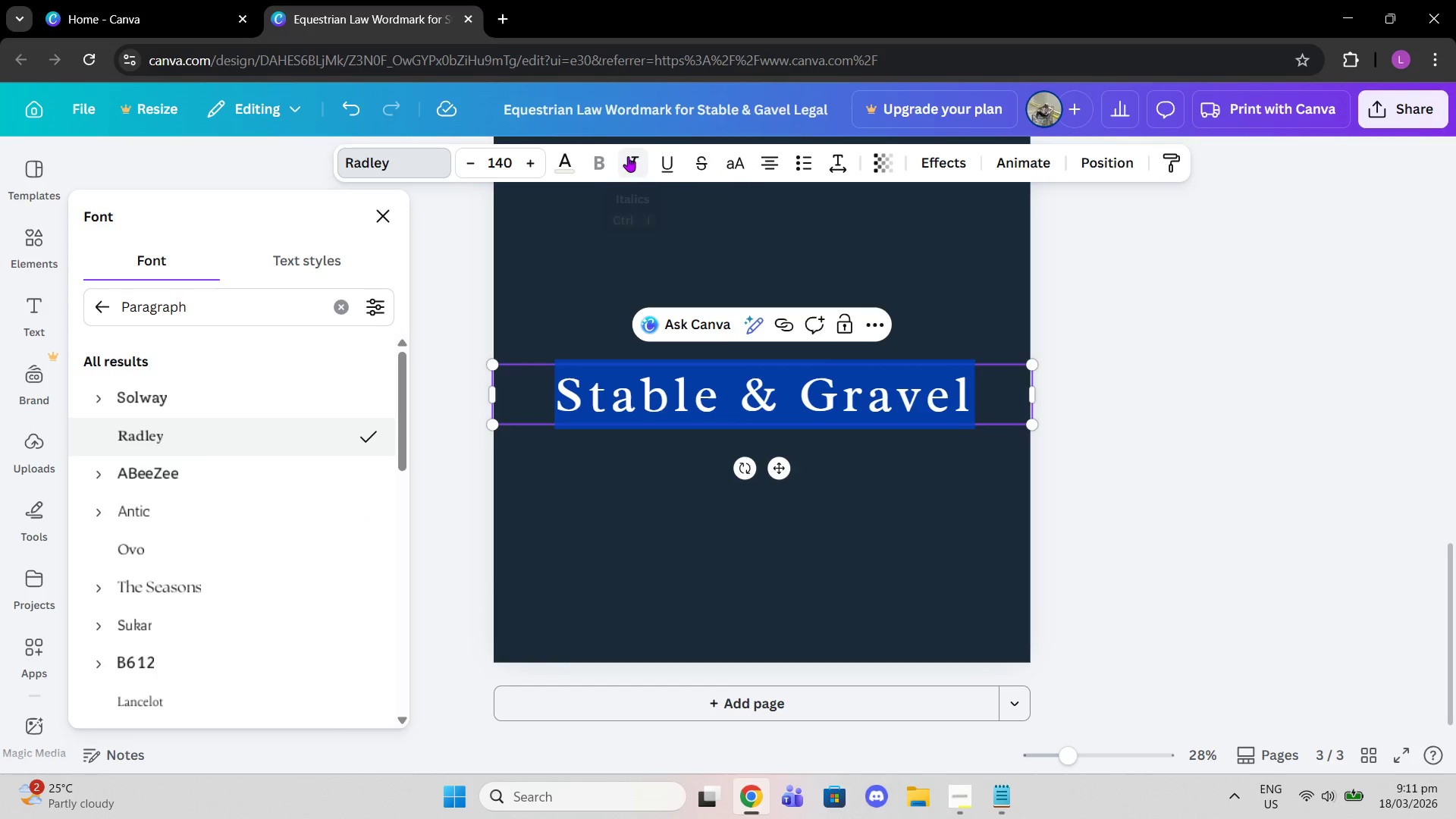 
left_click([596, 167])
 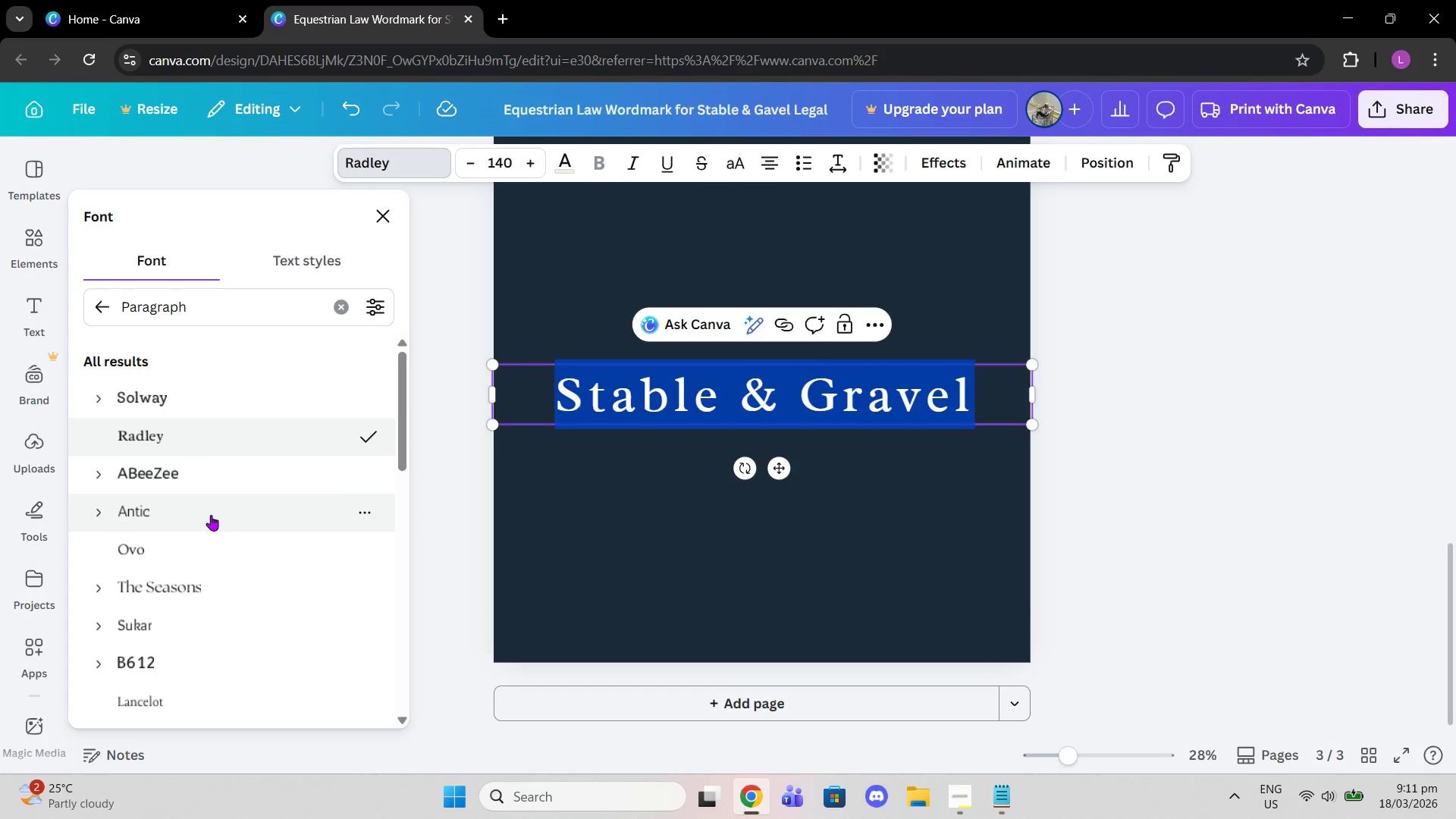 
left_click([211, 515])
 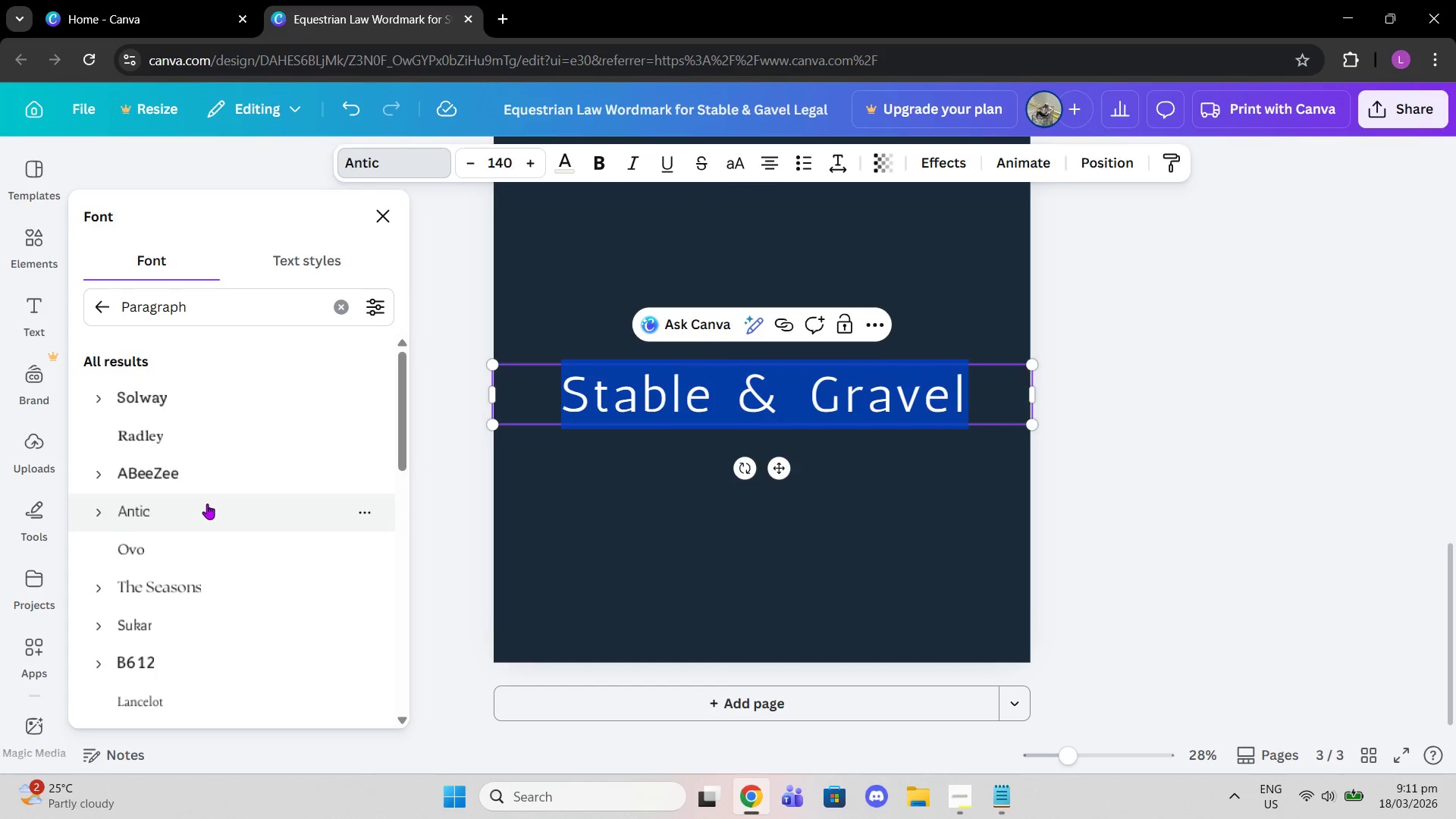 
left_click([206, 491])
 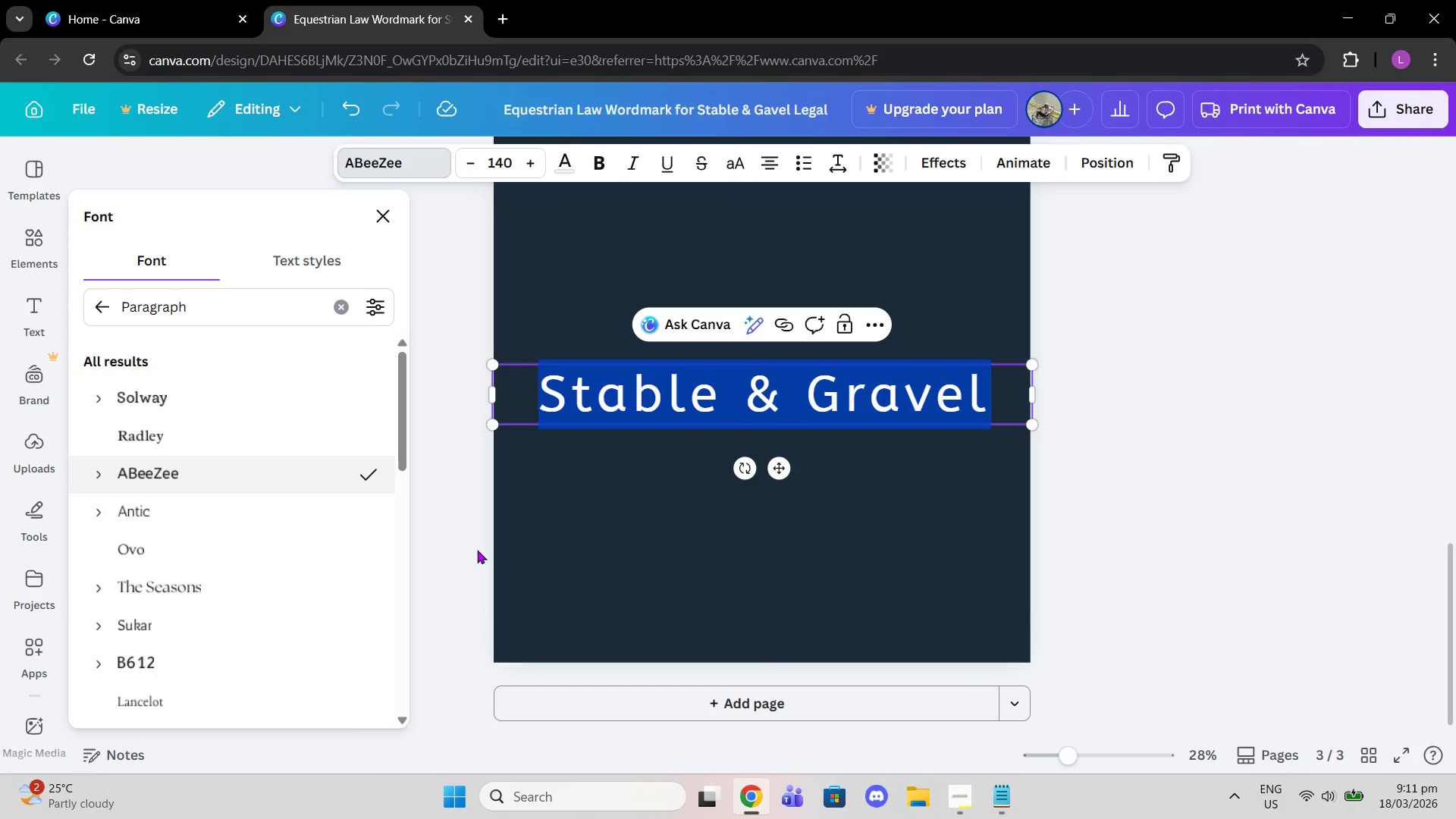 
left_click([543, 557])
 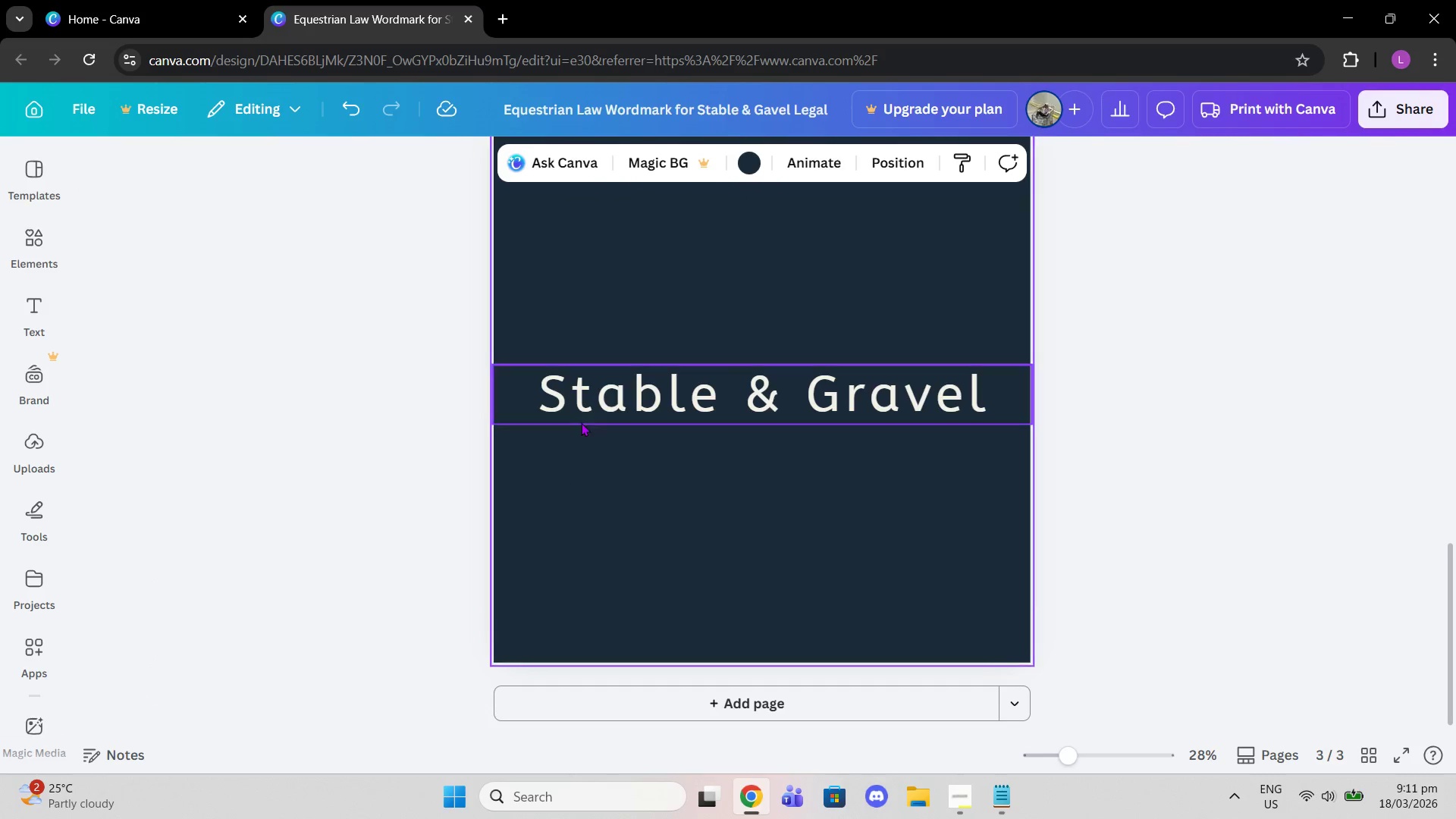 
left_click([583, 405])
 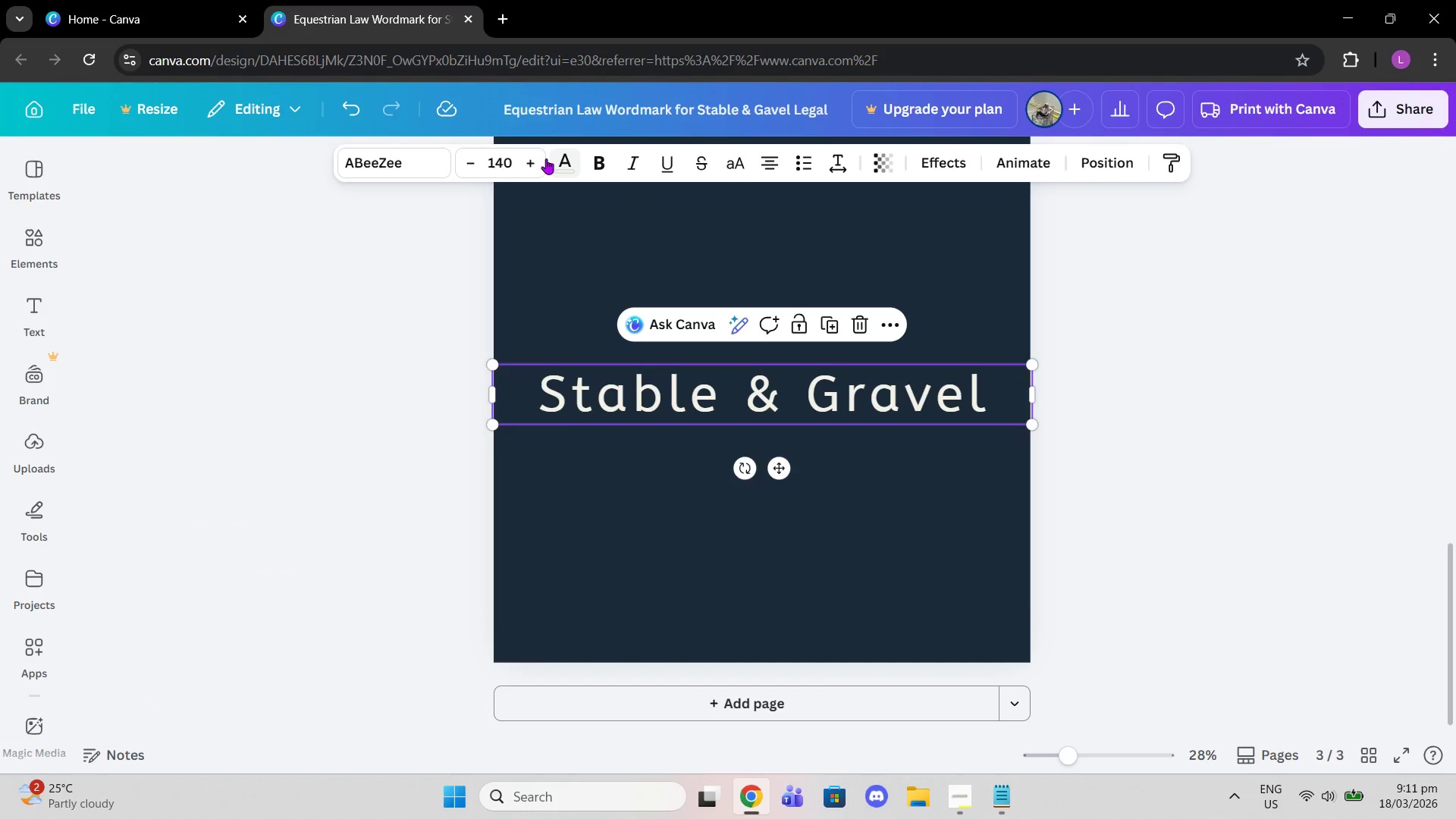 
left_click([425, 165])
 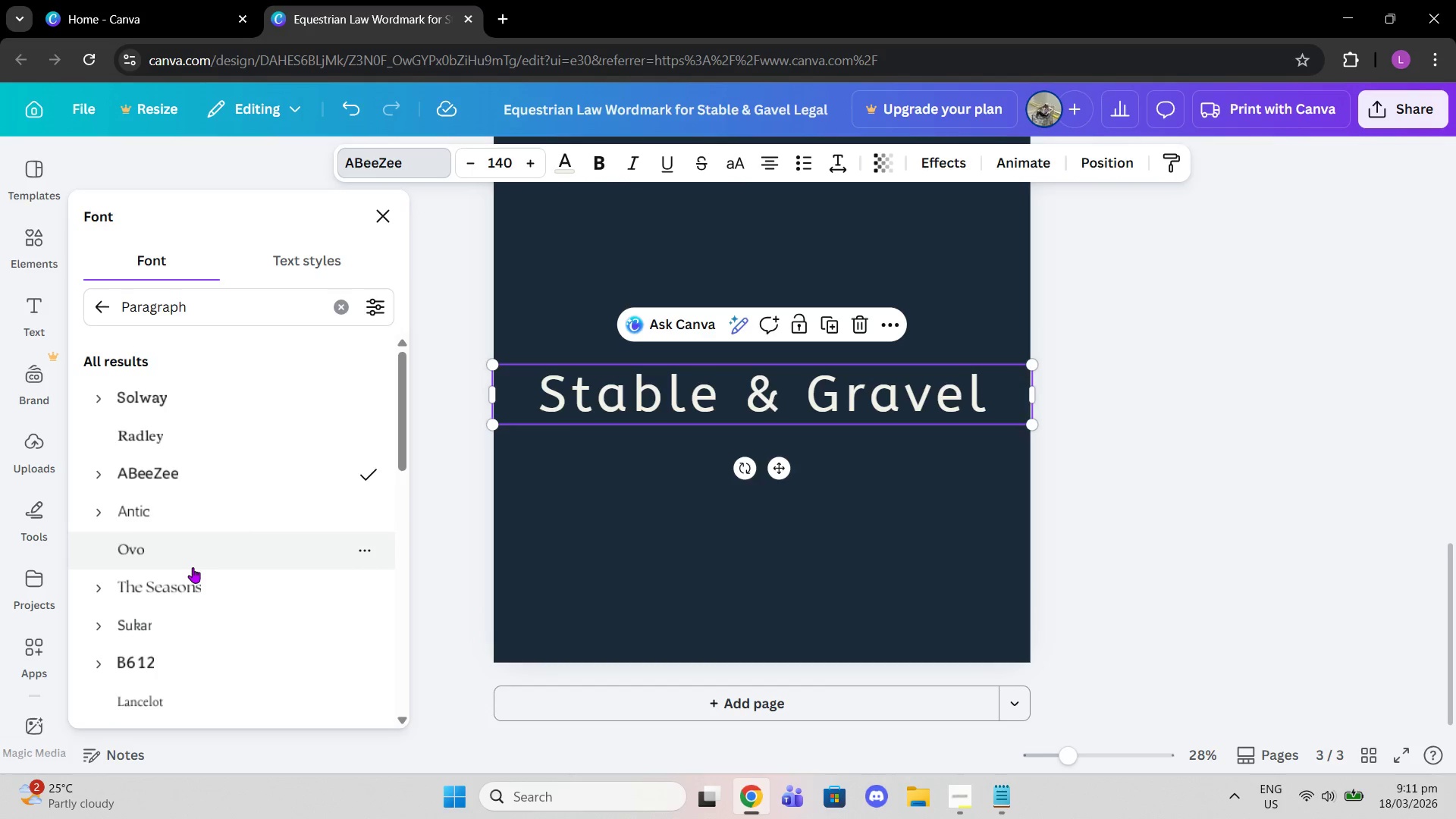 
left_click([177, 545])
 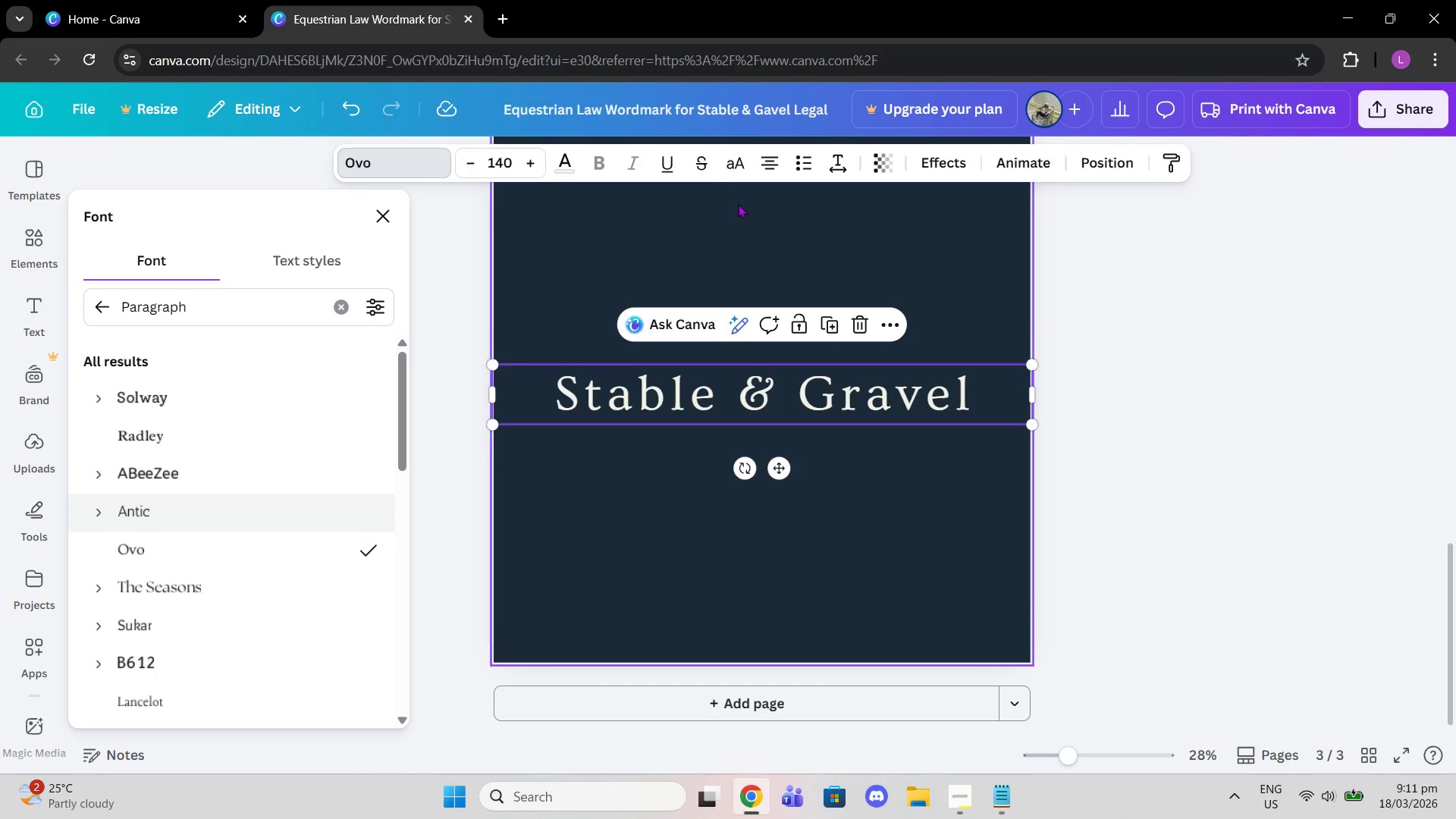 
left_click([730, 156])
 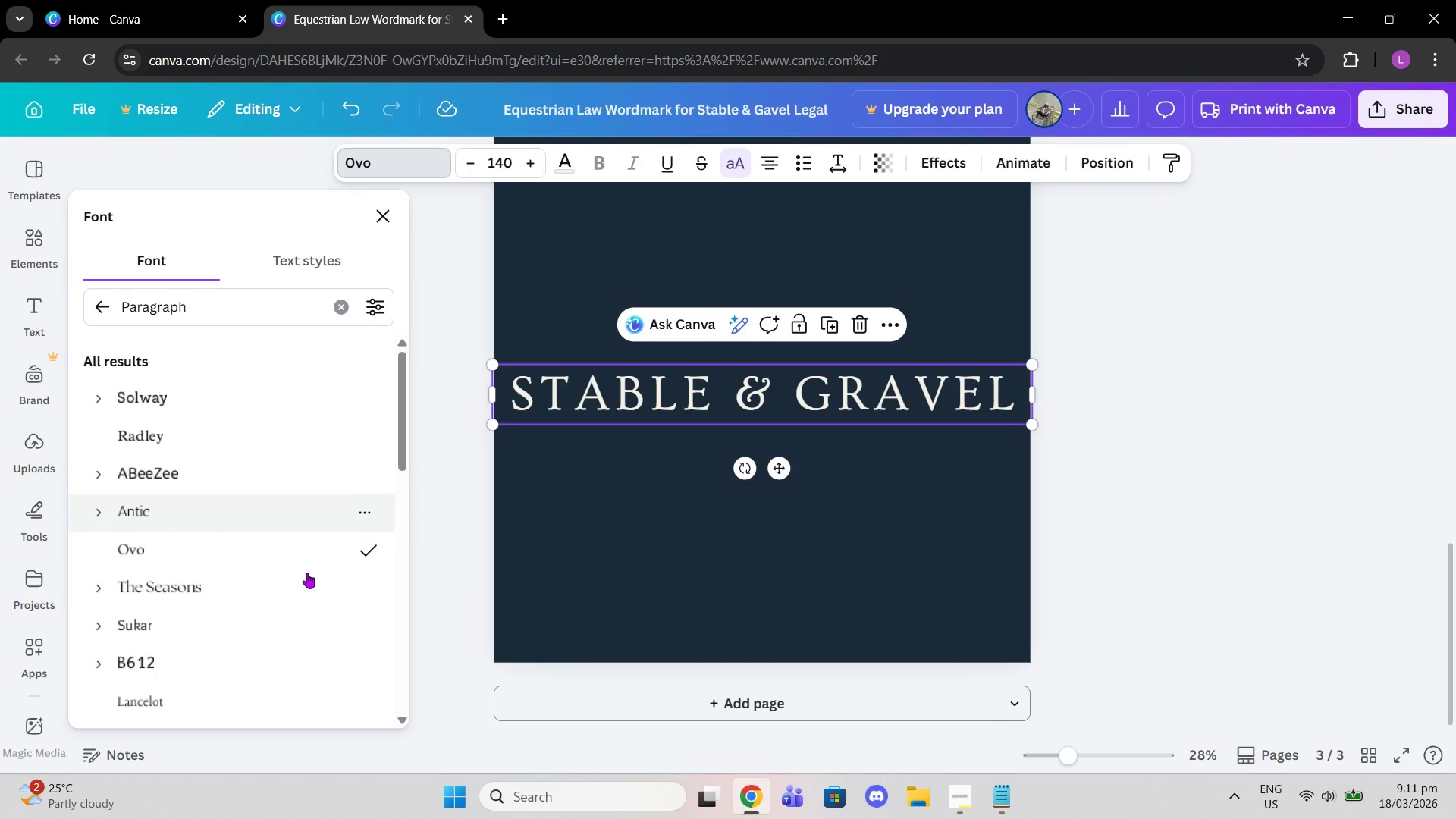 
scroll: coordinate [706, 430], scroll_direction: up, amount: 10.0
 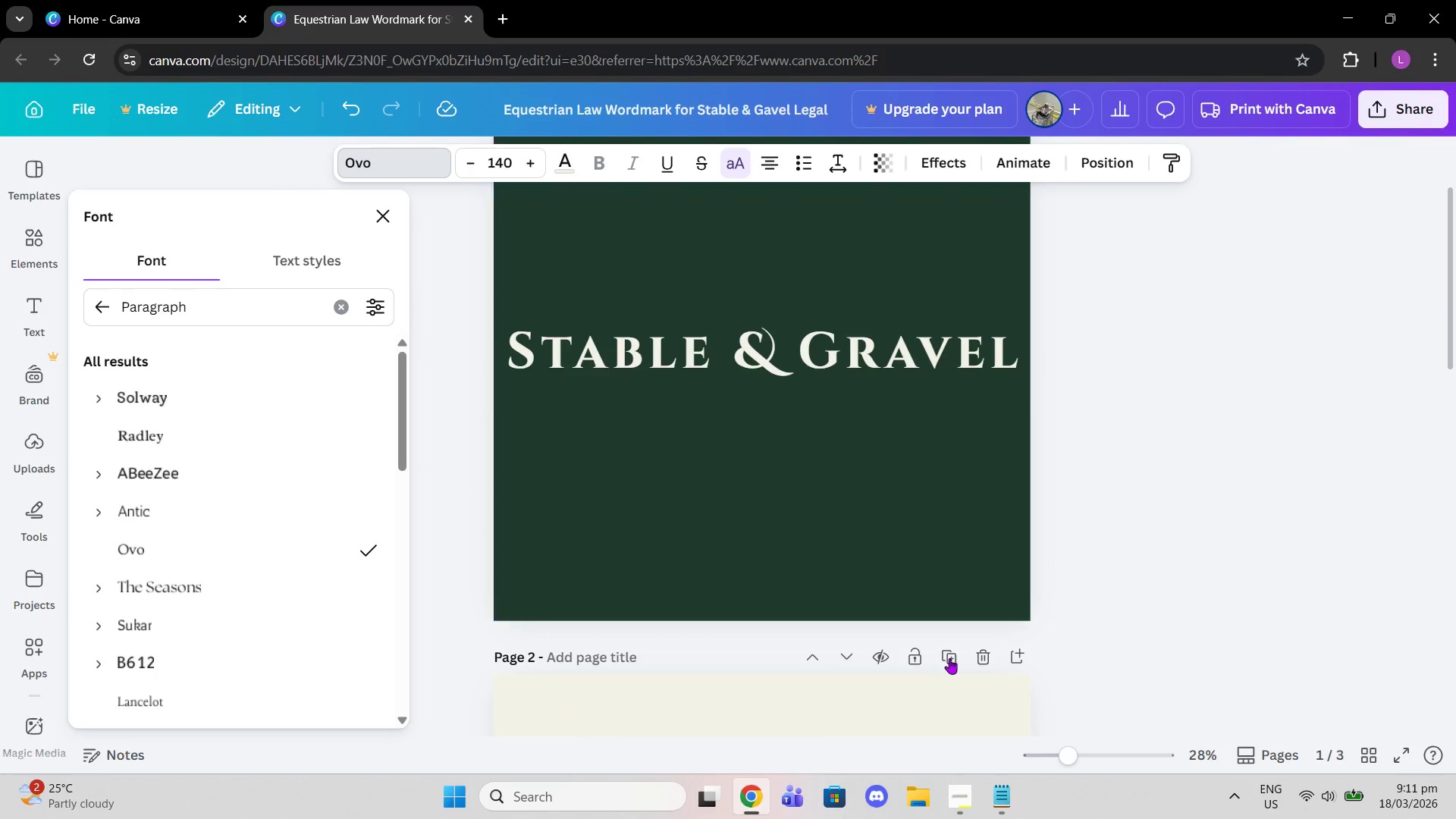 
scroll: coordinate [947, 661], scroll_direction: down, amount: 3.0
 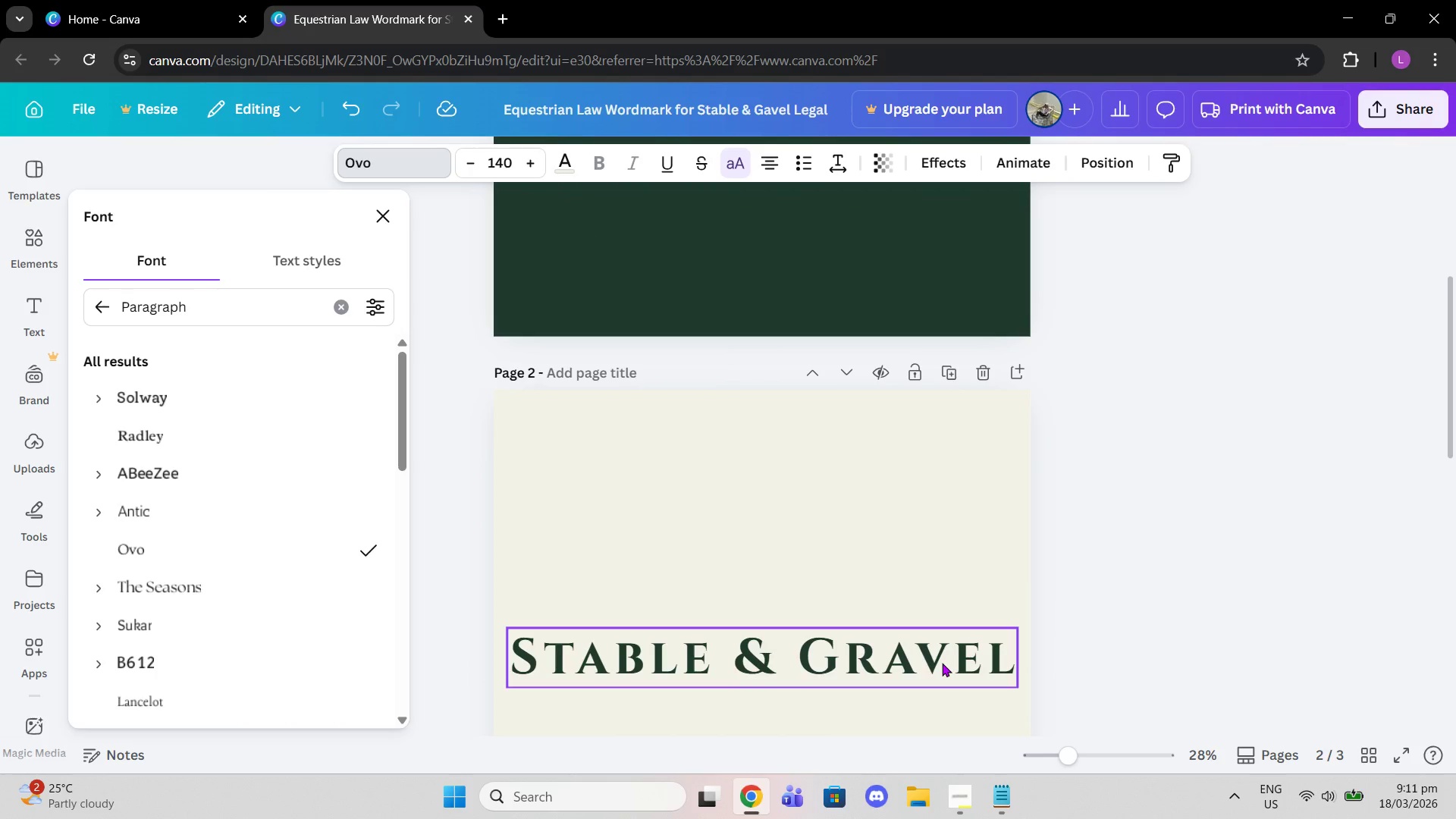 
scroll: coordinate [942, 663], scroll_direction: up, amount: 3.0
 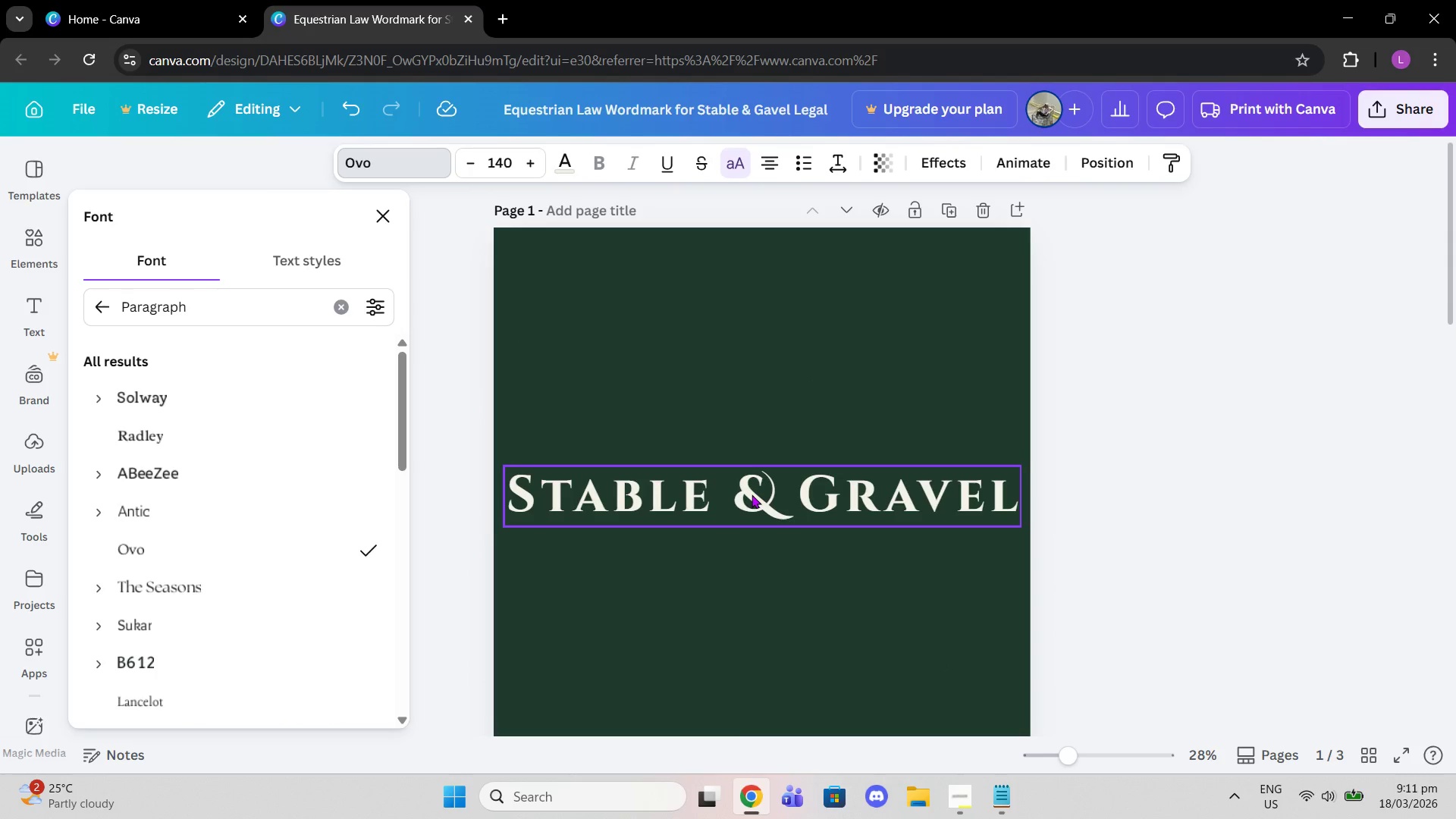 
left_click([752, 494])
 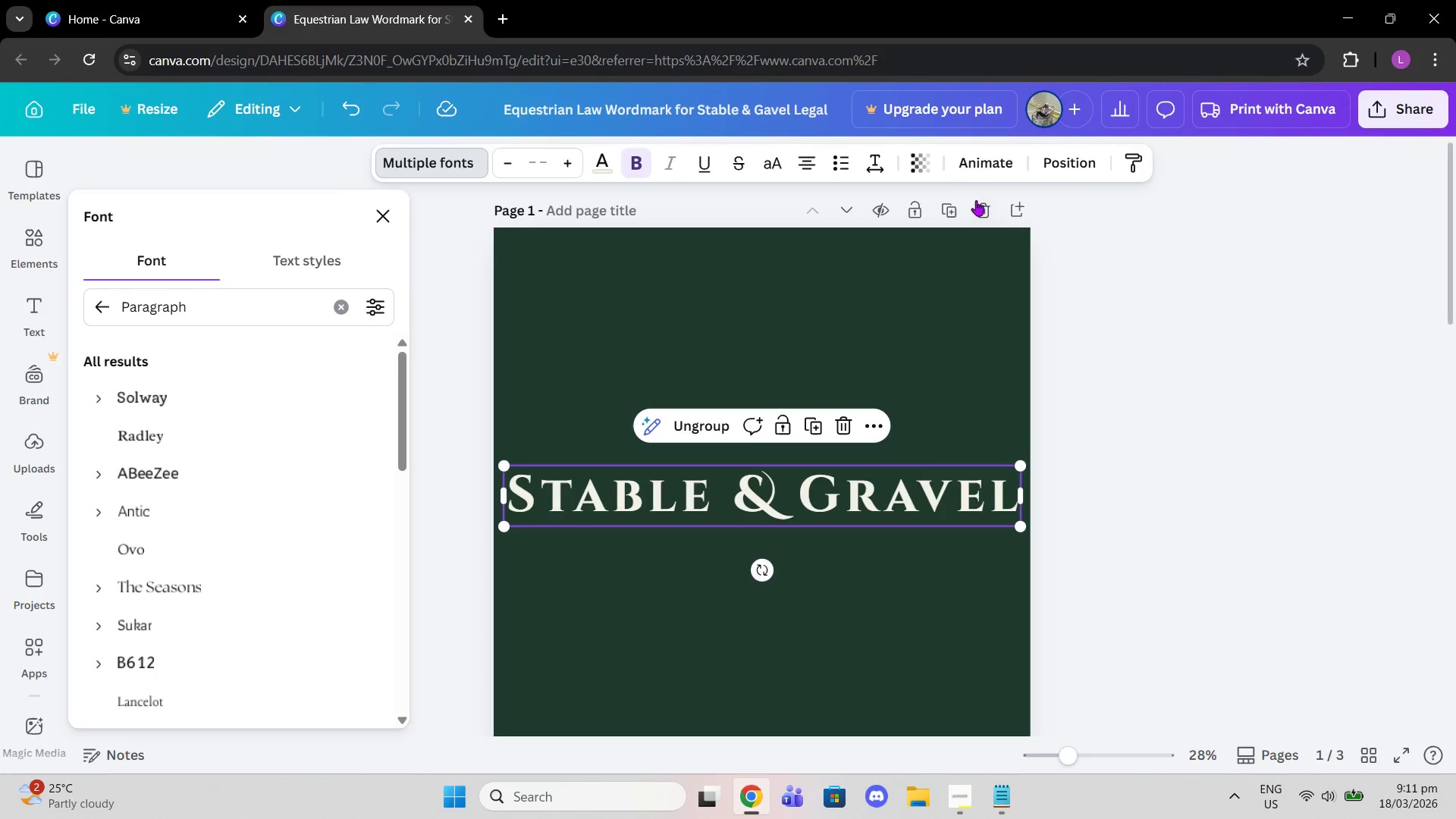 
left_click([691, 416])
 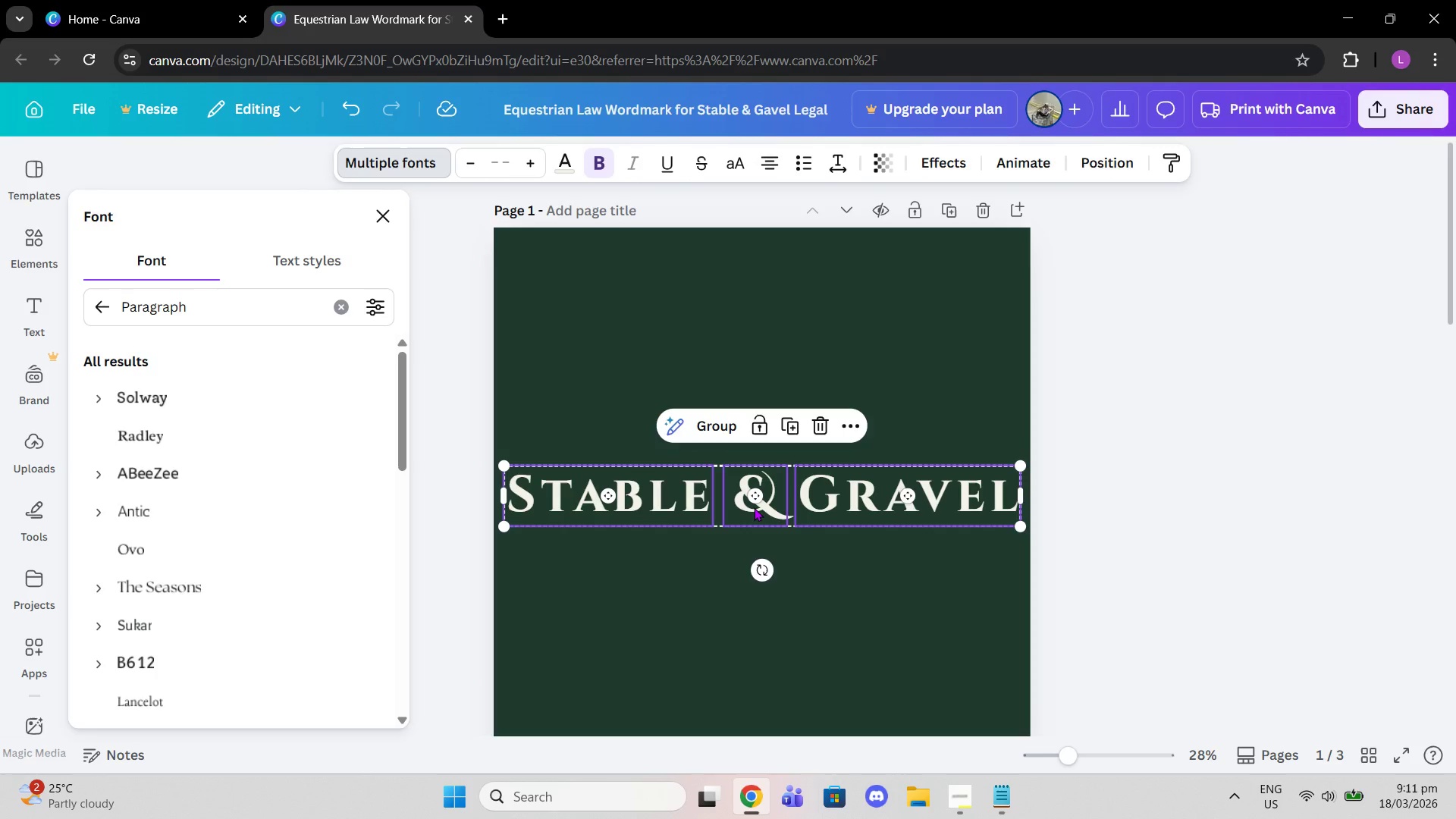 
left_click([754, 507])
 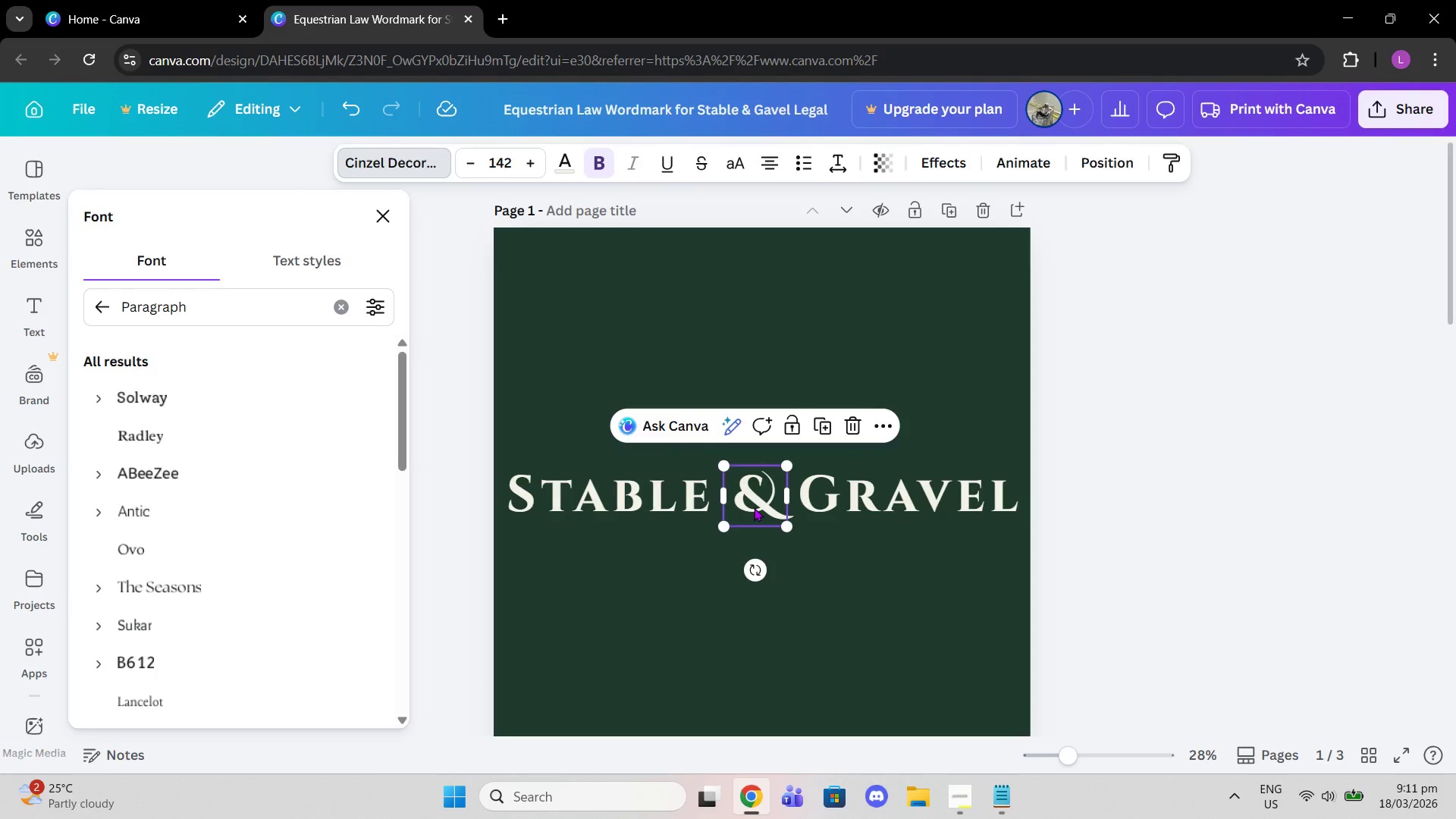 
left_click_drag(start_coordinate=[754, 507], to_coordinate=[748, 507])
 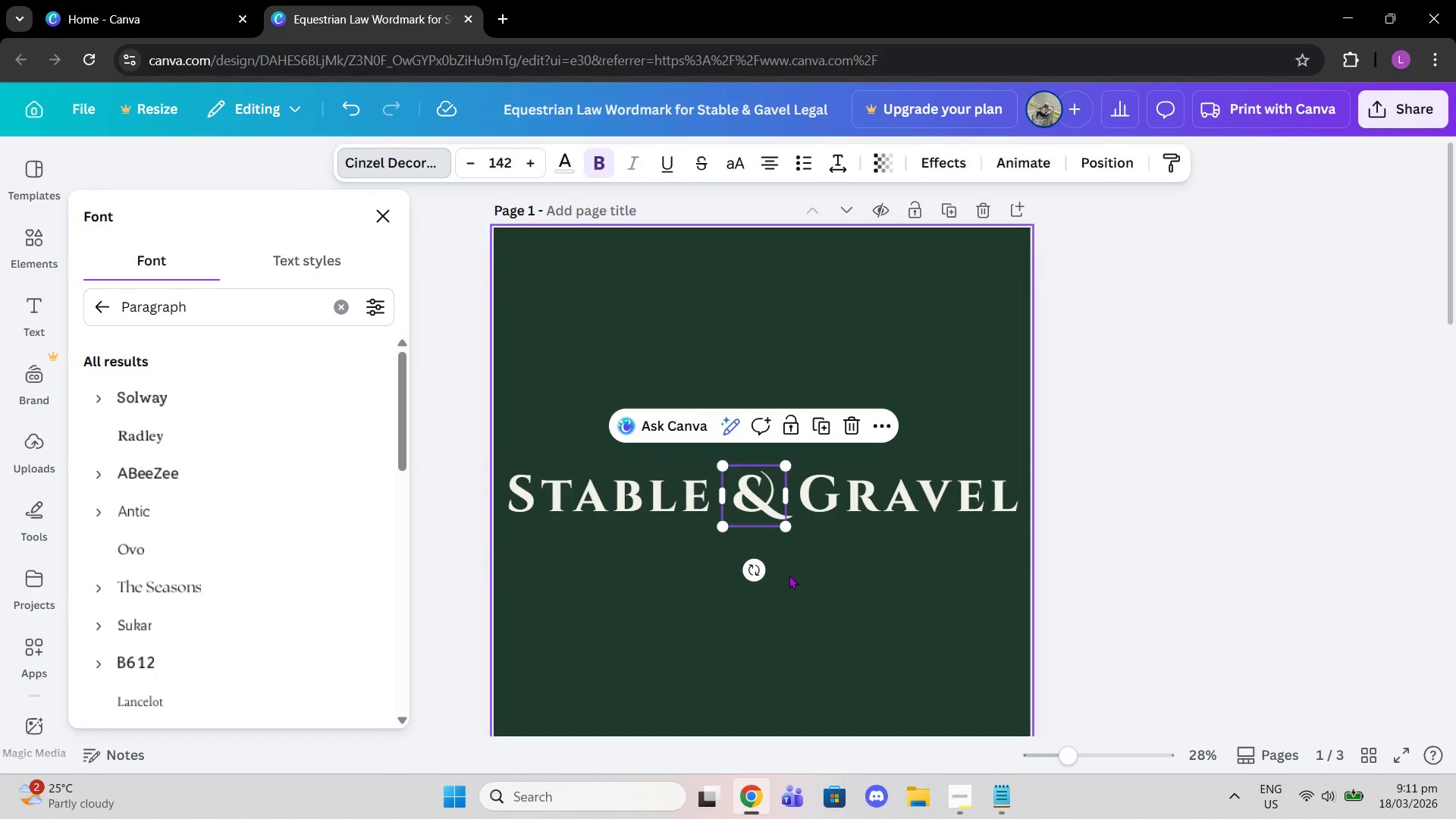 
left_click([789, 576])
 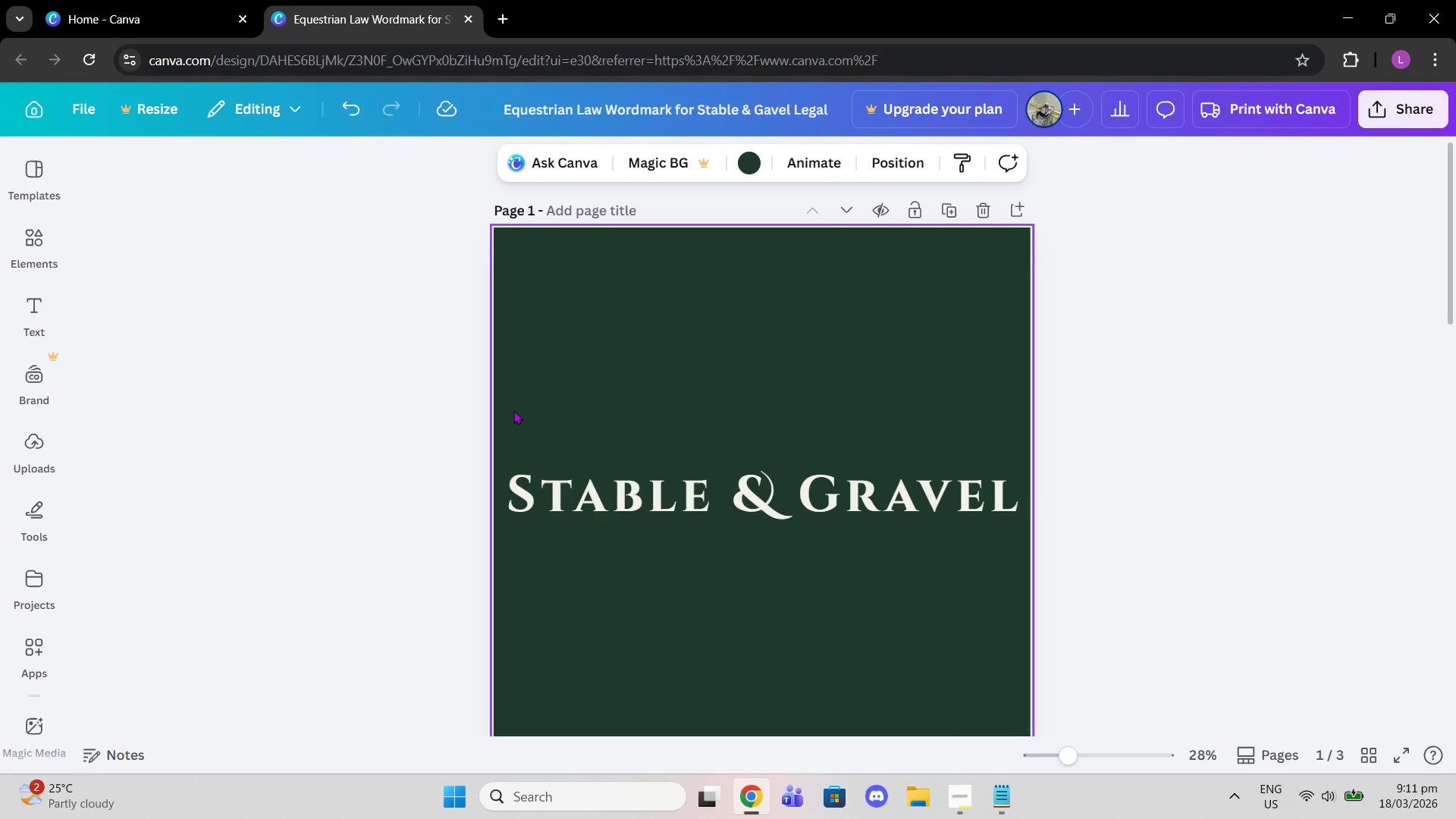 
left_click_drag(start_coordinate=[511, 410], to_coordinate=[941, 559])
 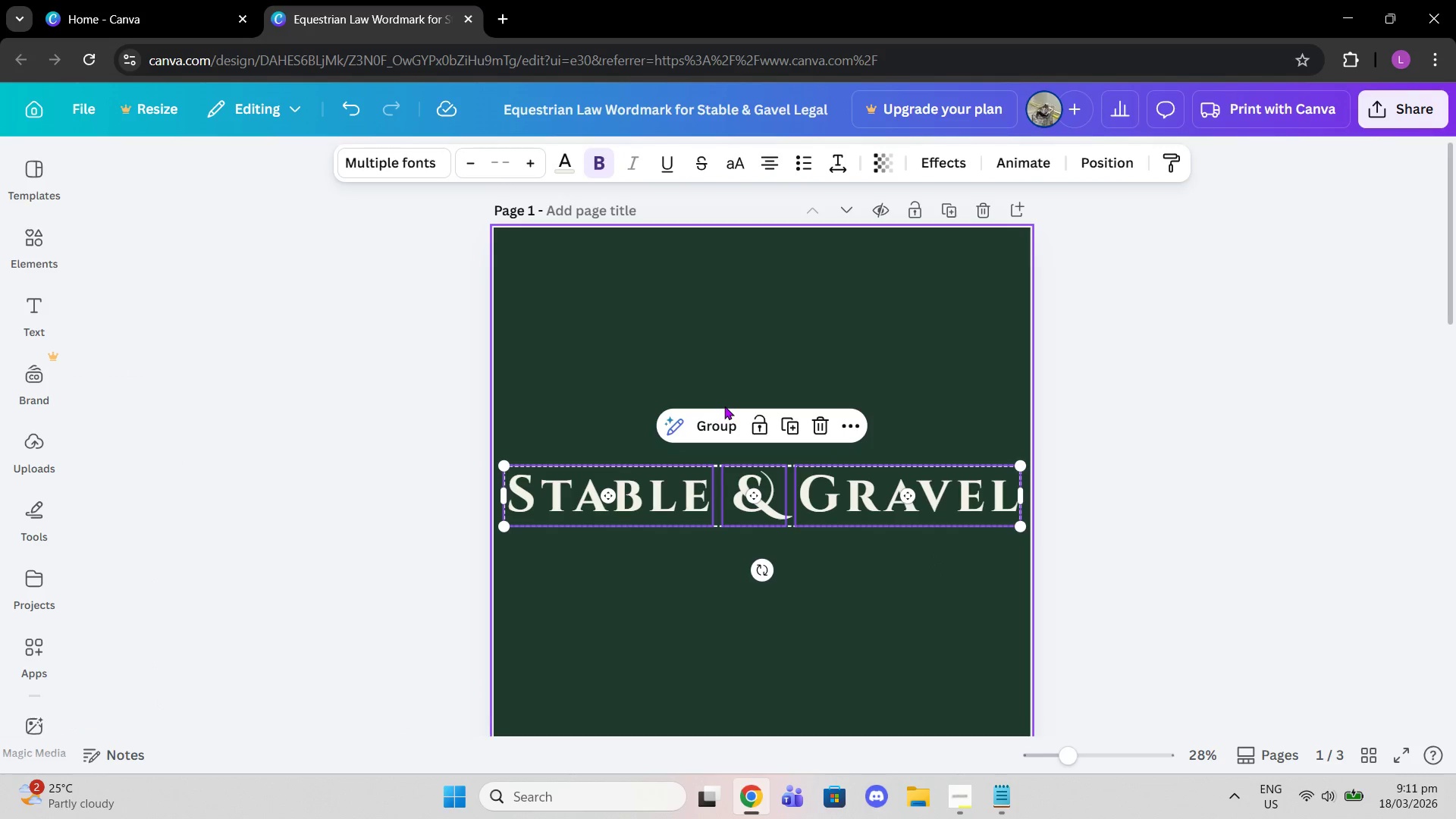 
left_click([726, 421])
 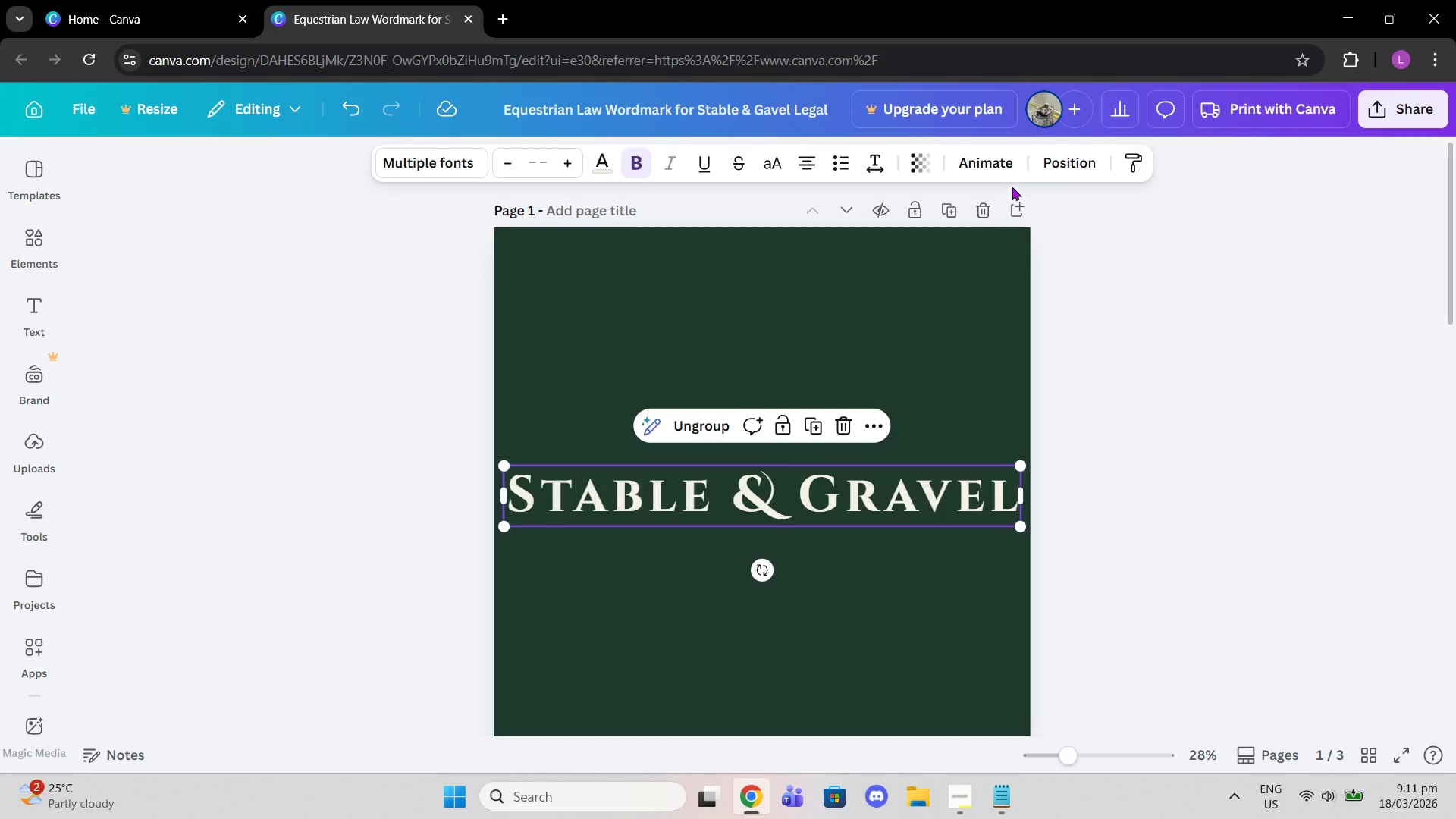 
left_click([1053, 169])
 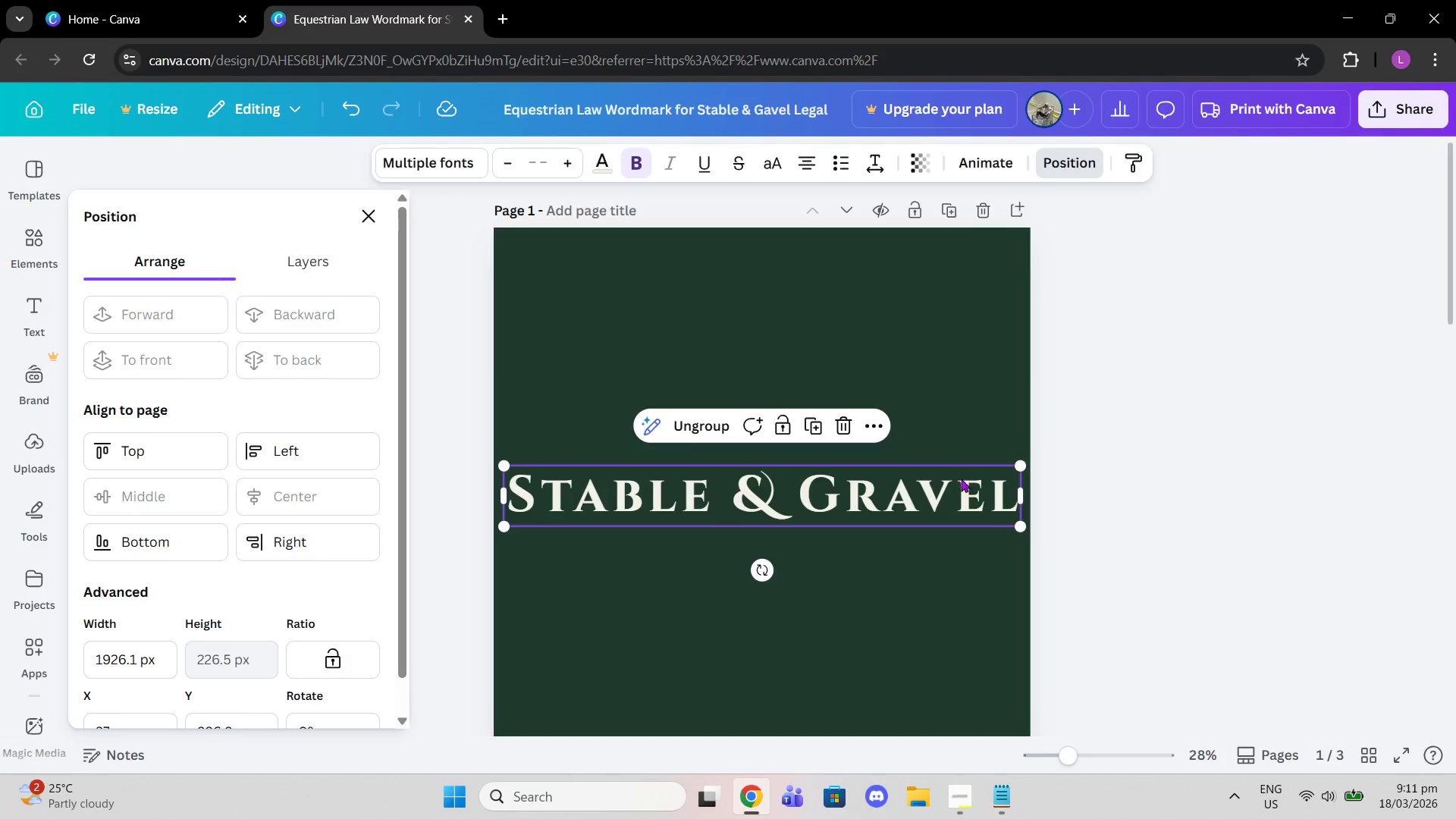 
left_click([1084, 444])
 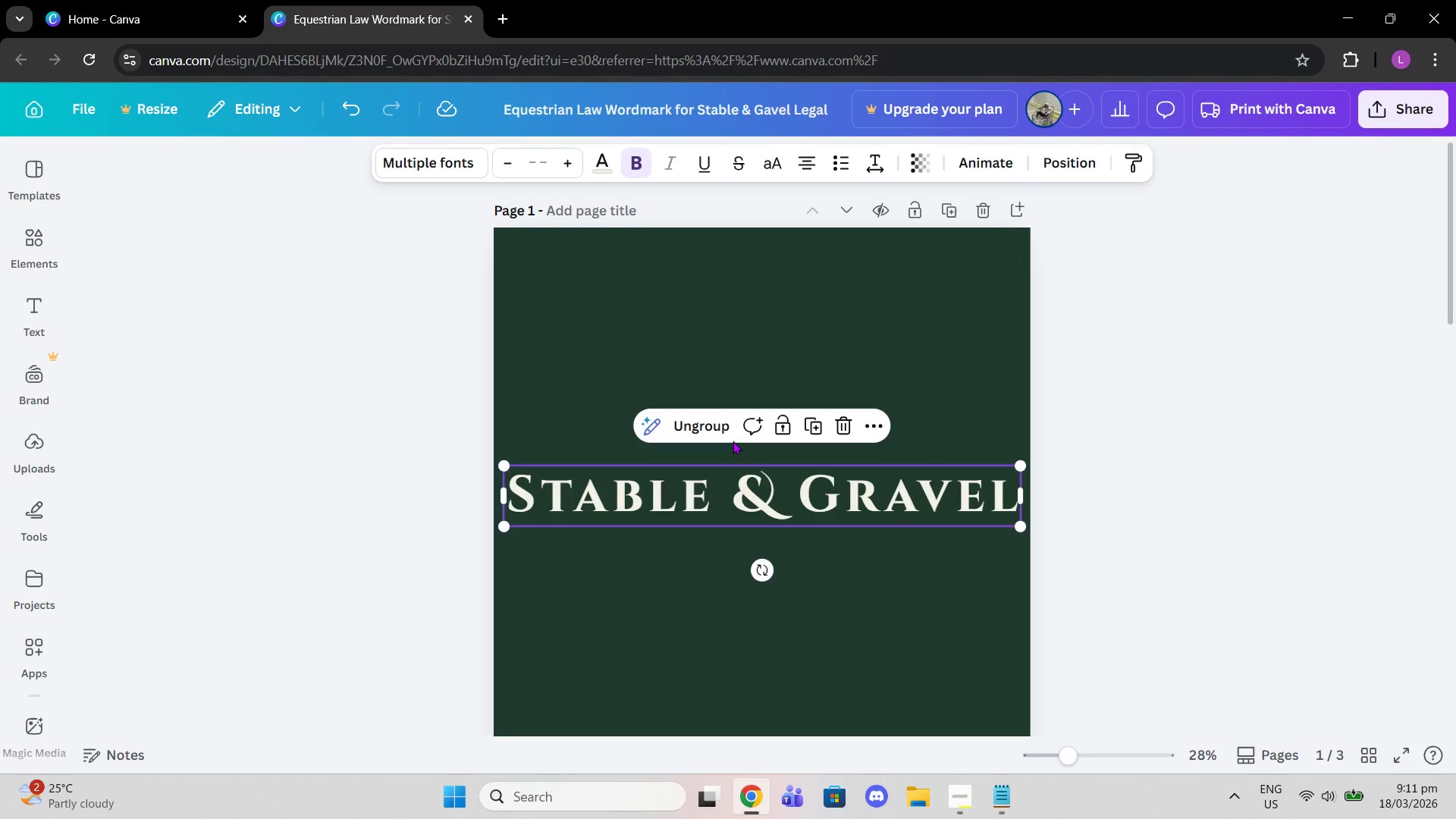 
left_click([720, 433])
 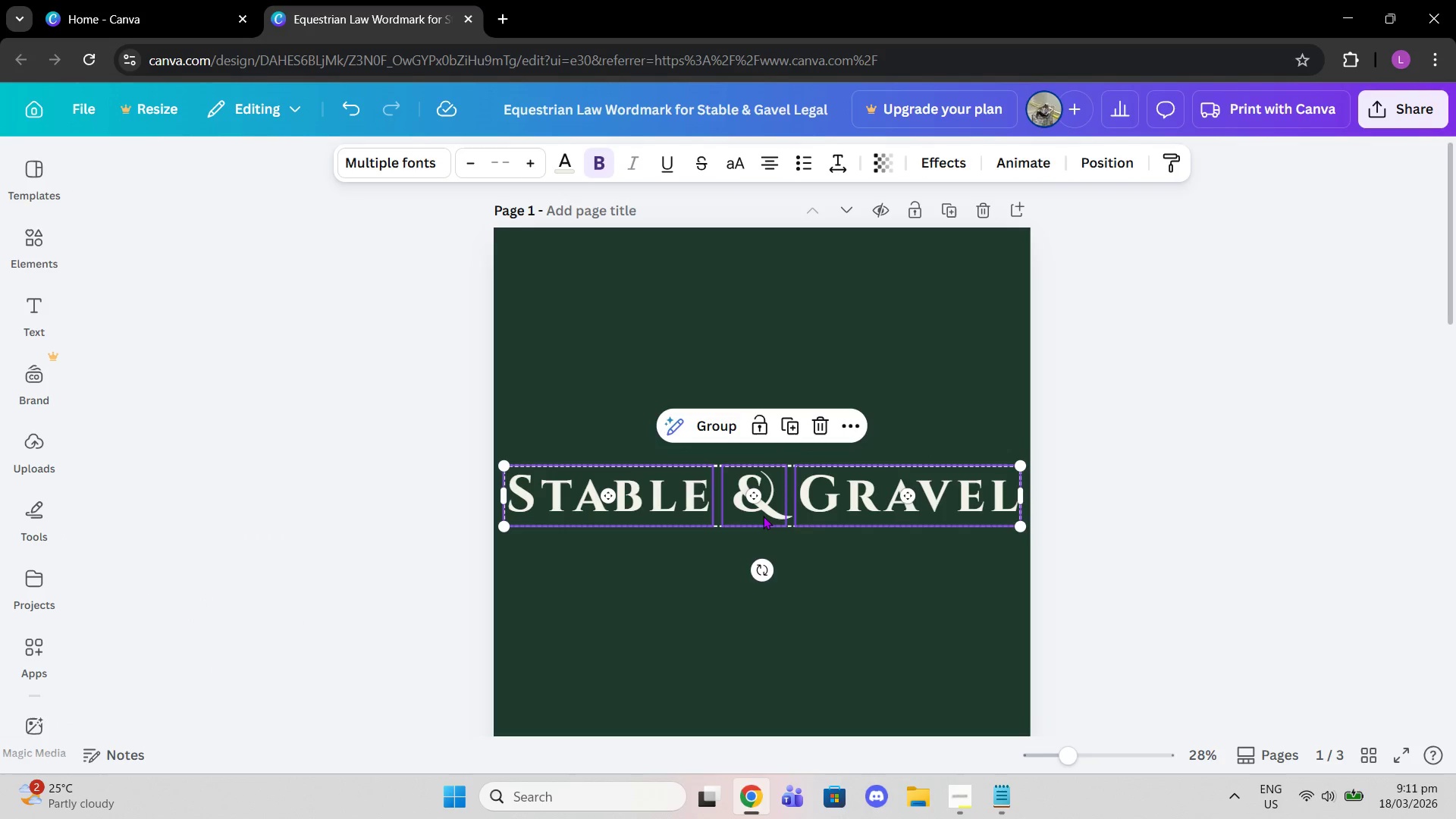 
left_click([766, 576])
 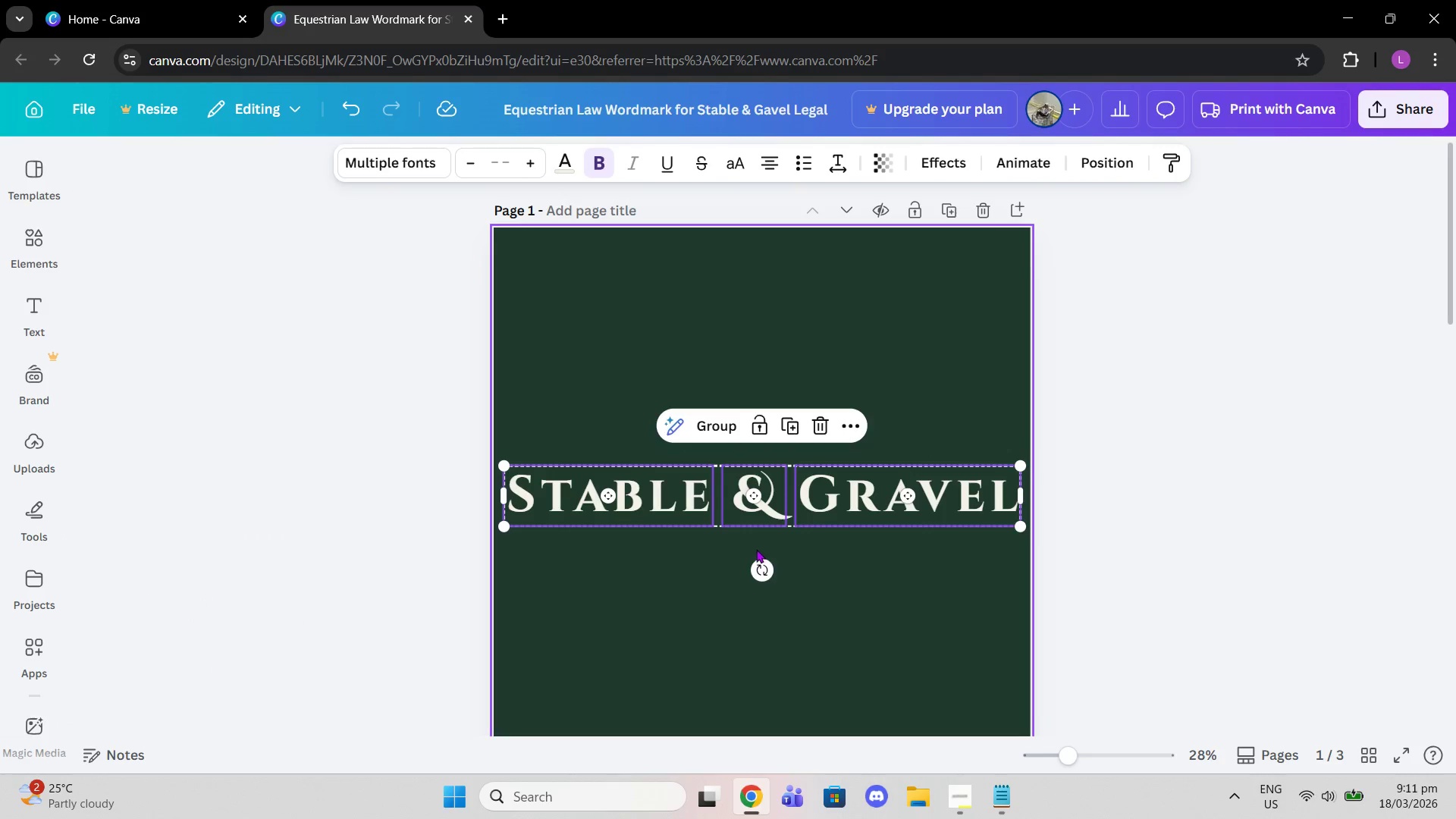 
left_click([742, 546])
 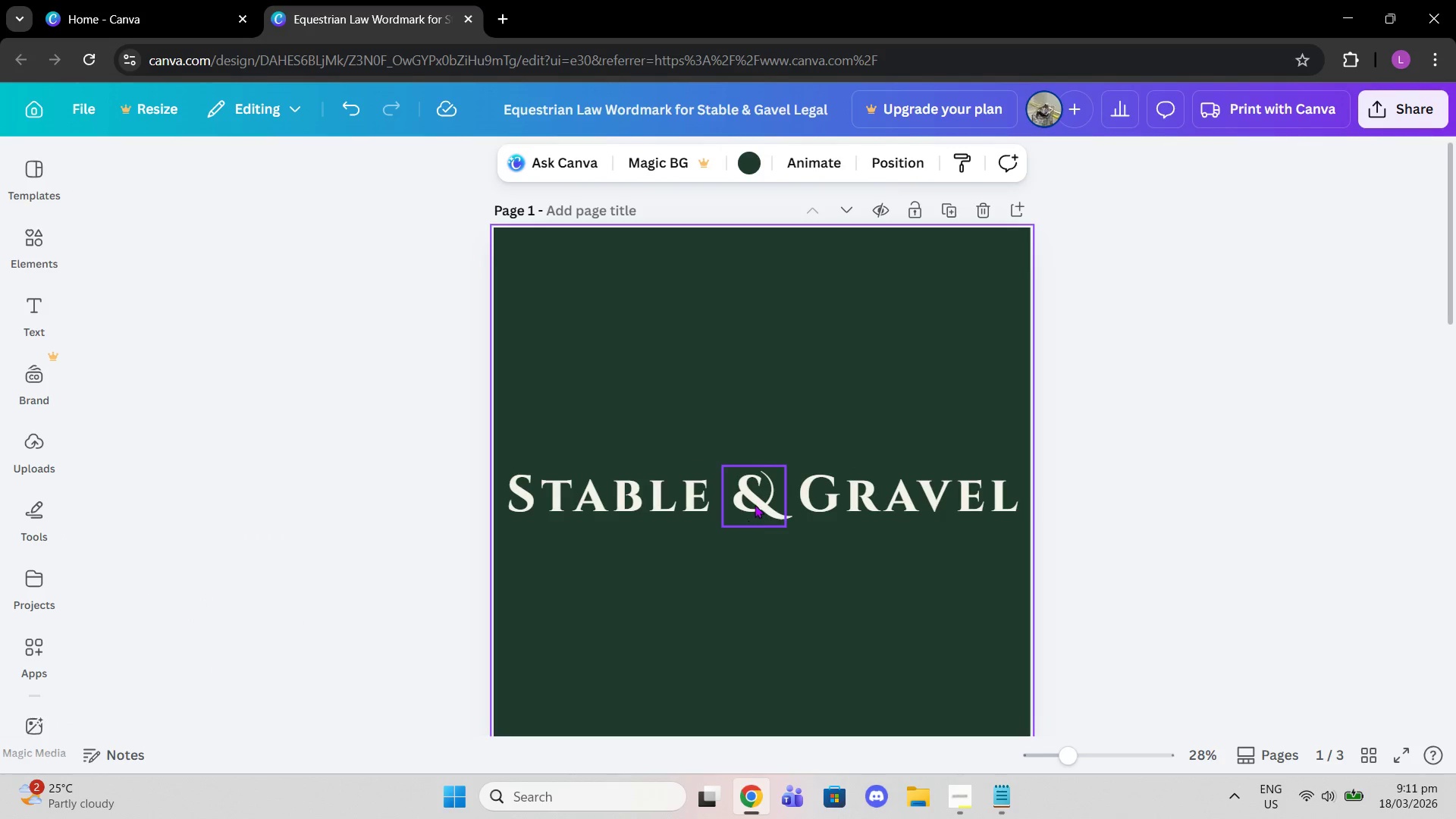 
left_click([755, 504])
 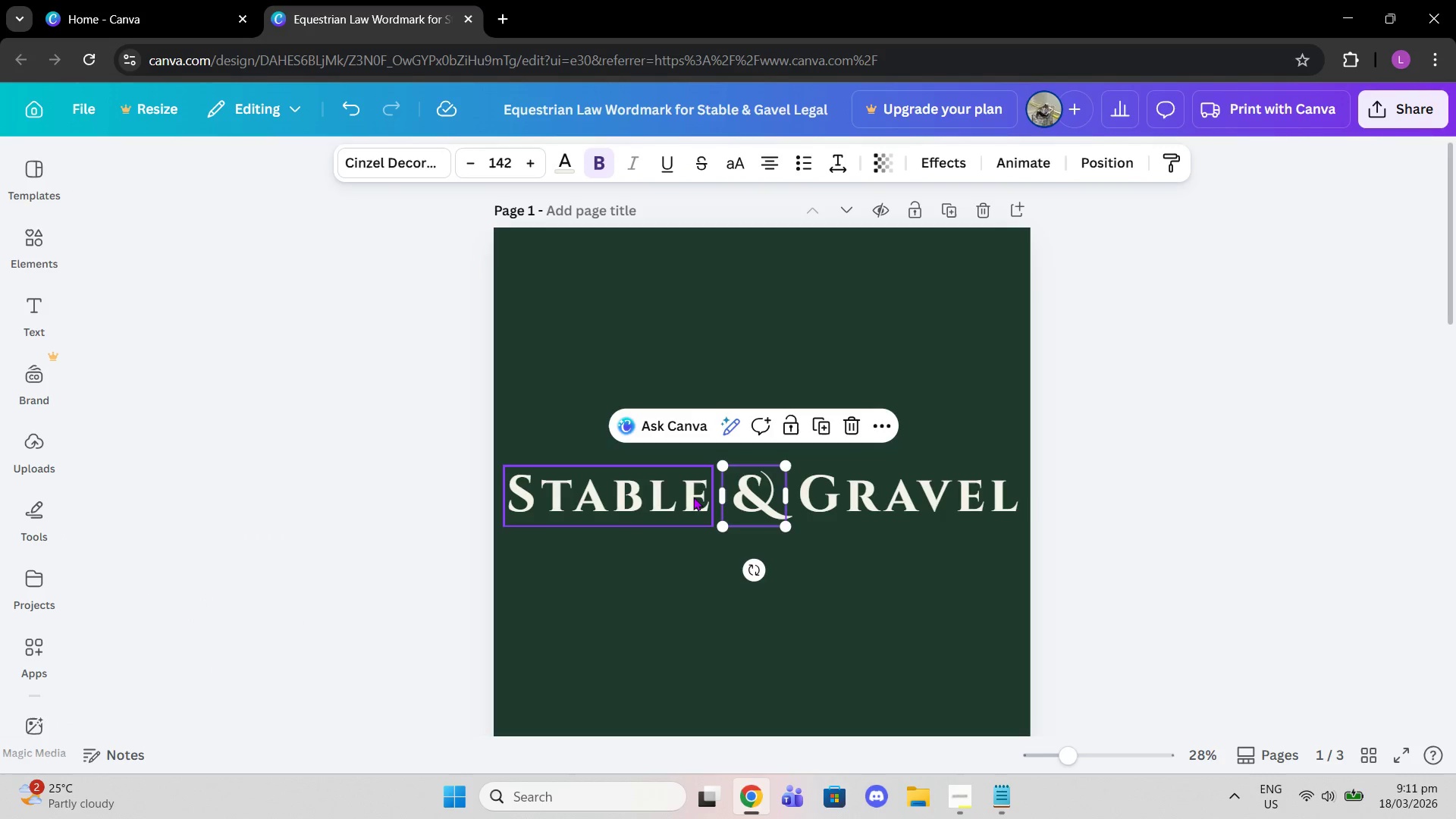 
left_click([692, 497])
 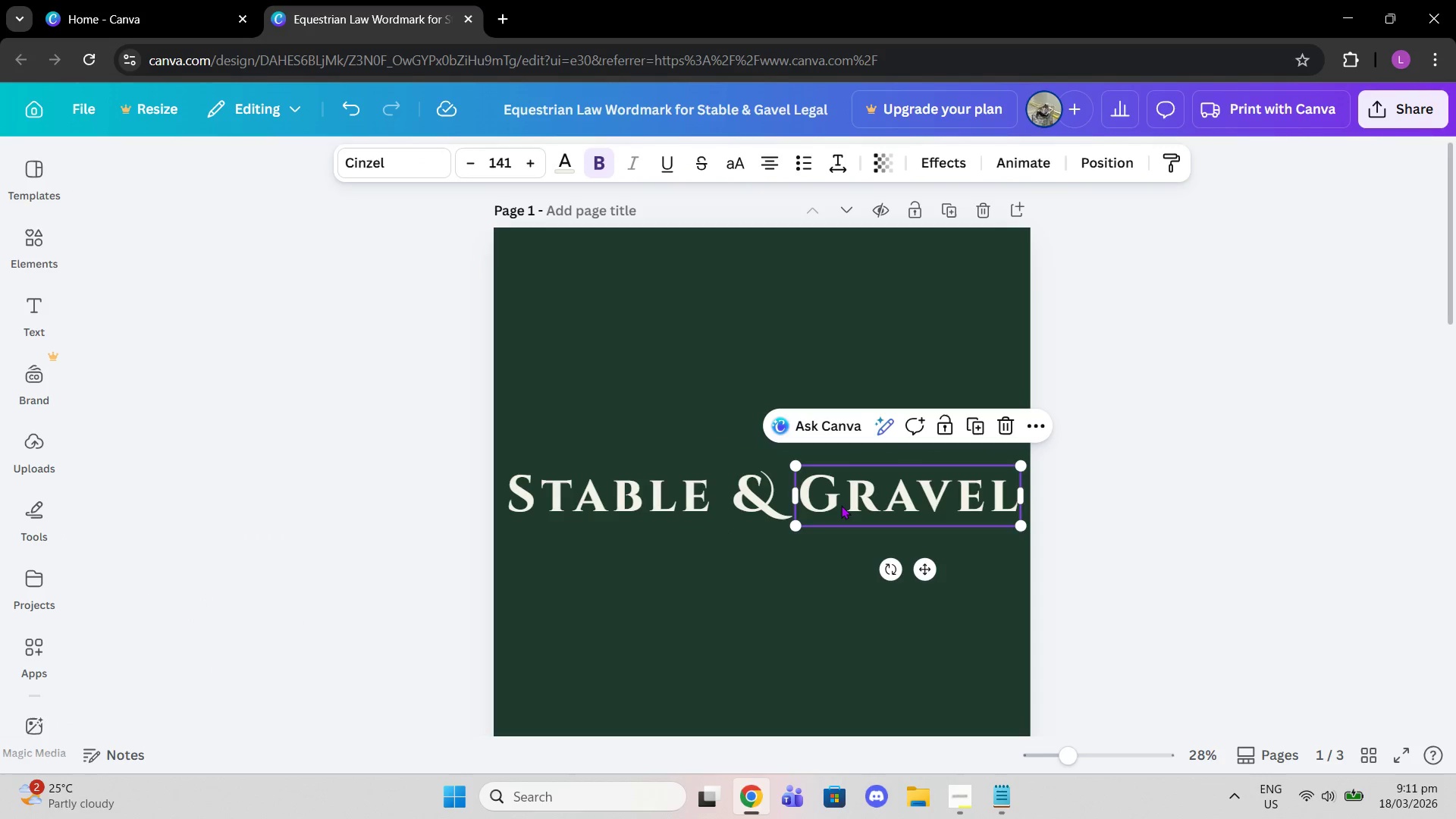 
double_click([735, 507])
 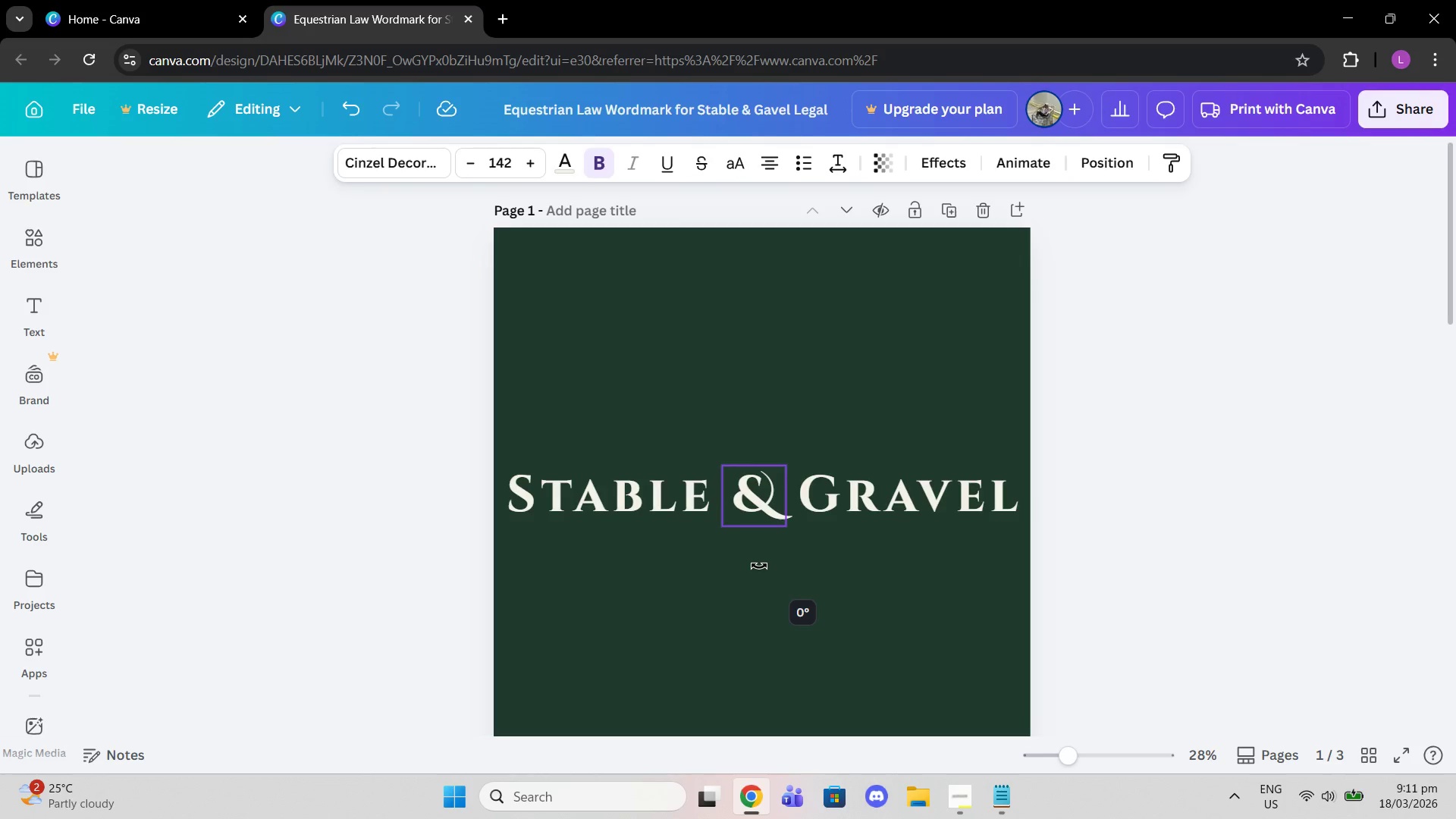 
left_click([759, 566])
 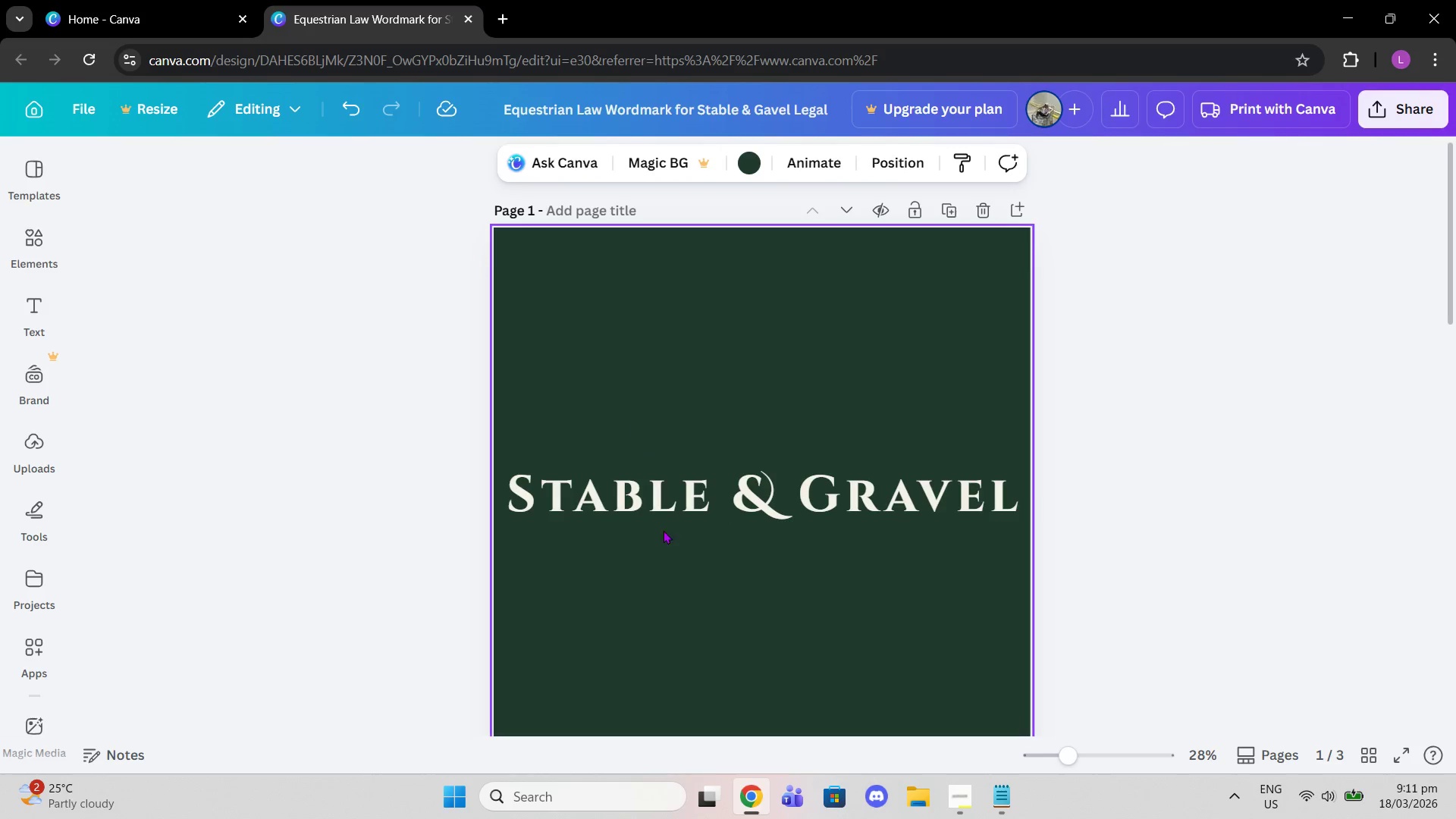 
left_click([635, 496])
 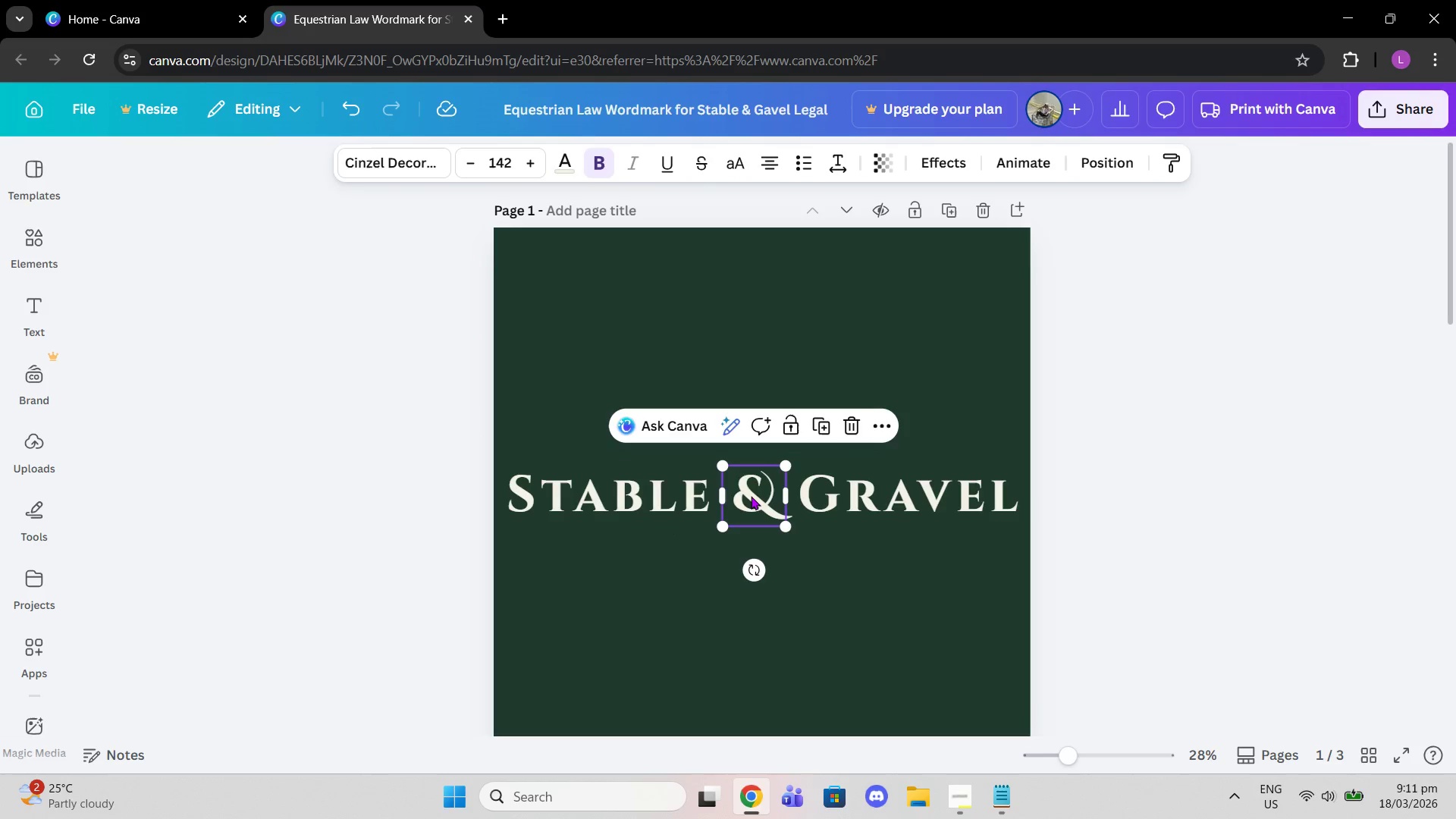 
double_click([838, 504])
 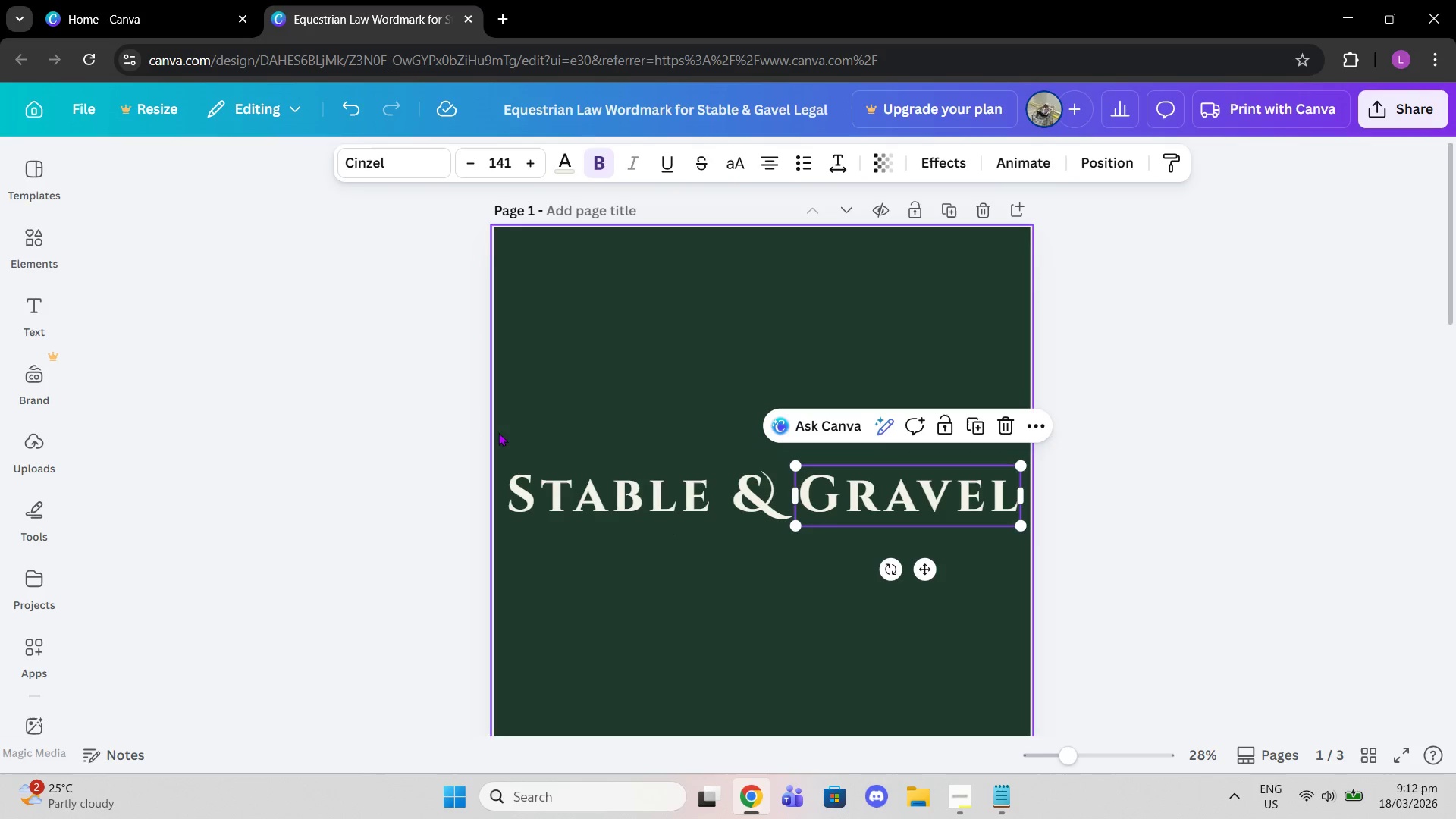 
left_click_drag(start_coordinate=[488, 422], to_coordinate=[859, 543])
 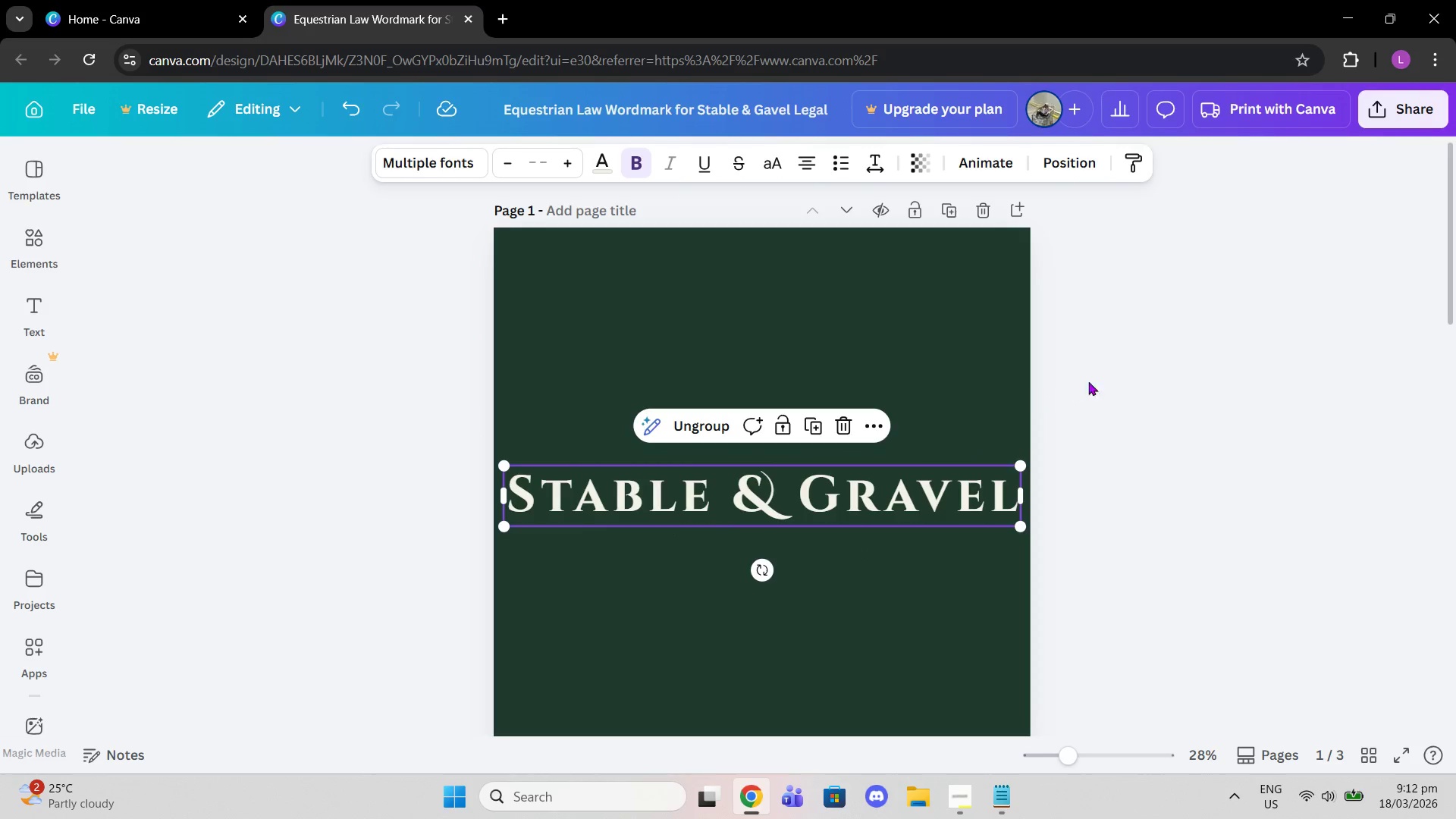 
left_click([1079, 168])
 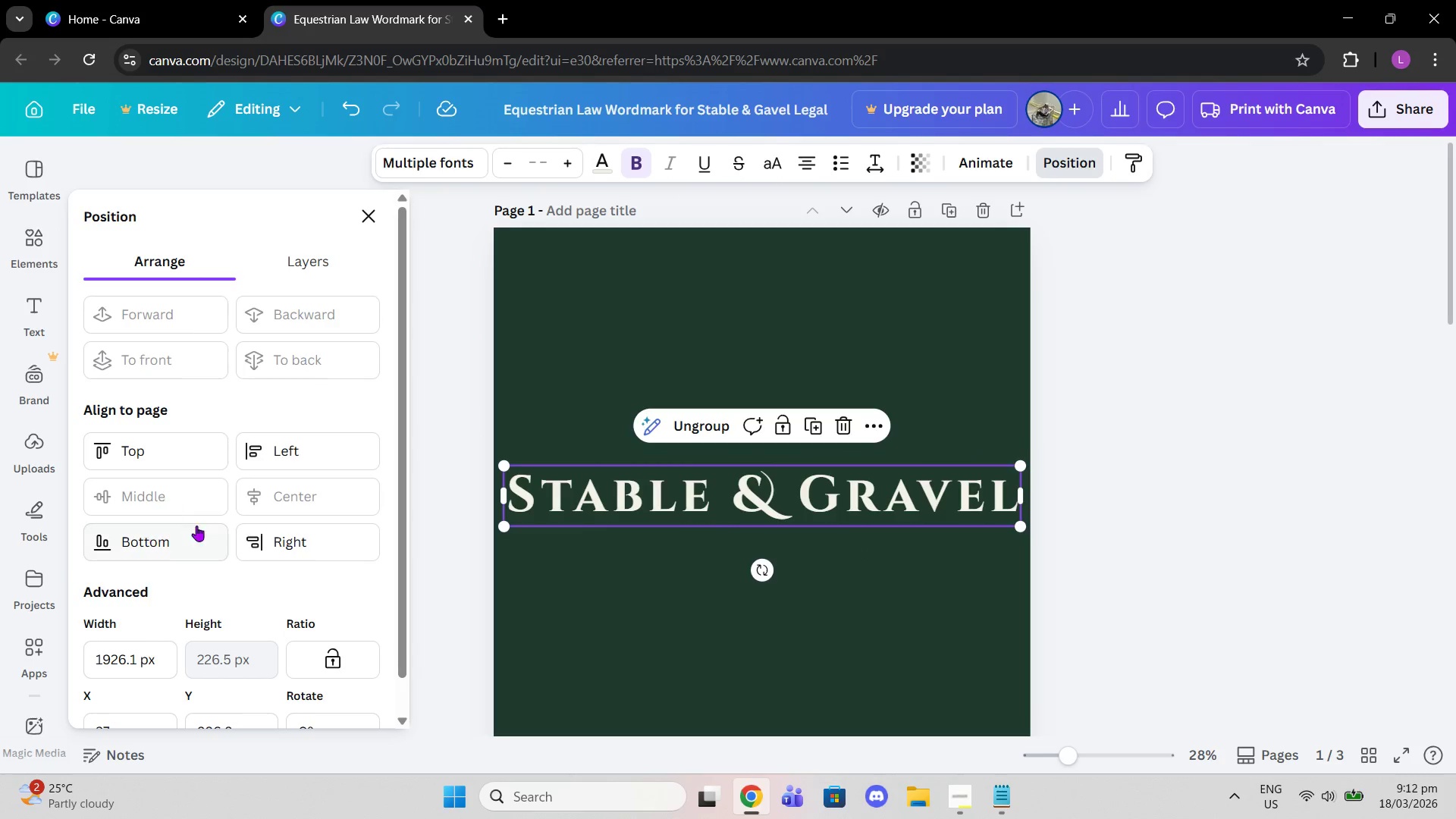 
left_click([590, 325])
 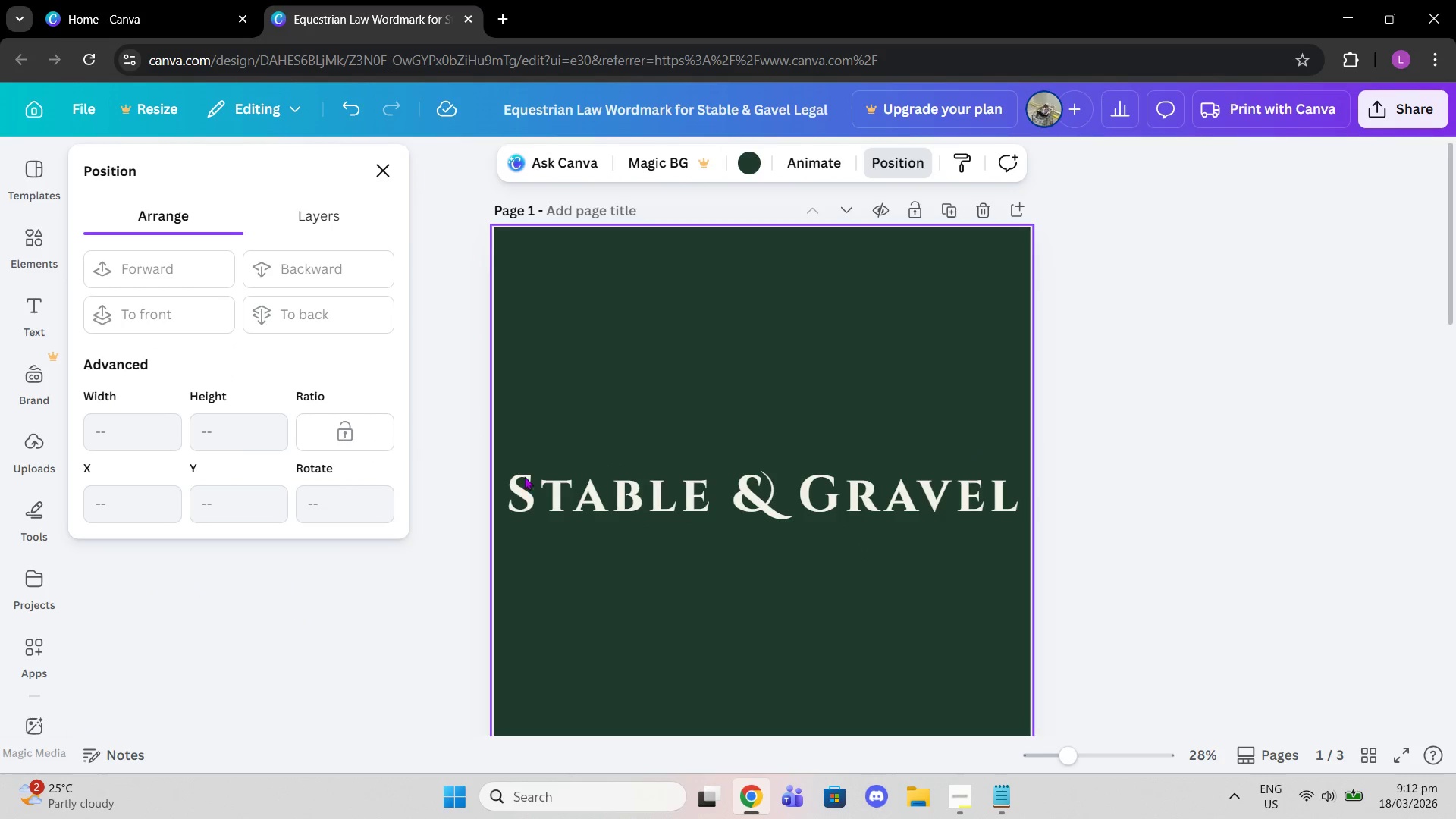 
left_click([523, 497])
 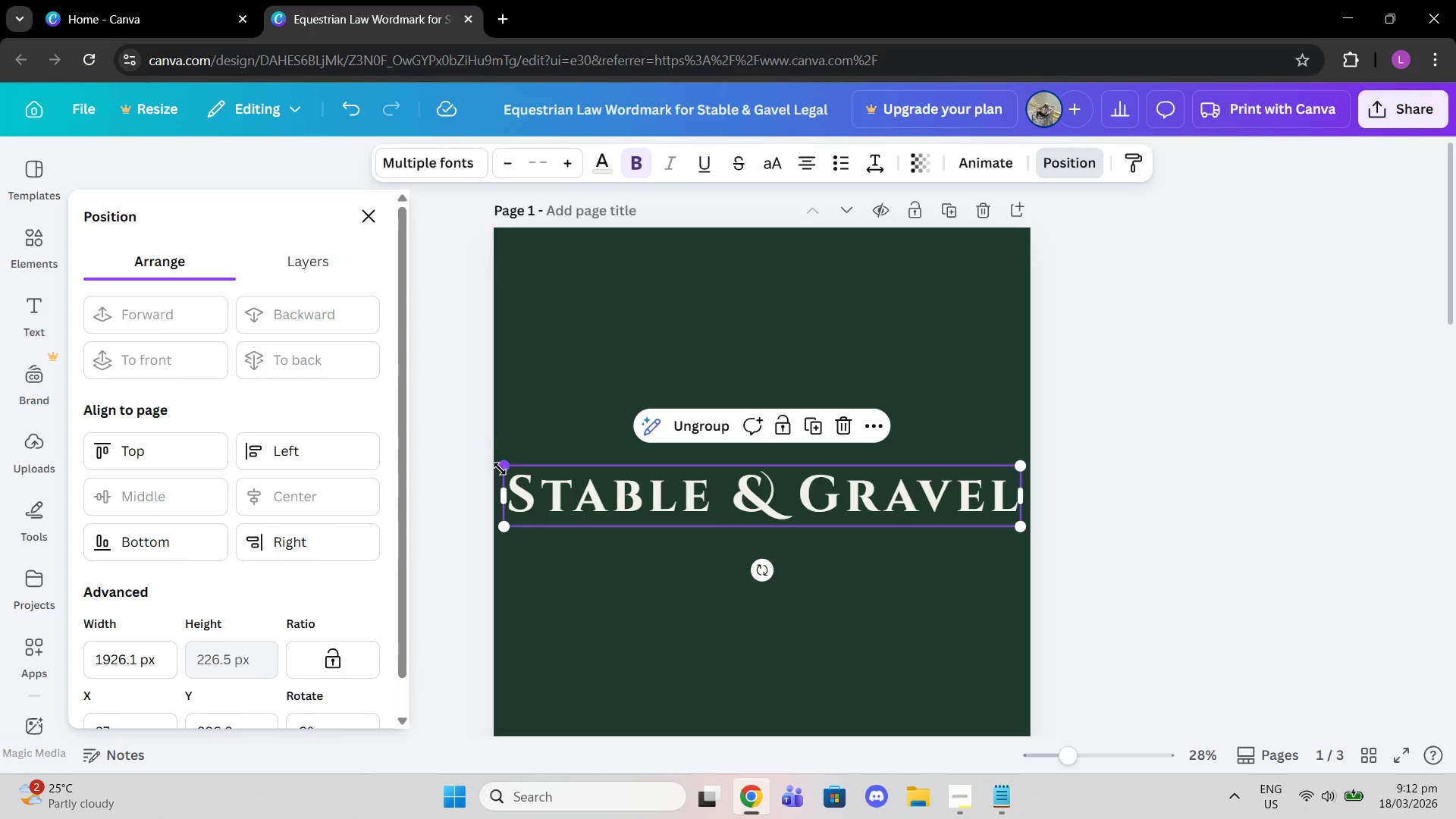 
left_click_drag(start_coordinate=[500, 469], to_coordinate=[504, 469])
 